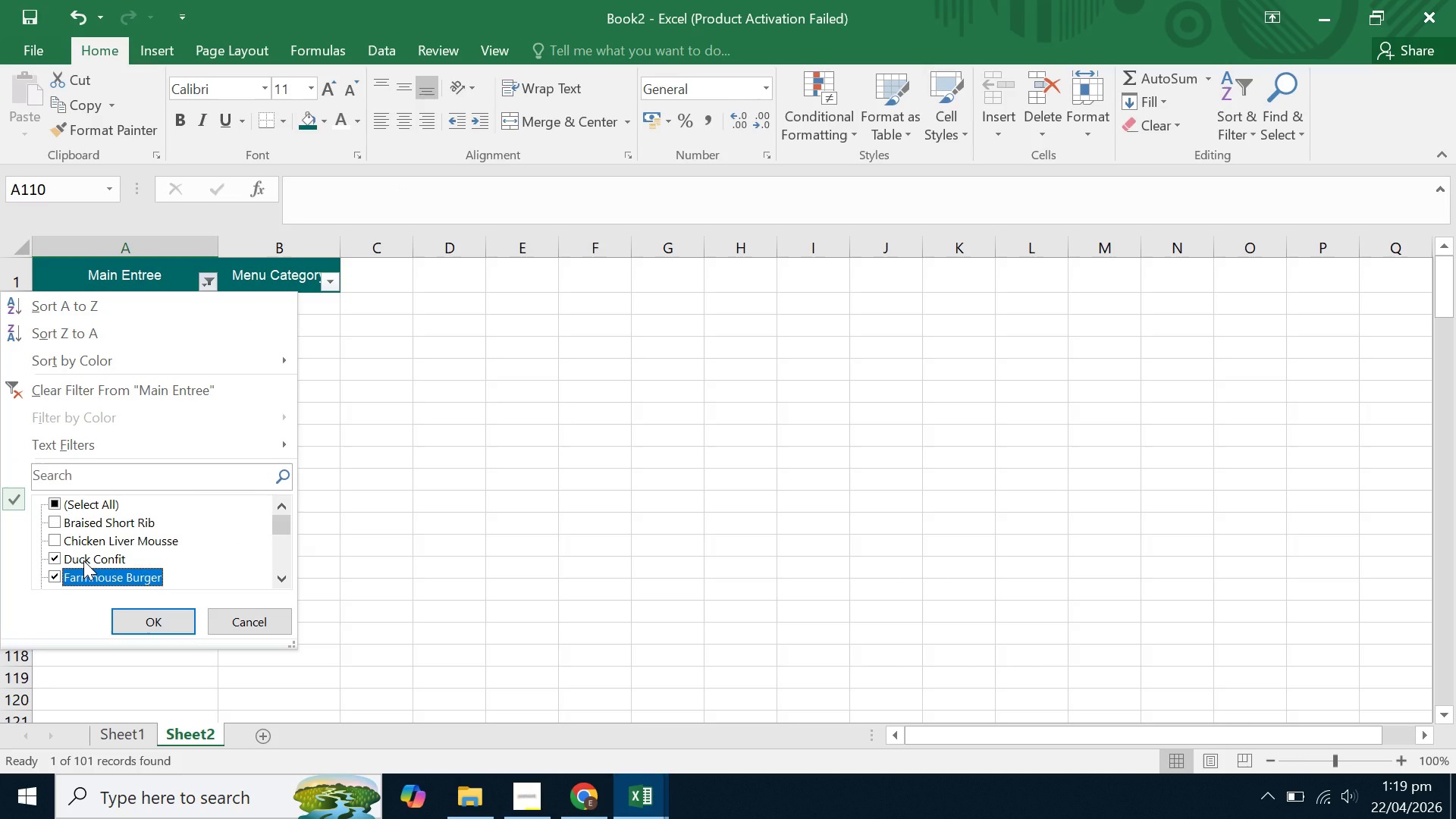 
double_click([83, 560])
 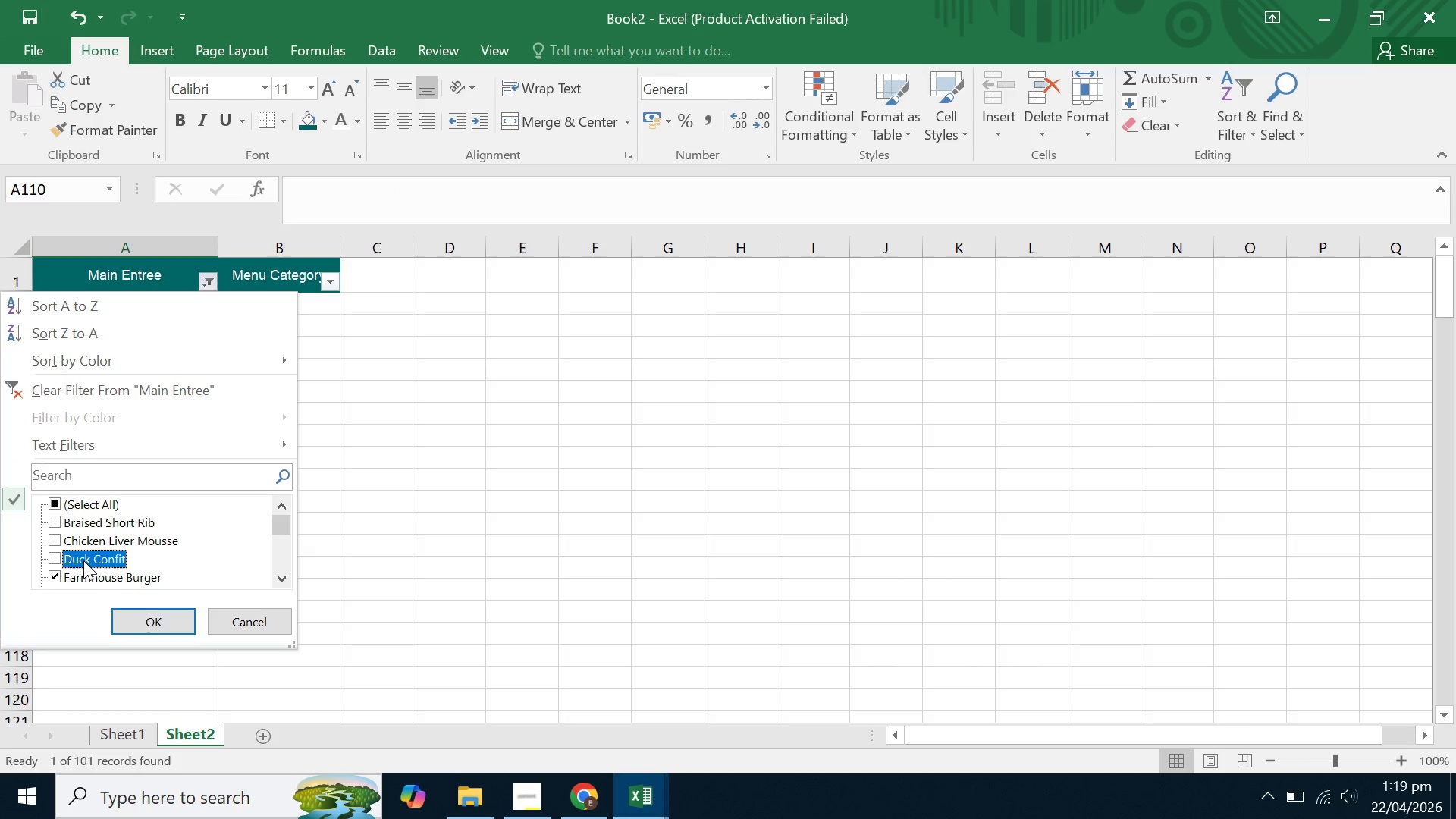 
double_click([80, 574])
 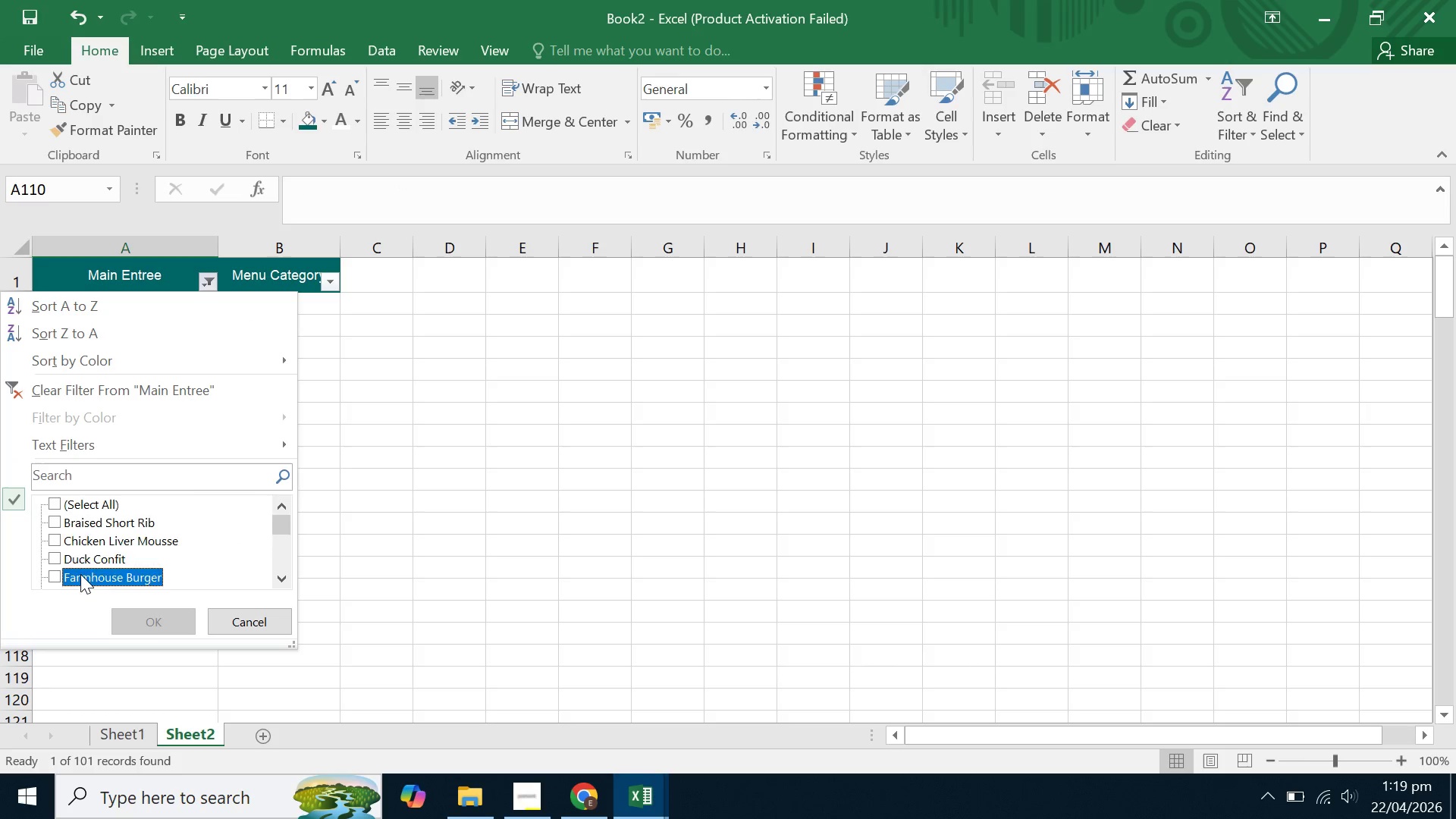 
left_click([83, 571])
 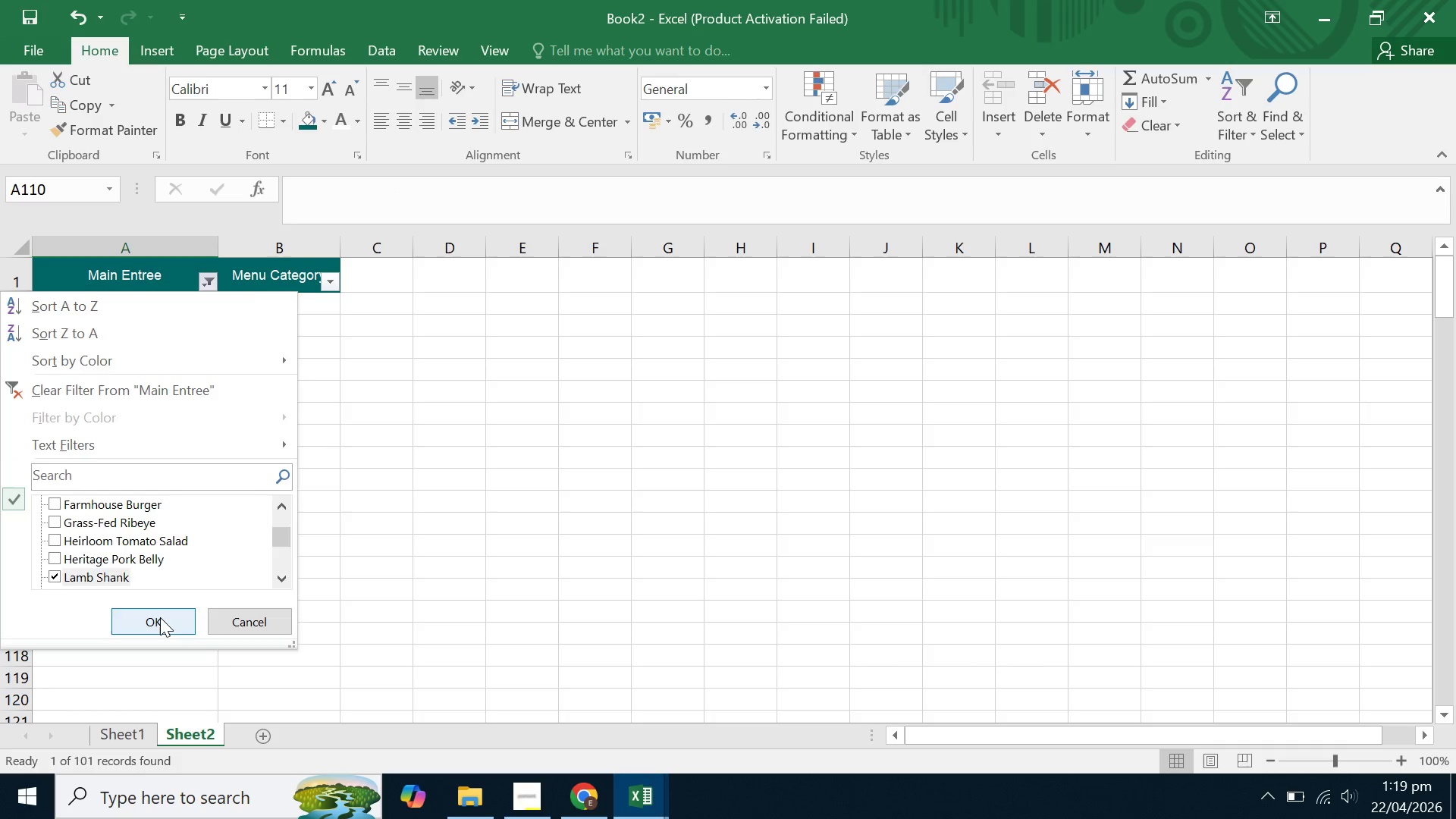 
scroll: coordinate [80, 574], scroll_direction: down, amount: 2.0
 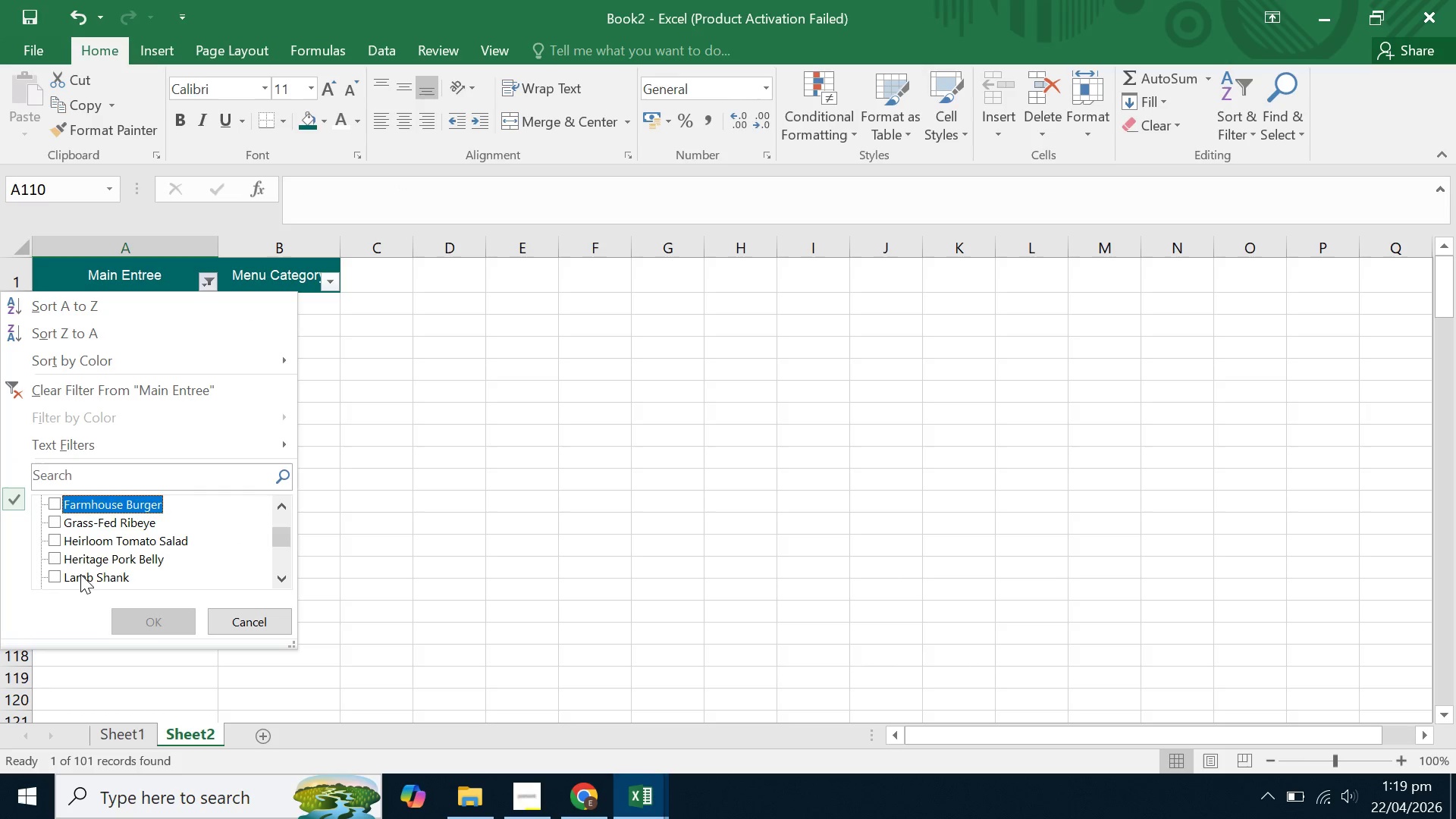 
double_click([202, 483])
 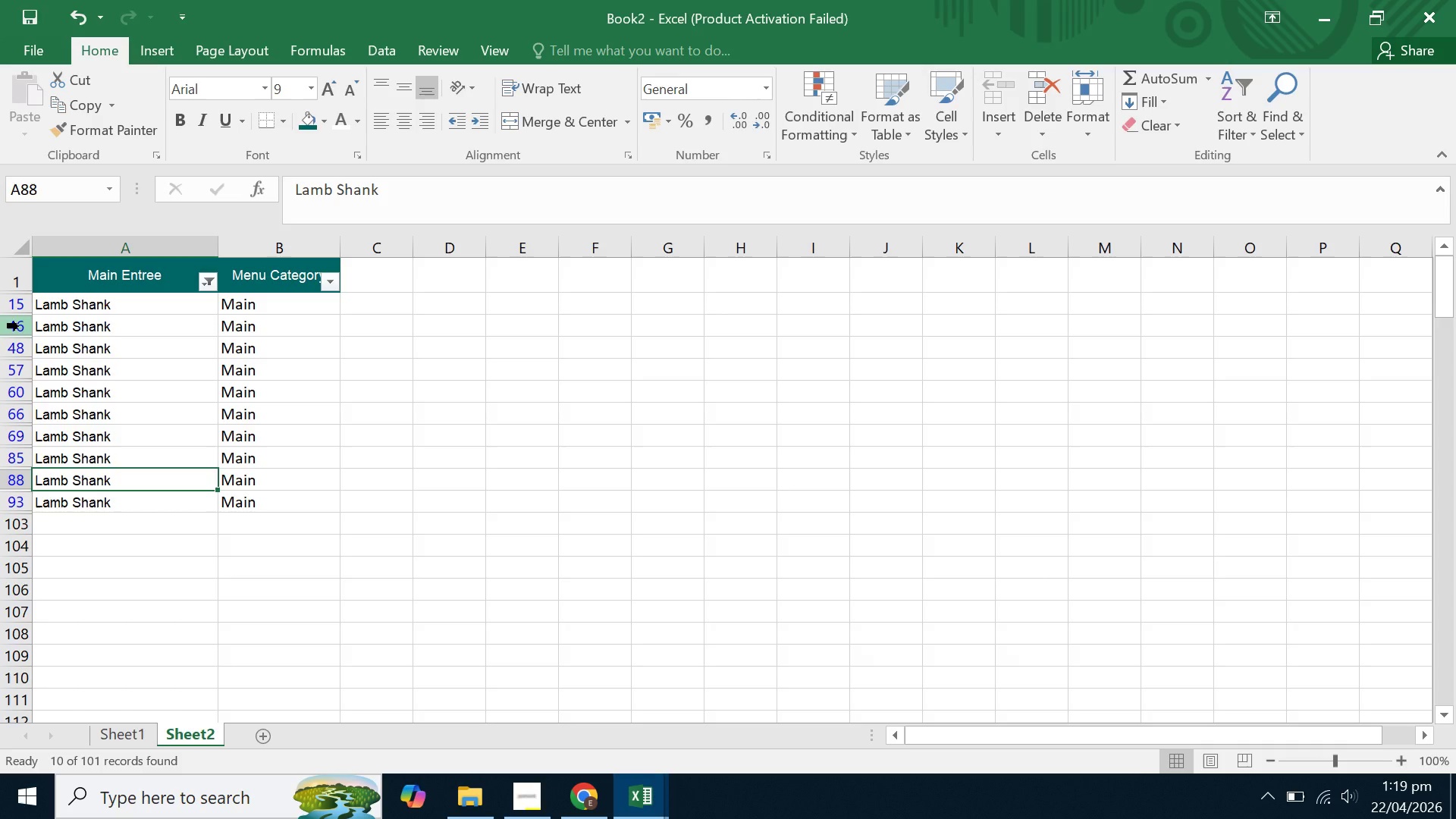 
left_click_drag(start_coordinate=[19, 326], to_coordinate=[31, 496])
 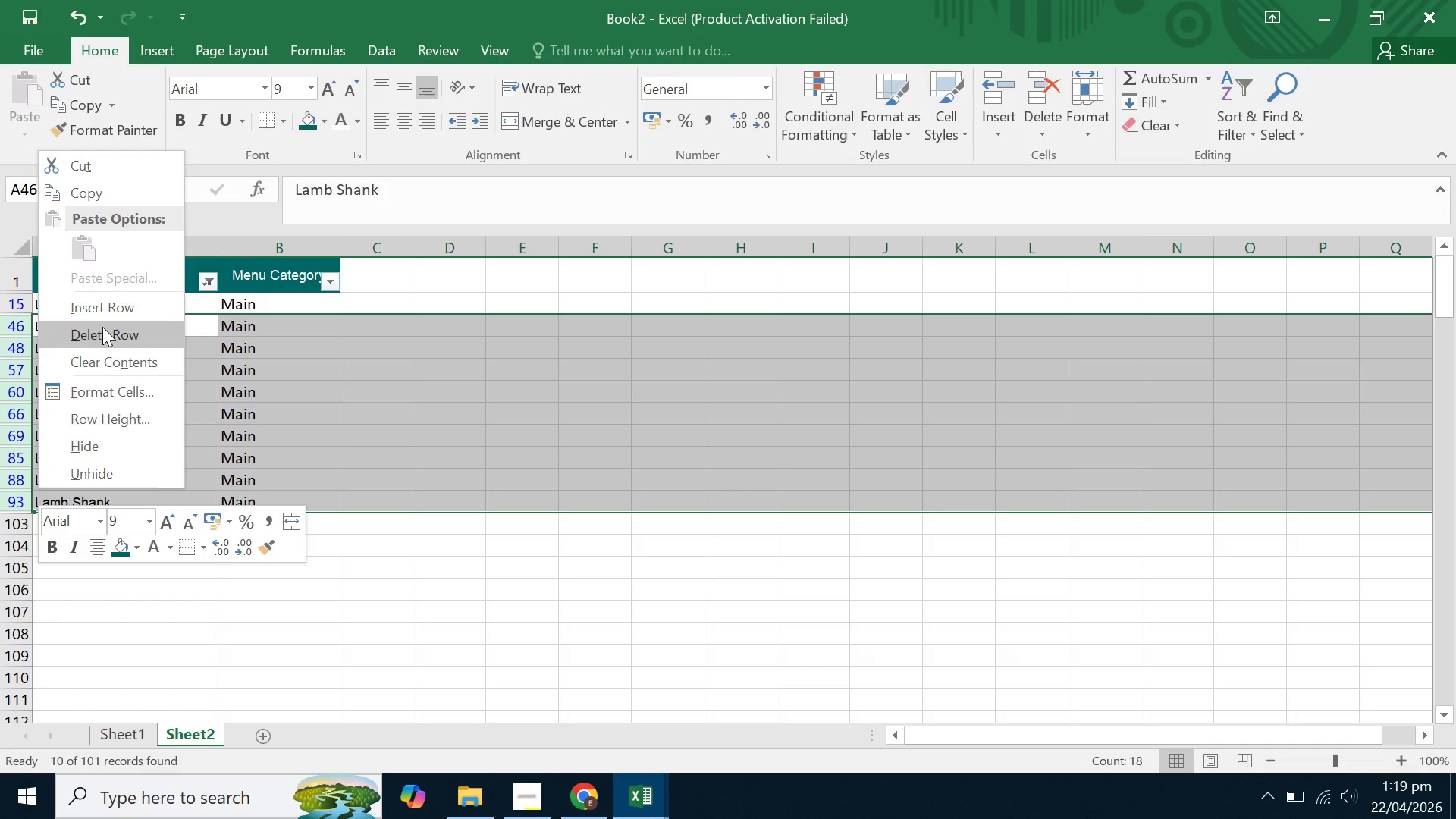 
double_click([136, 384])
 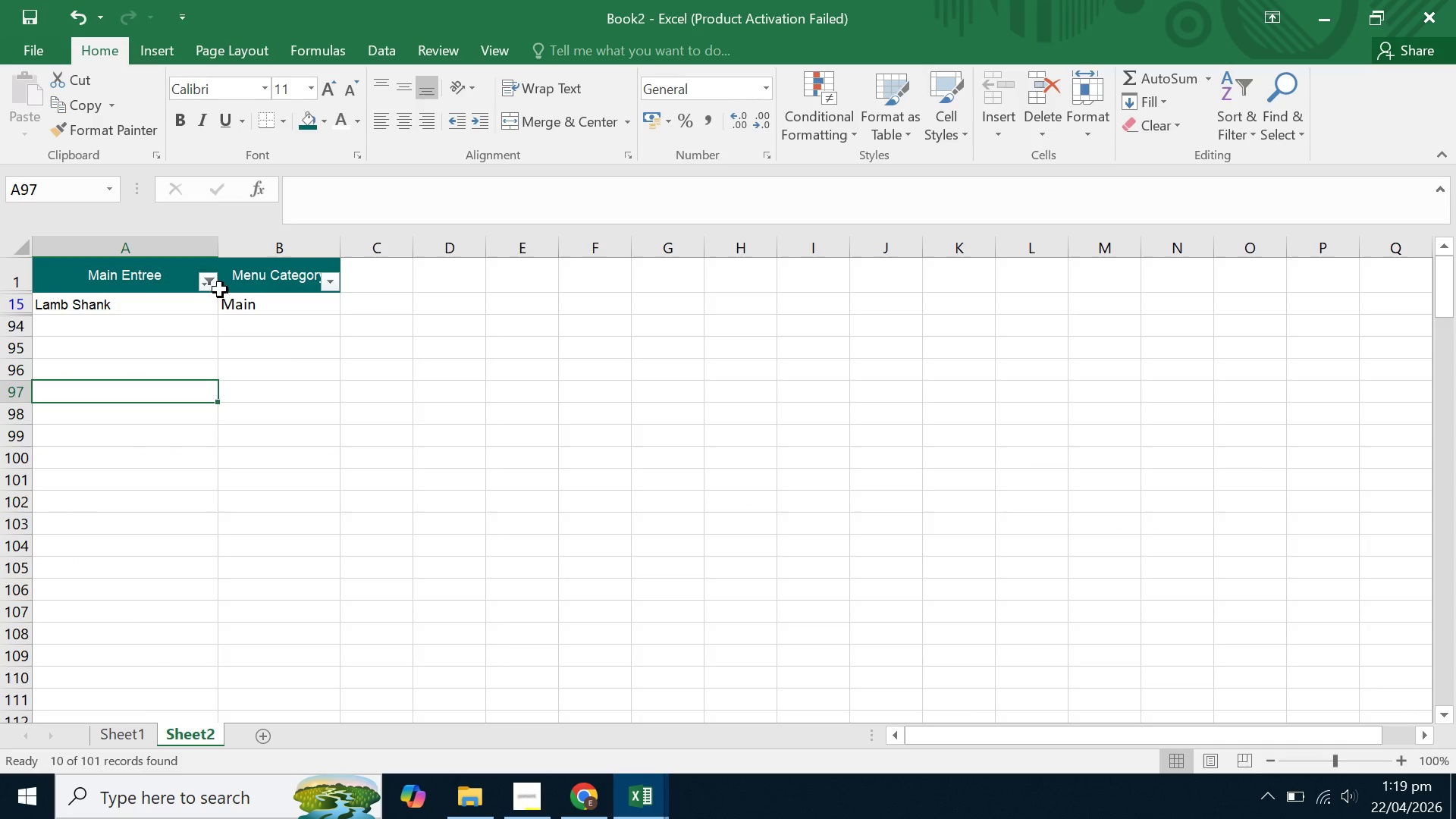 
left_click_drag(start_coordinate=[216, 286], to_coordinate=[86, 497])
 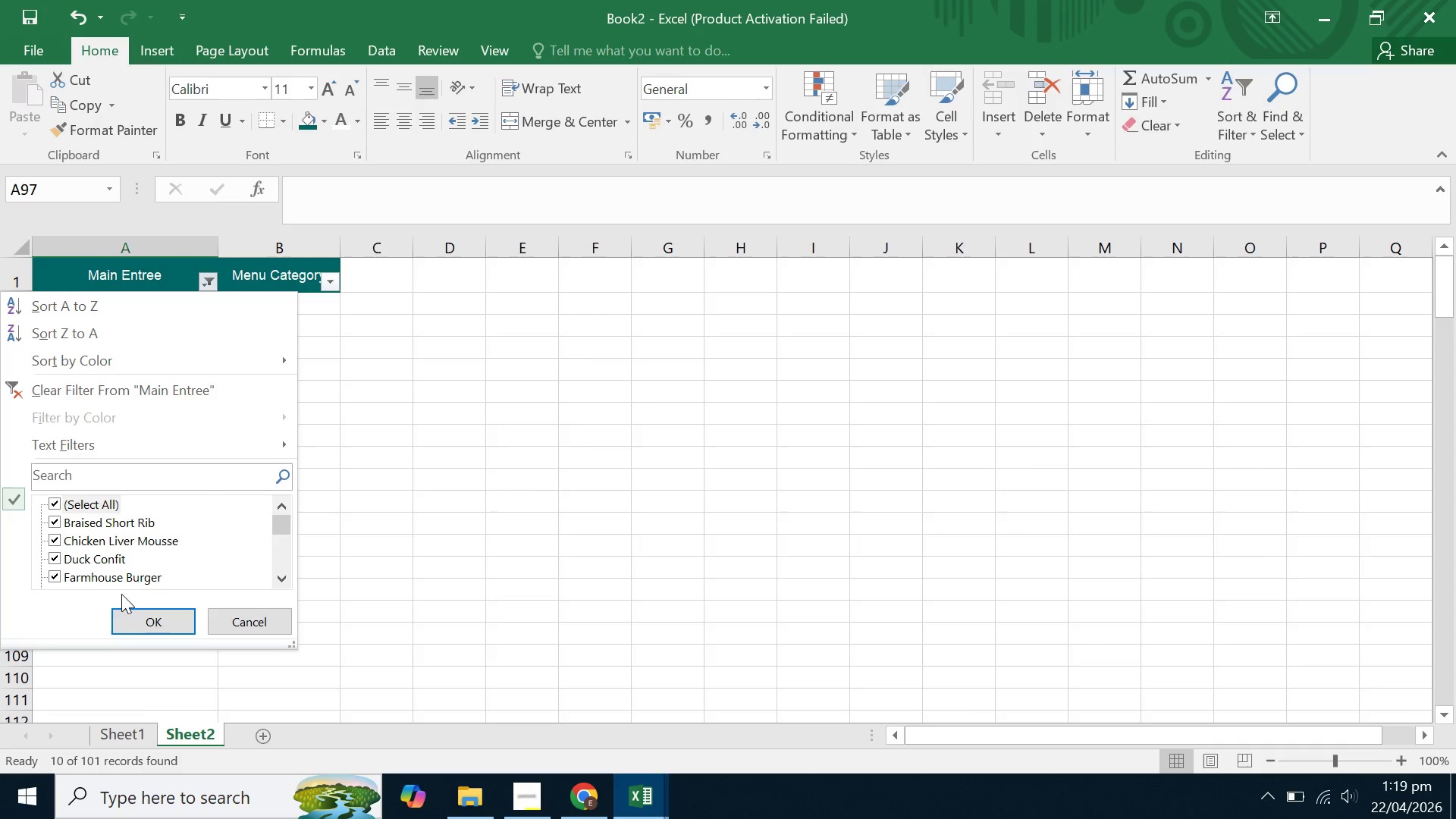 
left_click([86, 497])
 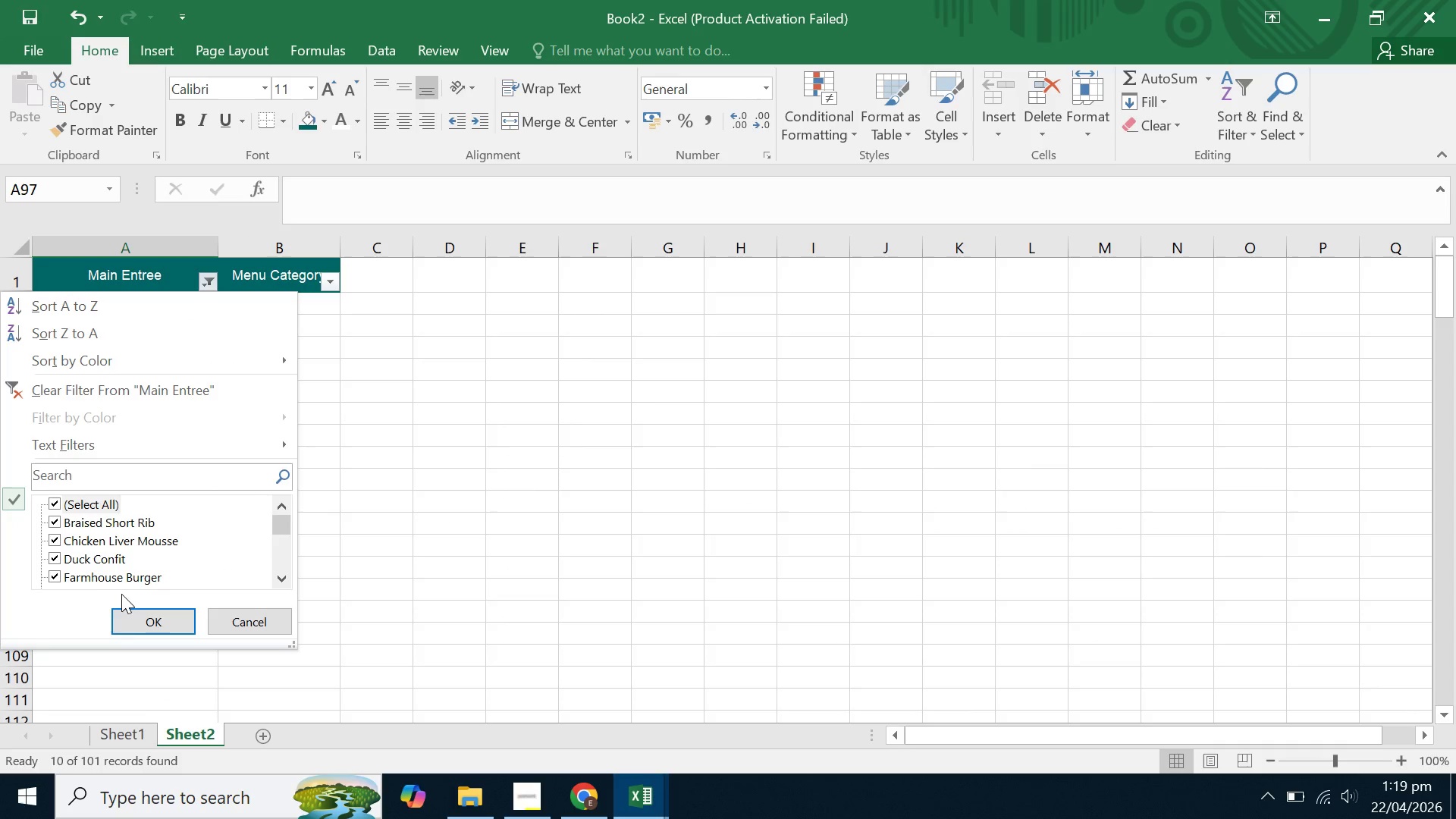 
left_click([128, 620])
 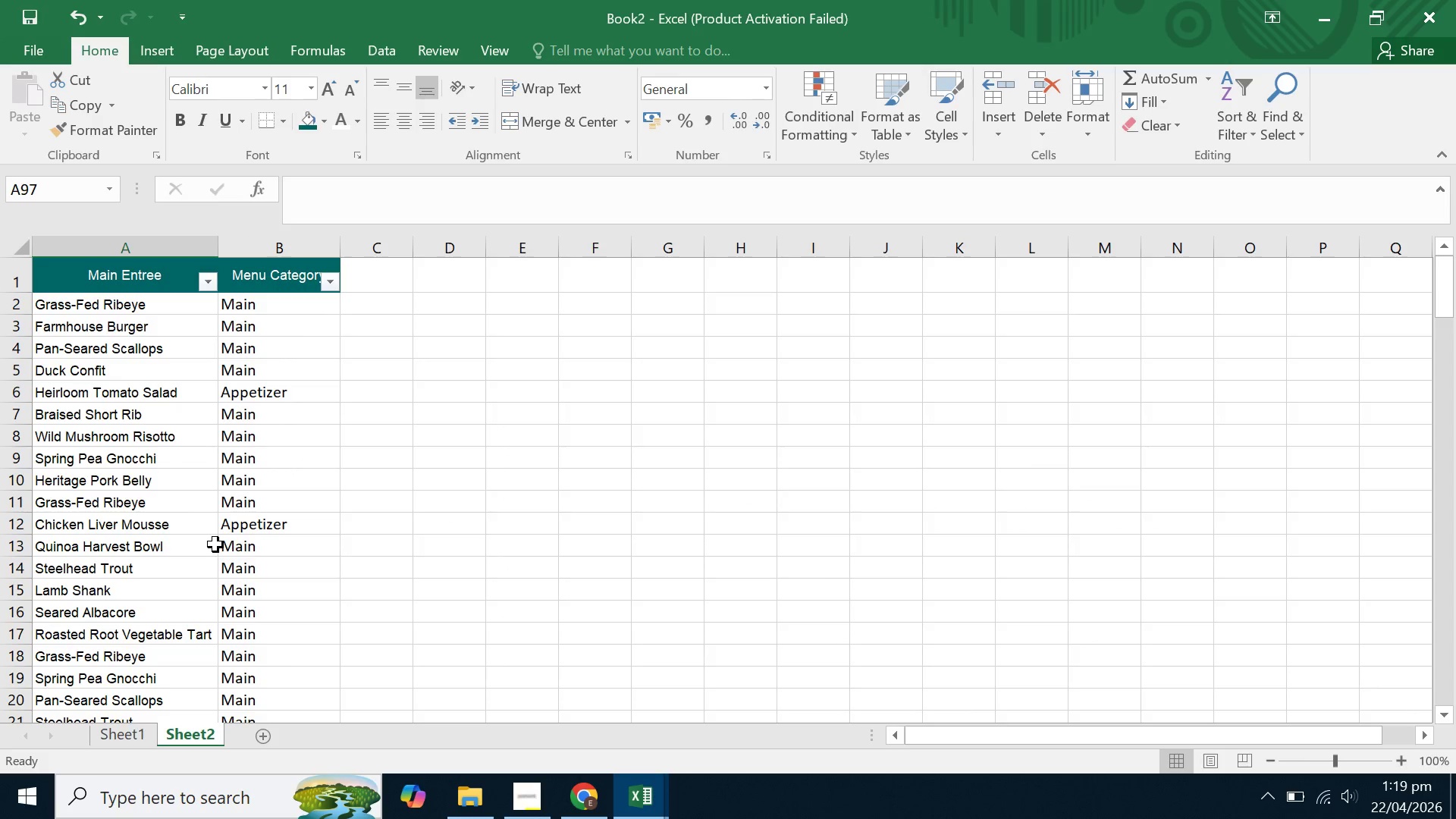 
scroll: coordinate [186, 507], scroll_direction: up, amount: 3.0
 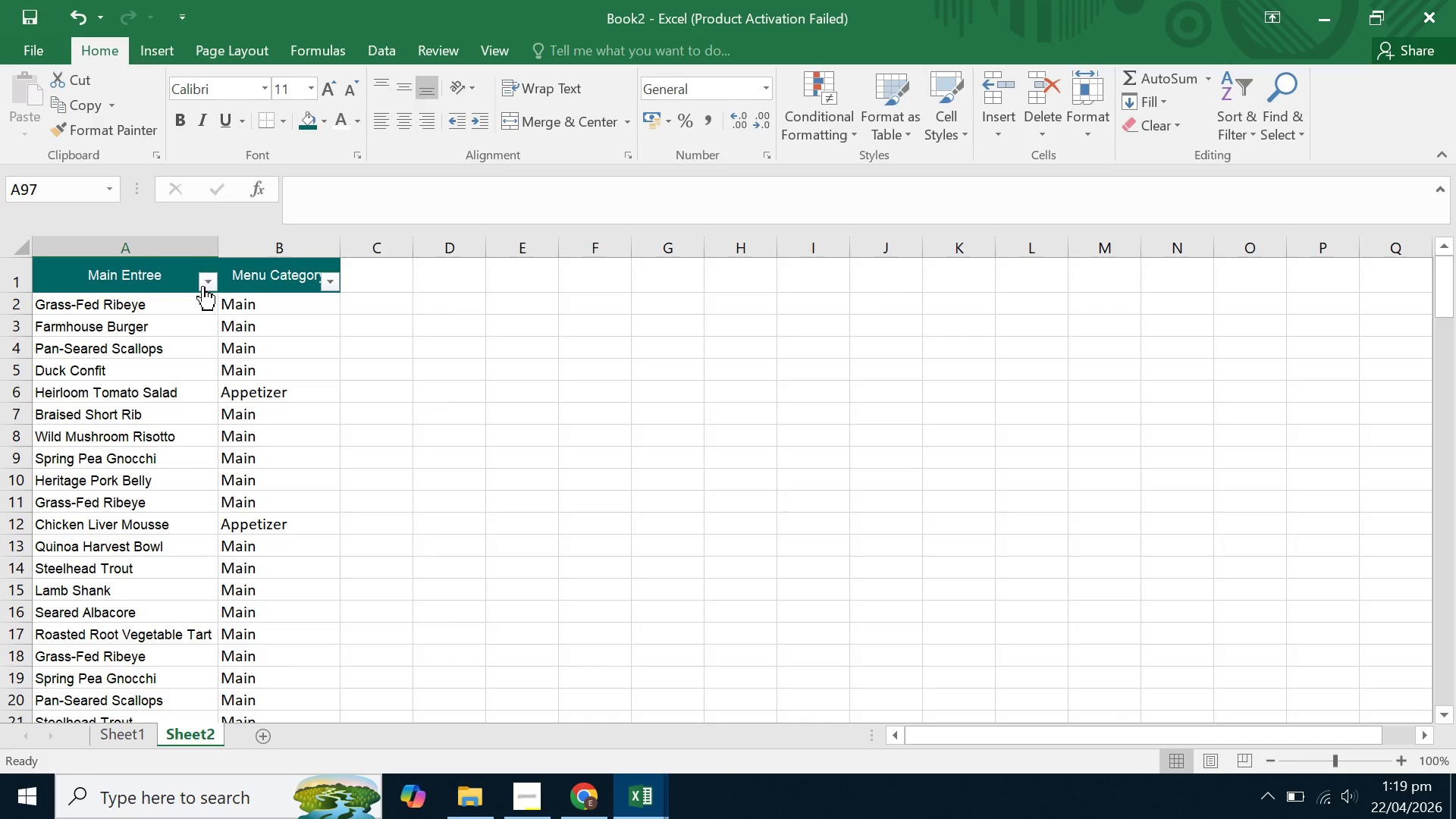 
left_click_drag(start_coordinate=[202, 286], to_coordinate=[77, 505])
 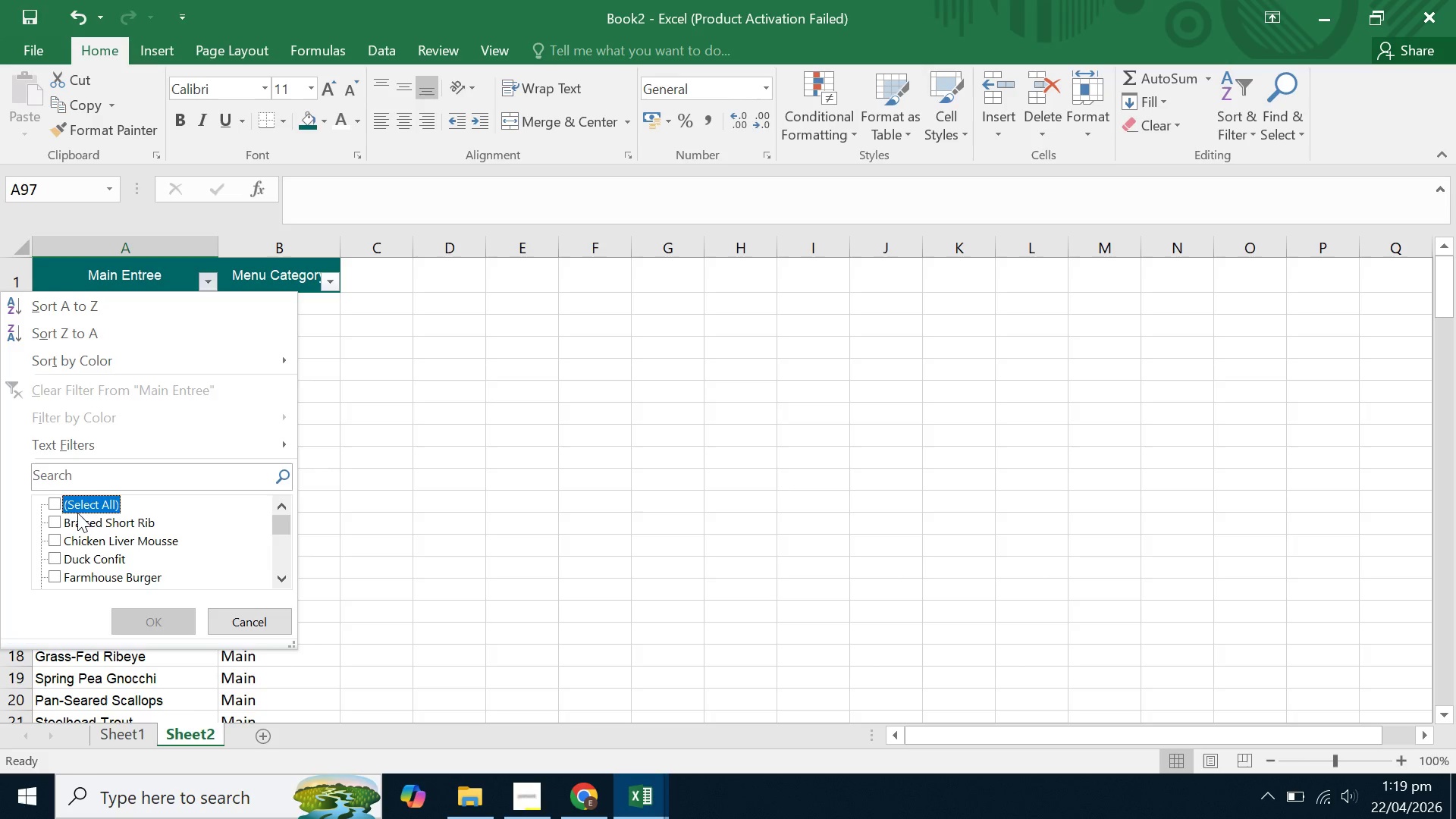 
left_click([77, 505])
 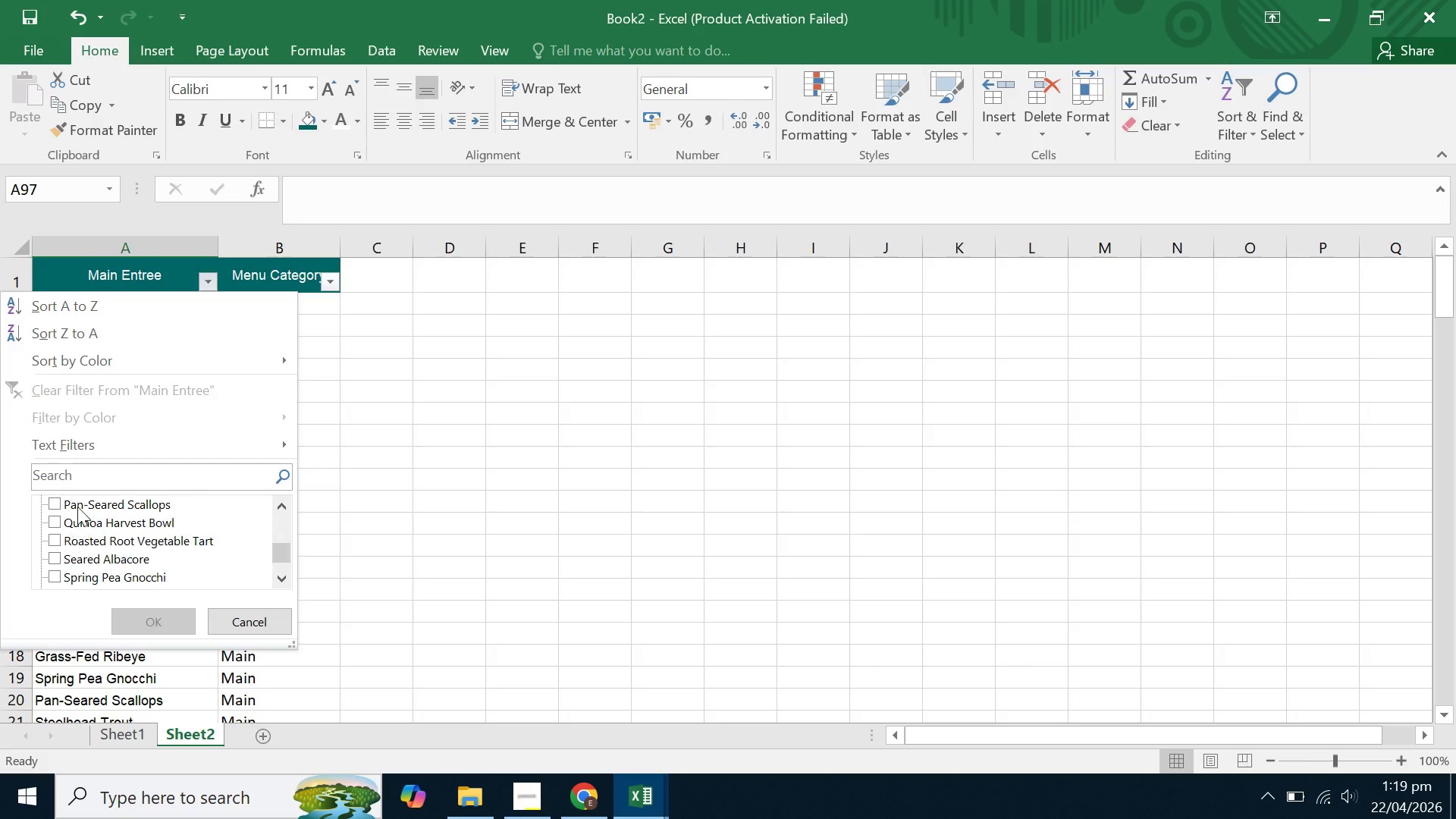 
scroll: coordinate [77, 506], scroll_direction: down, amount: 3.0
 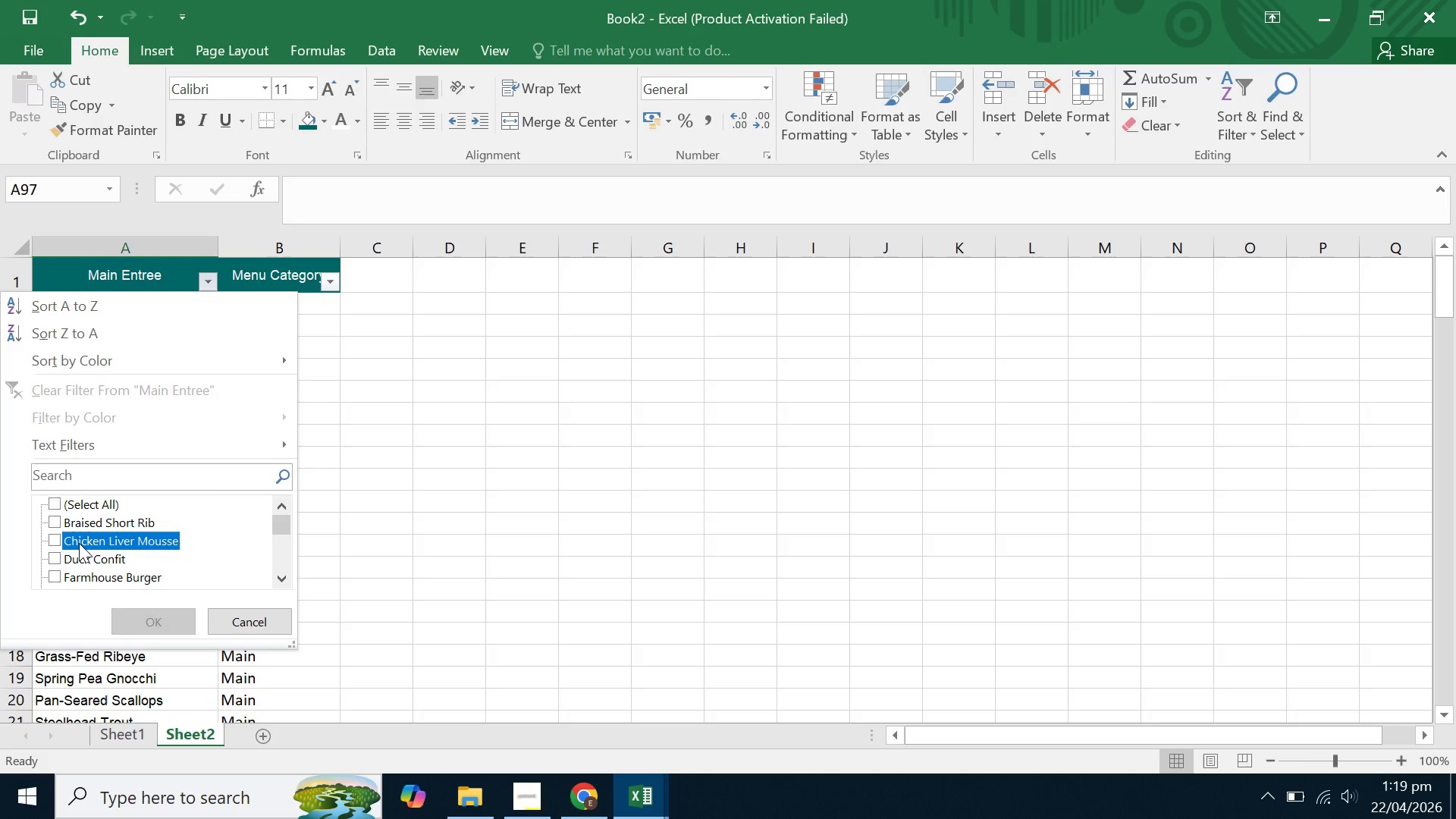 
double_click([79, 543])
 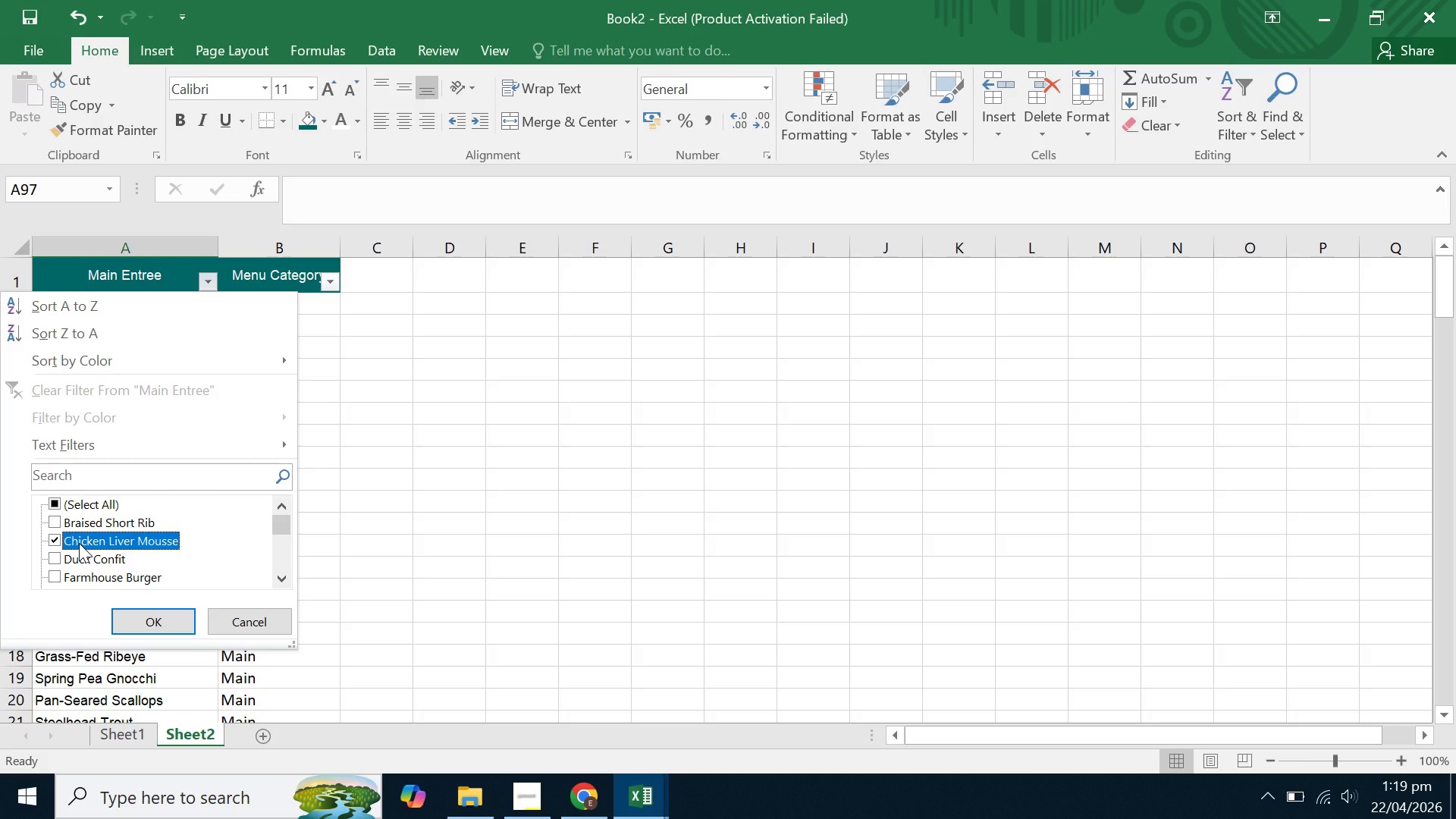 
left_click([79, 543])
 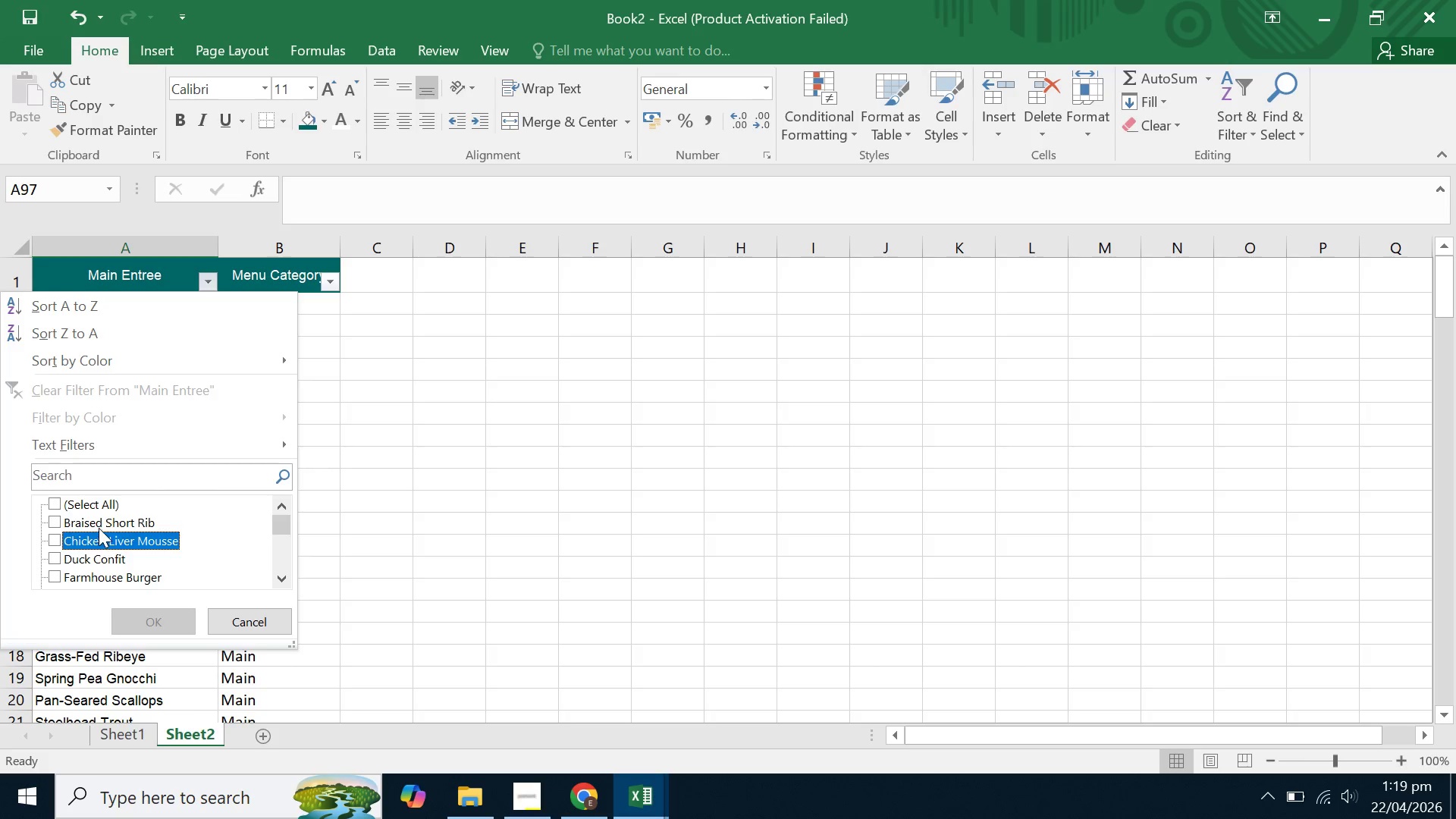 
left_click([100, 522])
 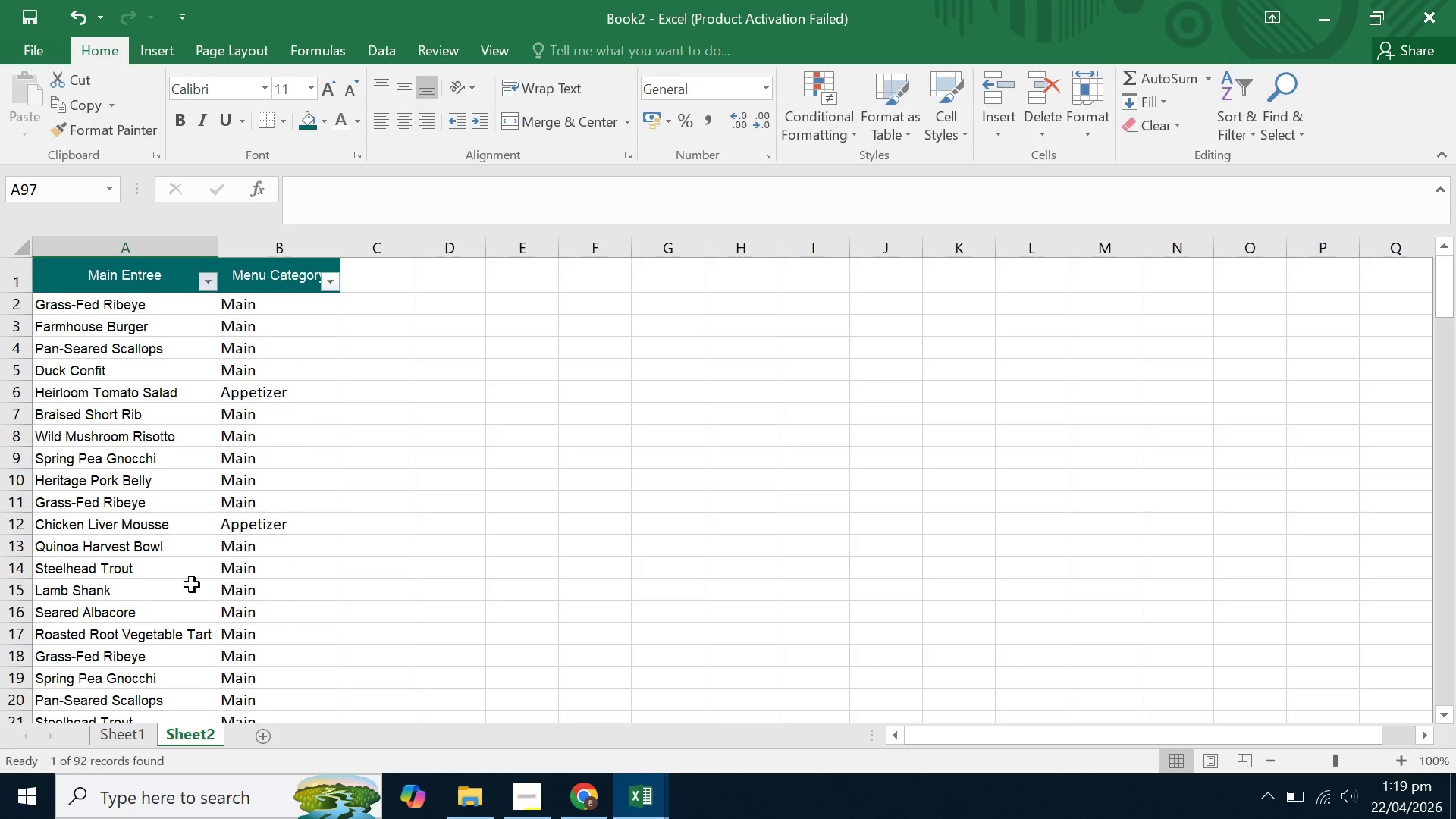 
double_click([275, 535])
 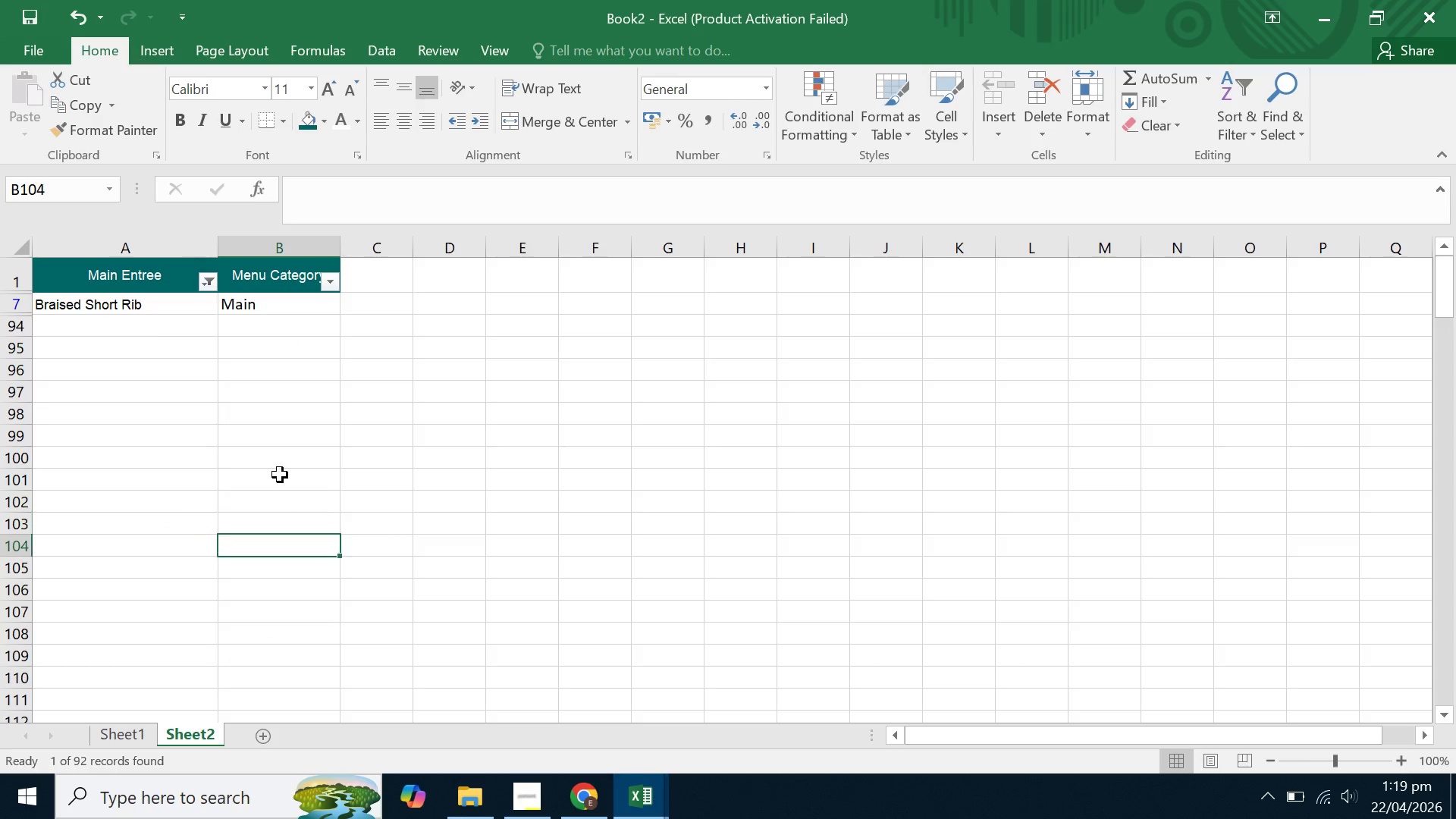 
triple_click([280, 474])
 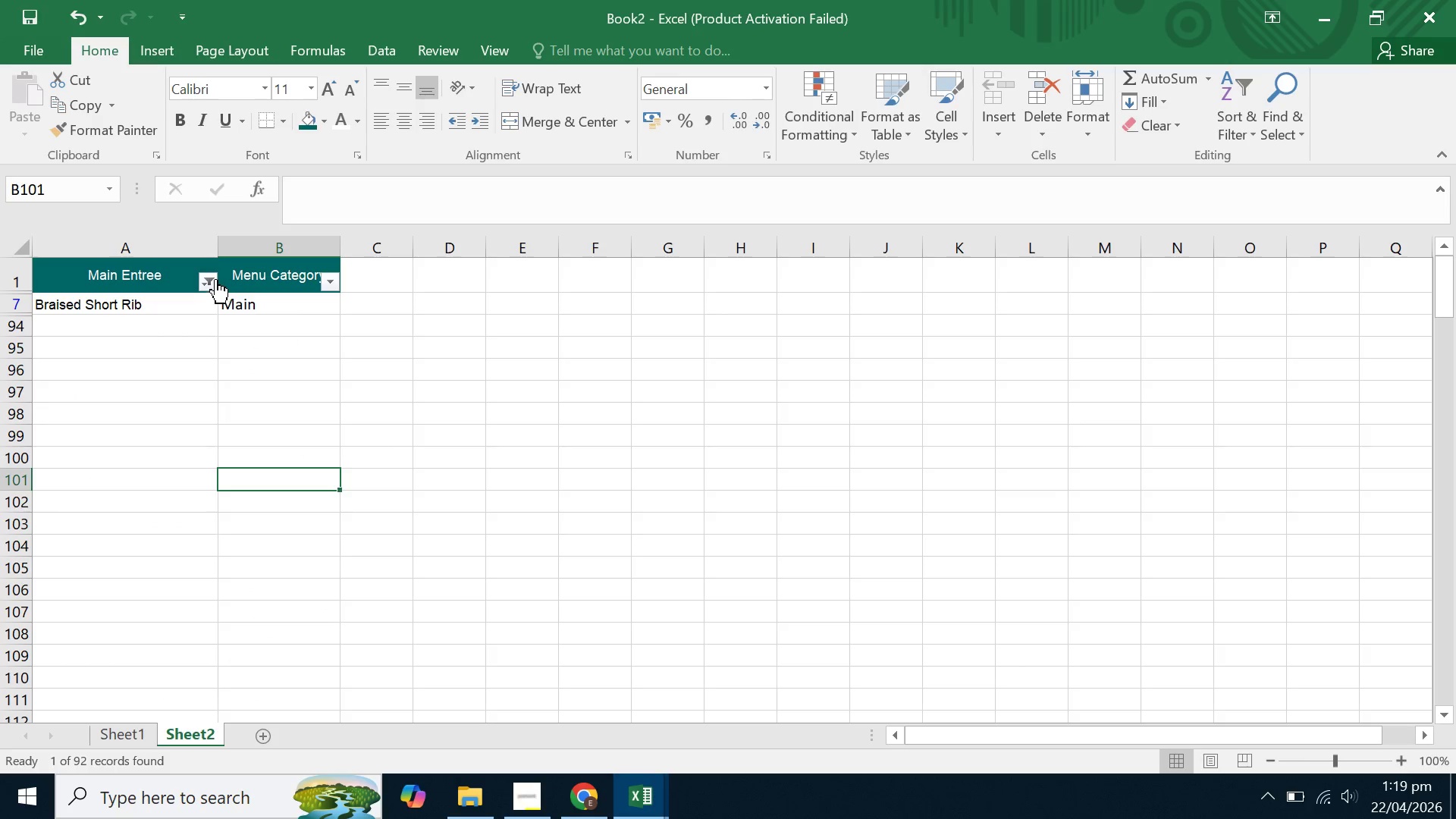 
left_click([209, 279])
 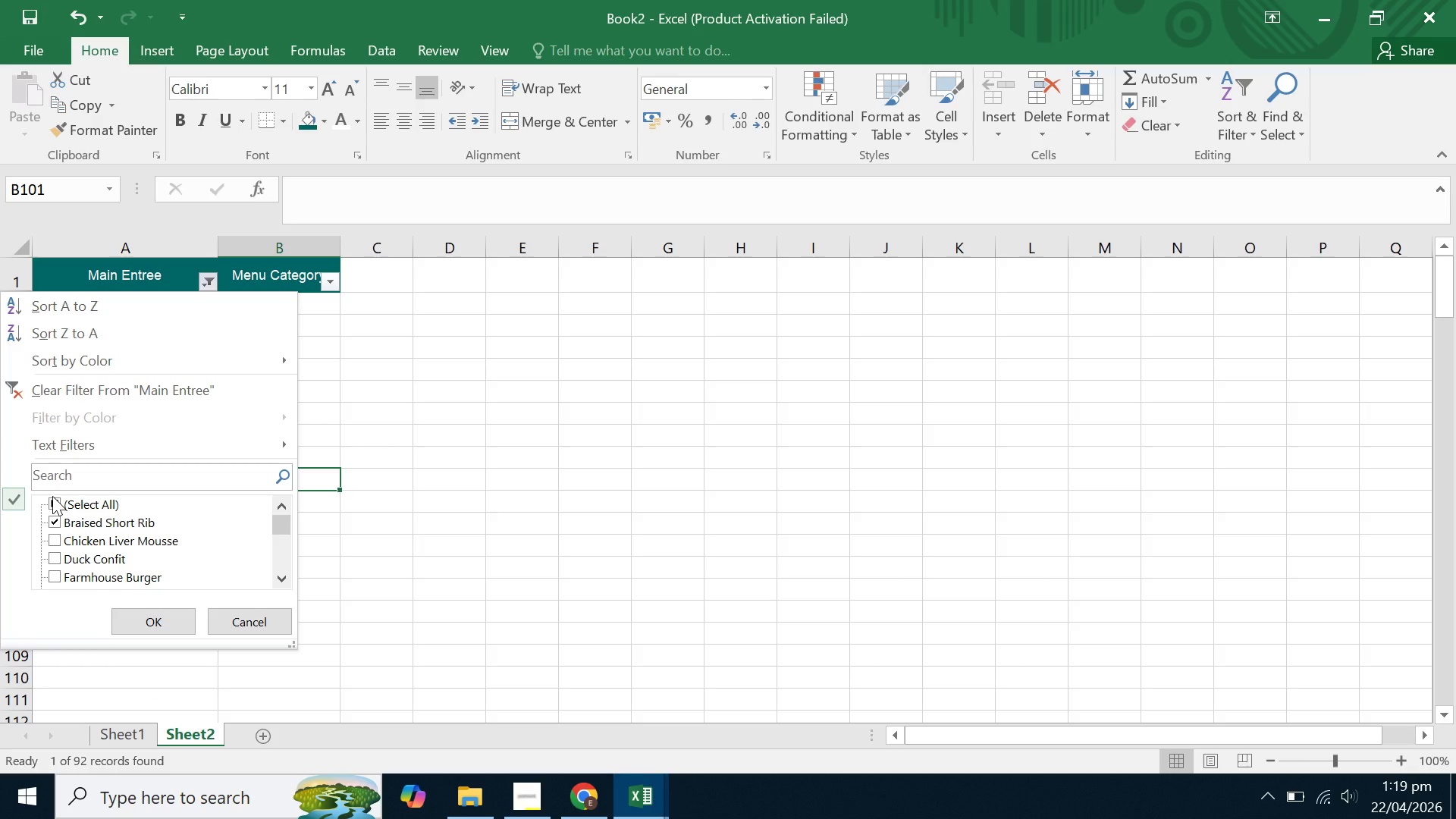 
double_click([58, 506])
 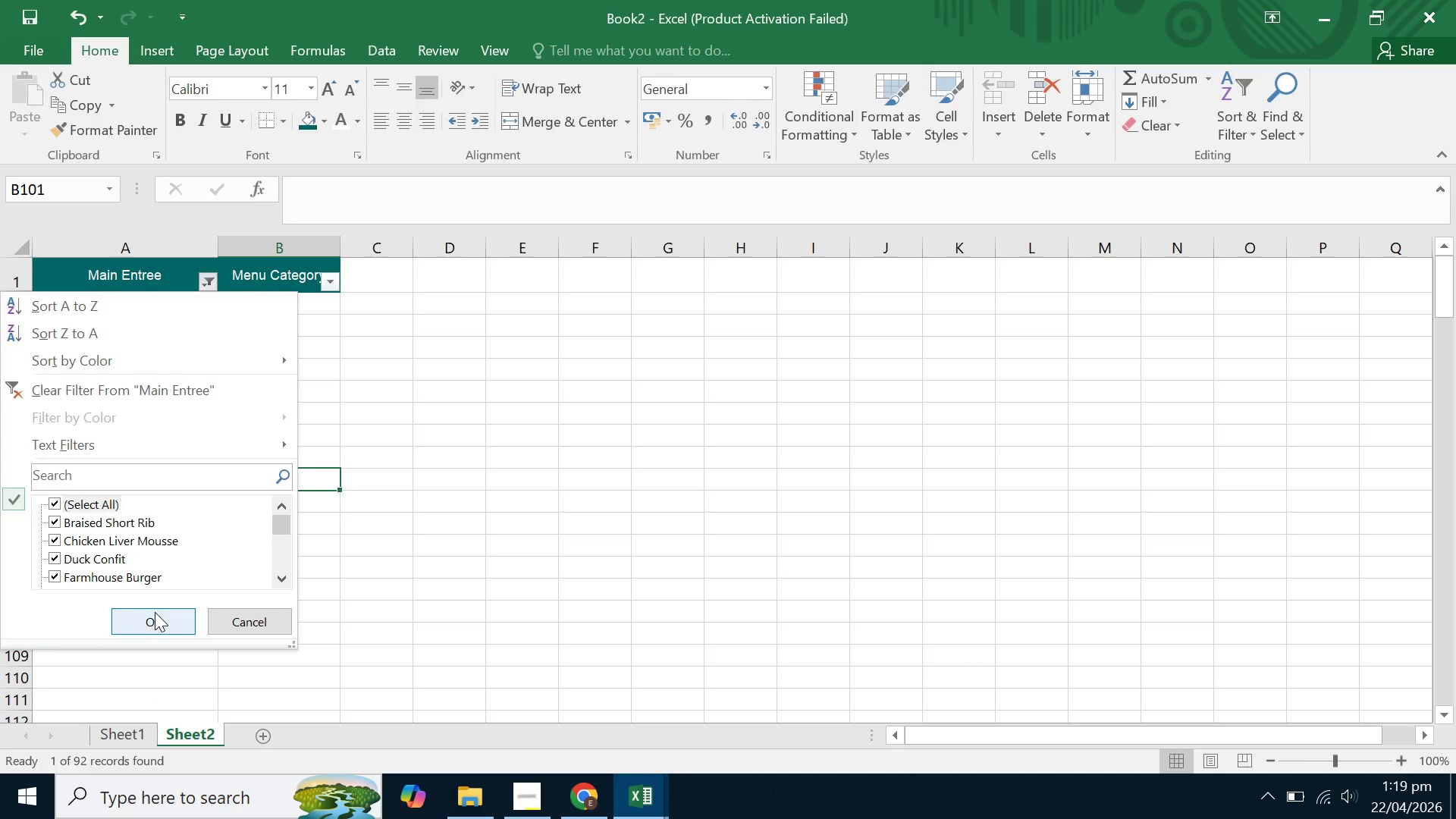 
double_click([283, 536])
 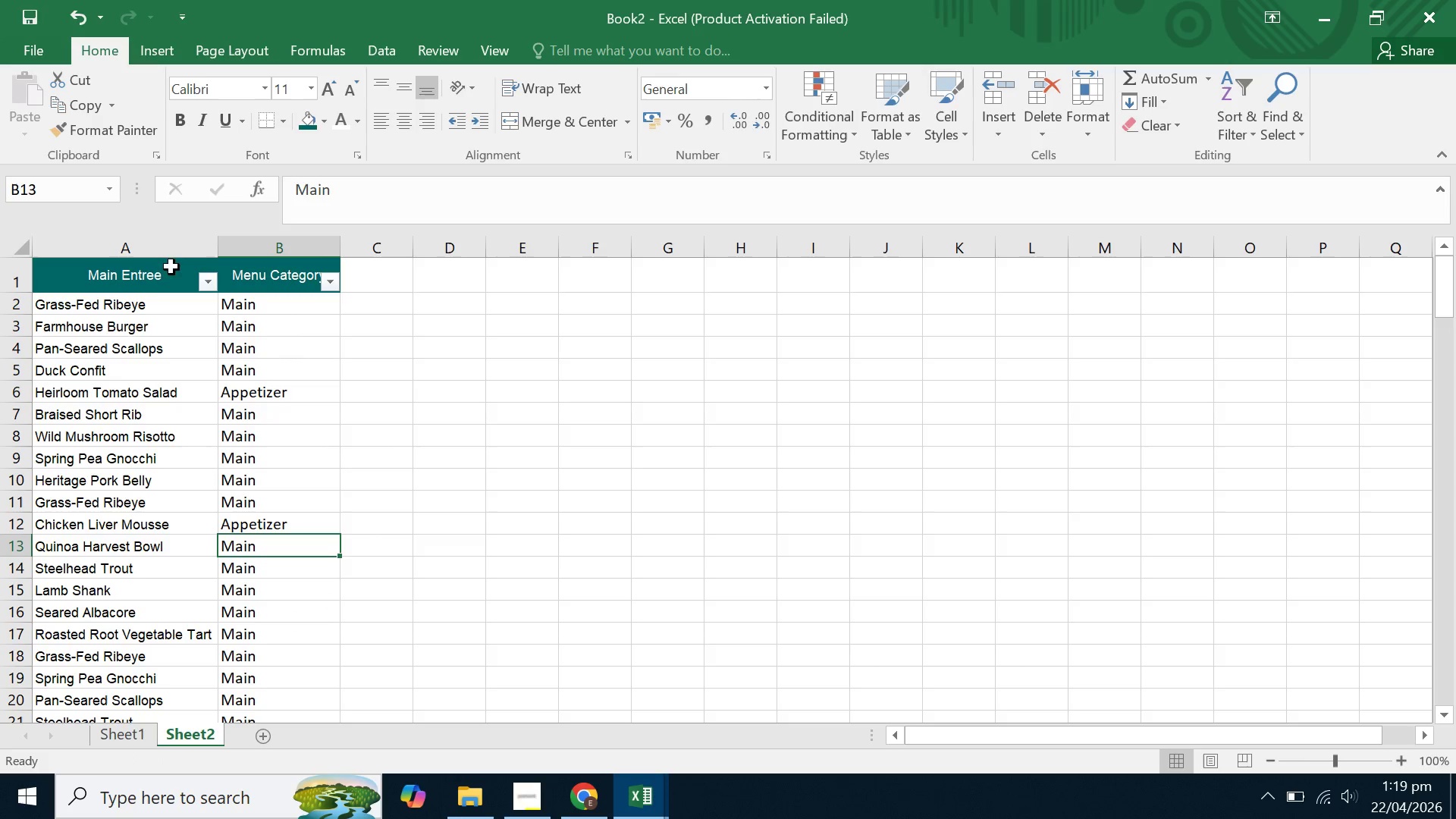 
left_click([161, 246])
 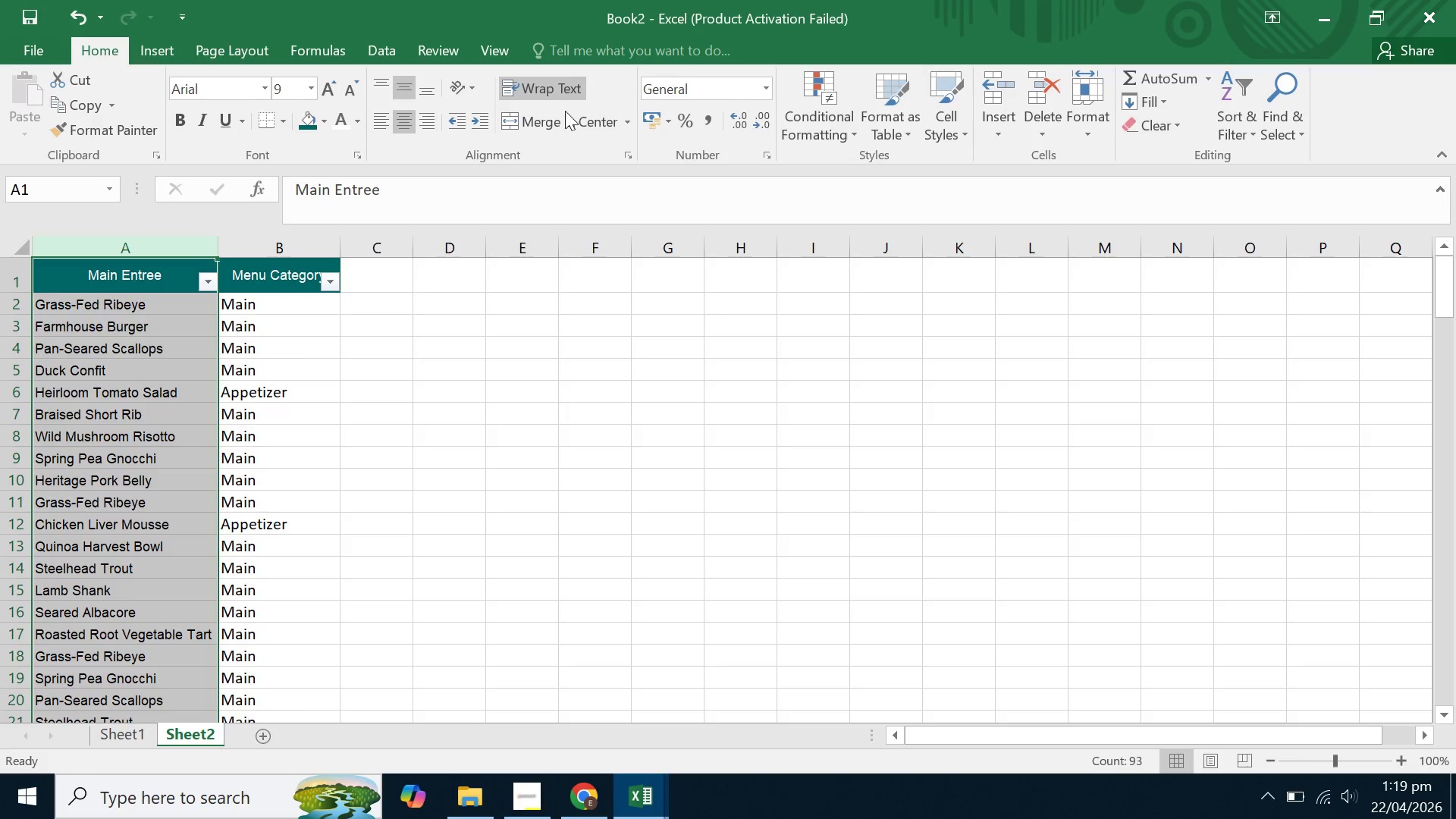 
left_click([827, 129])
 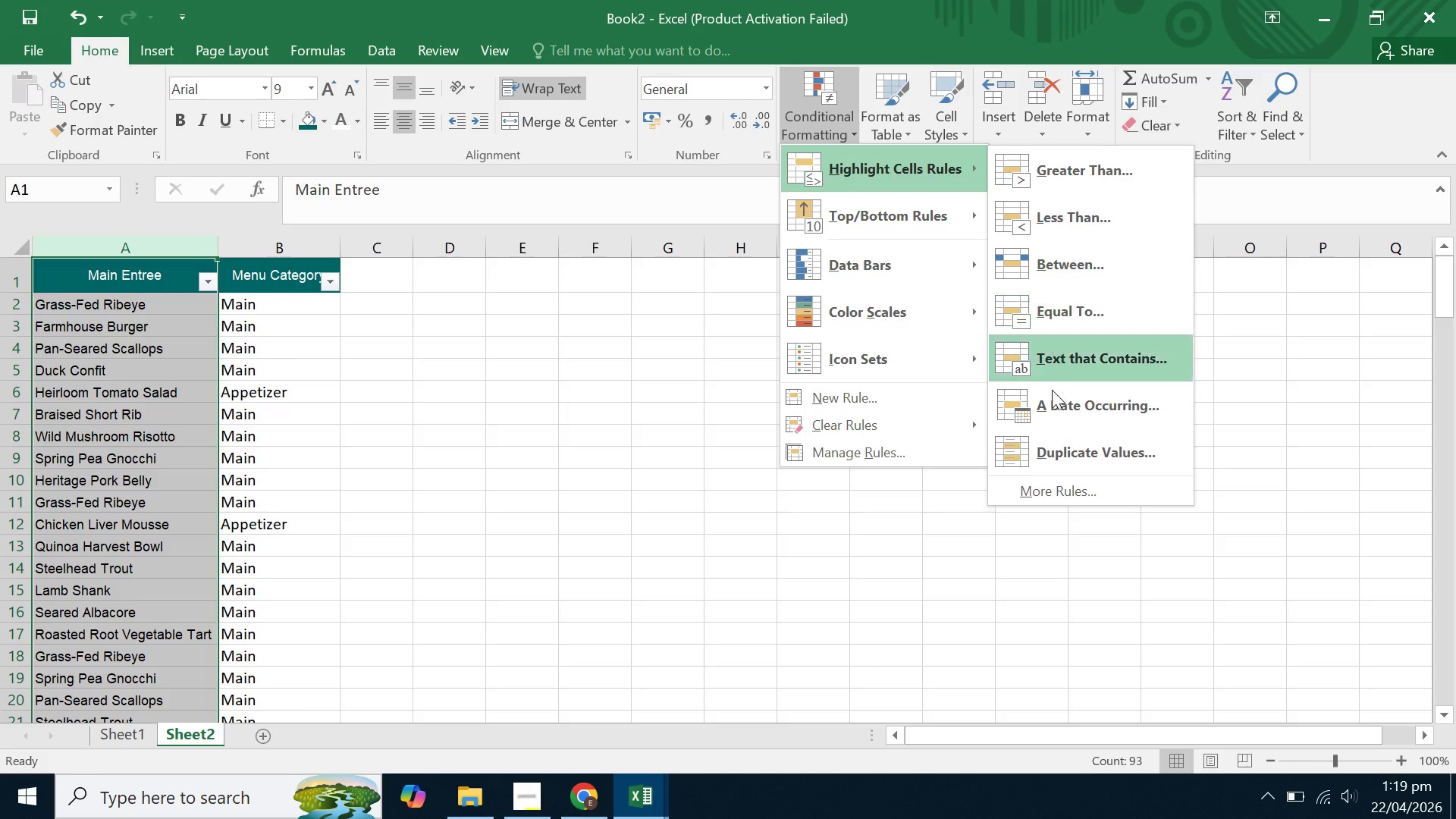 
left_click([1052, 456])
 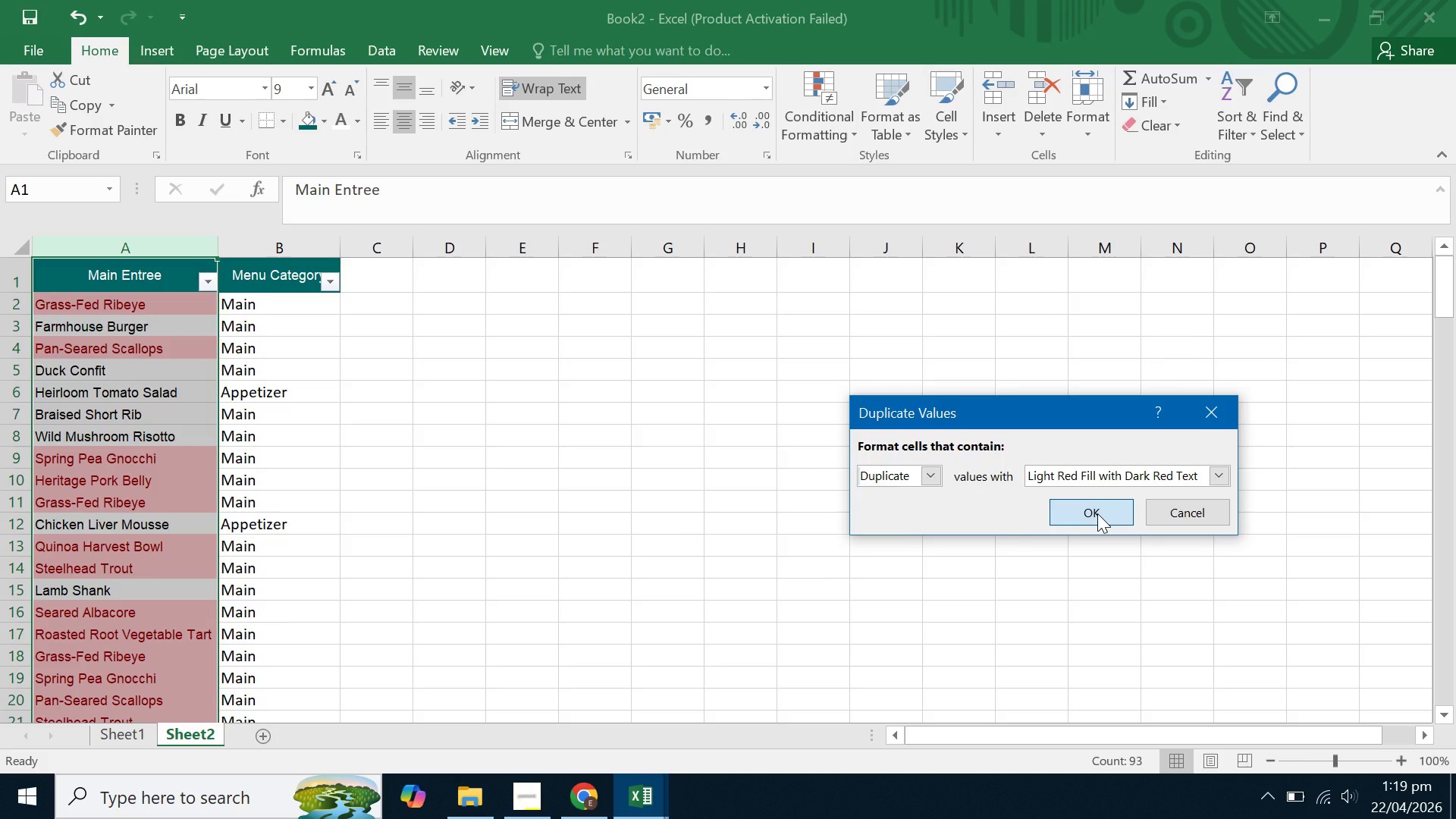 
left_click([1097, 513])
 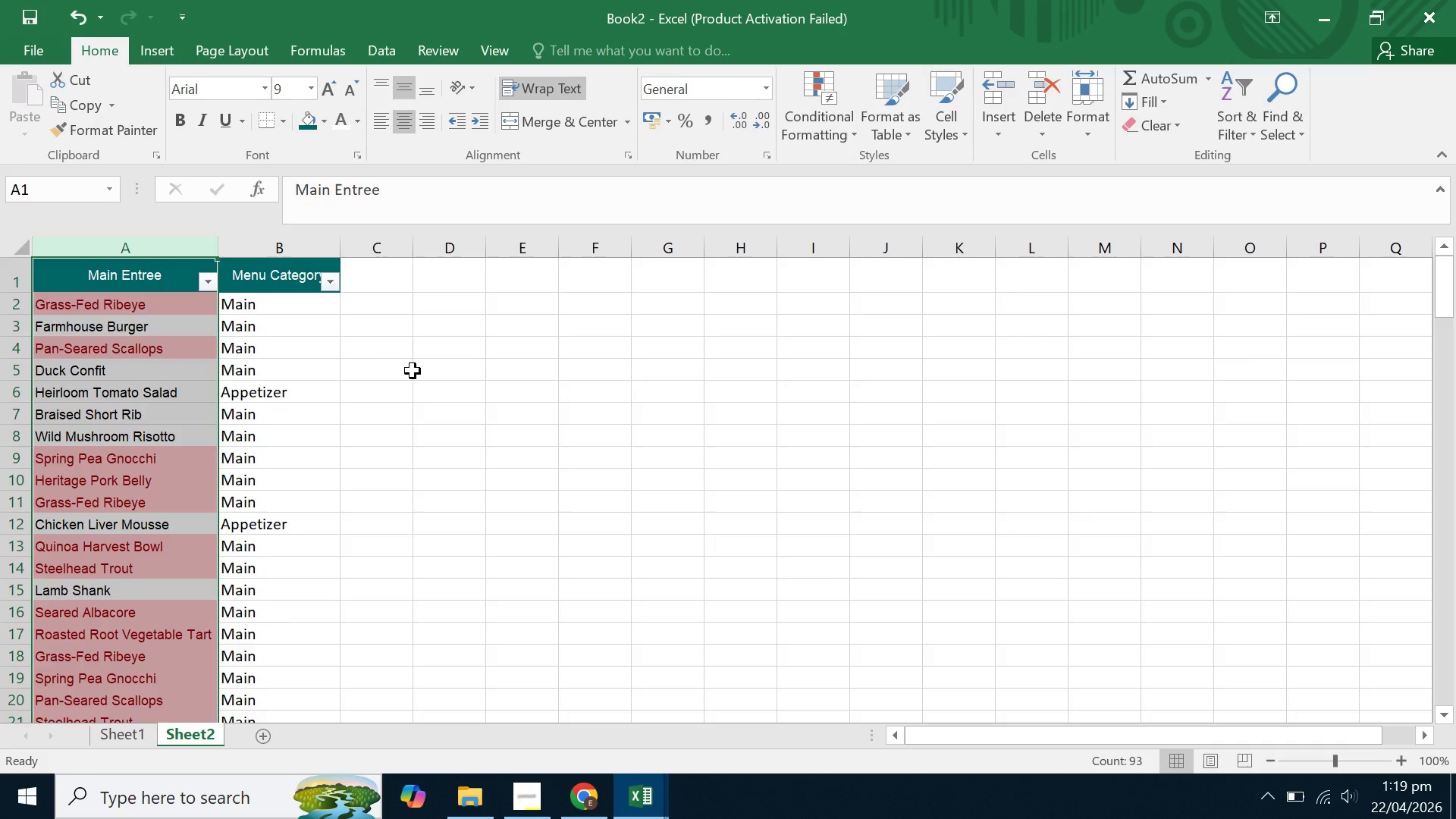 
left_click([413, 371])
 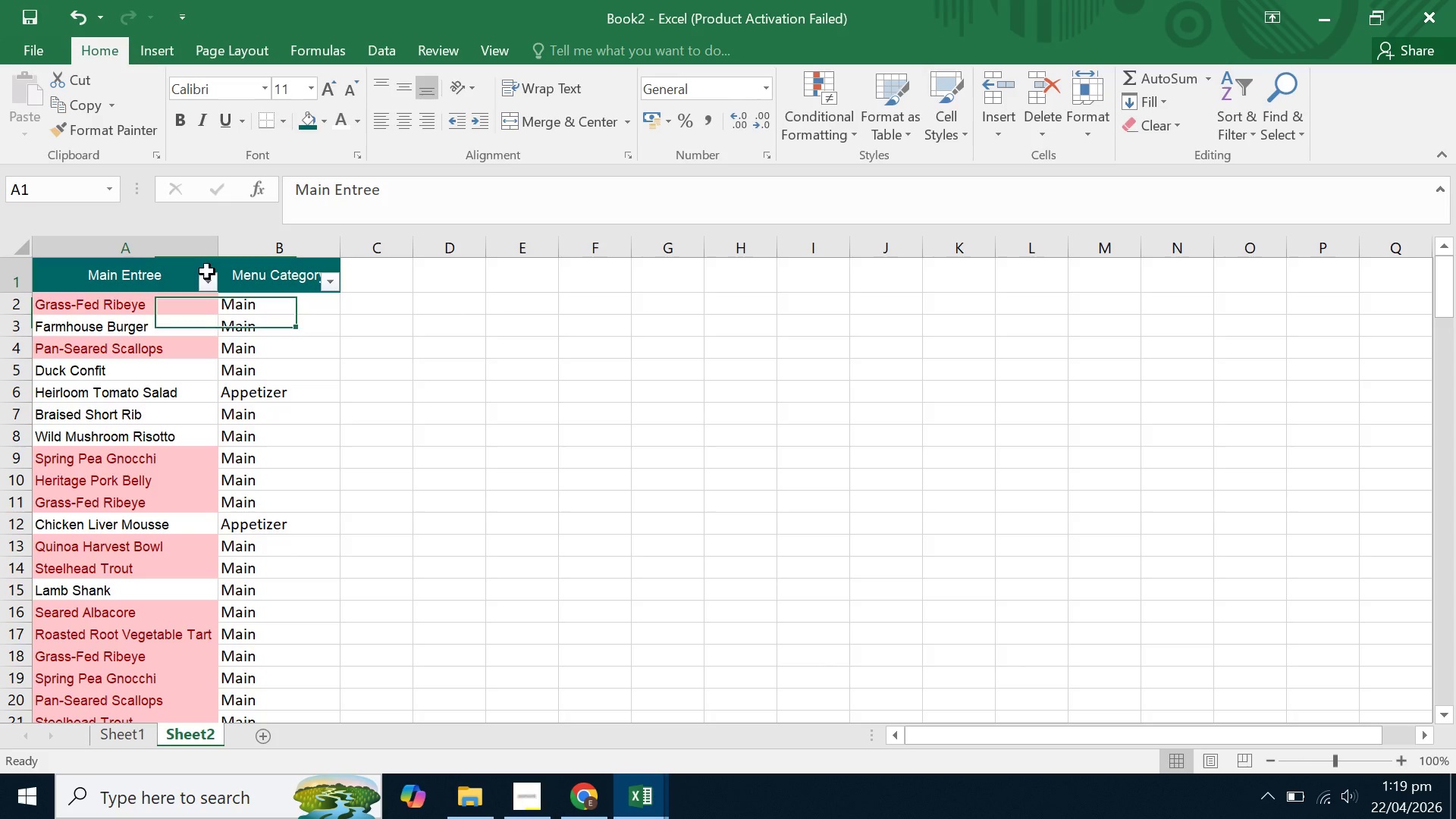 
double_click([207, 277])
 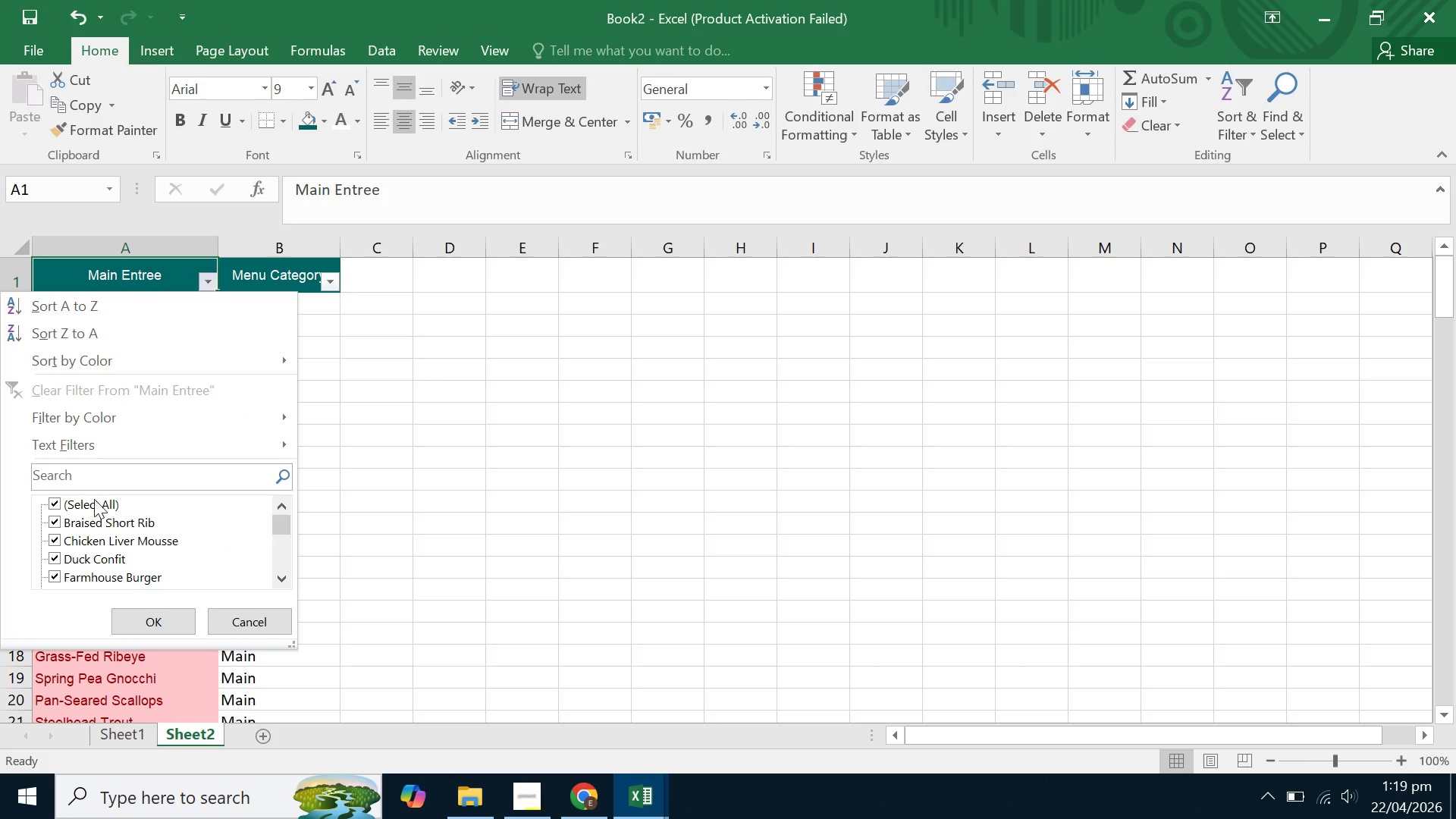 
left_click([89, 504])
 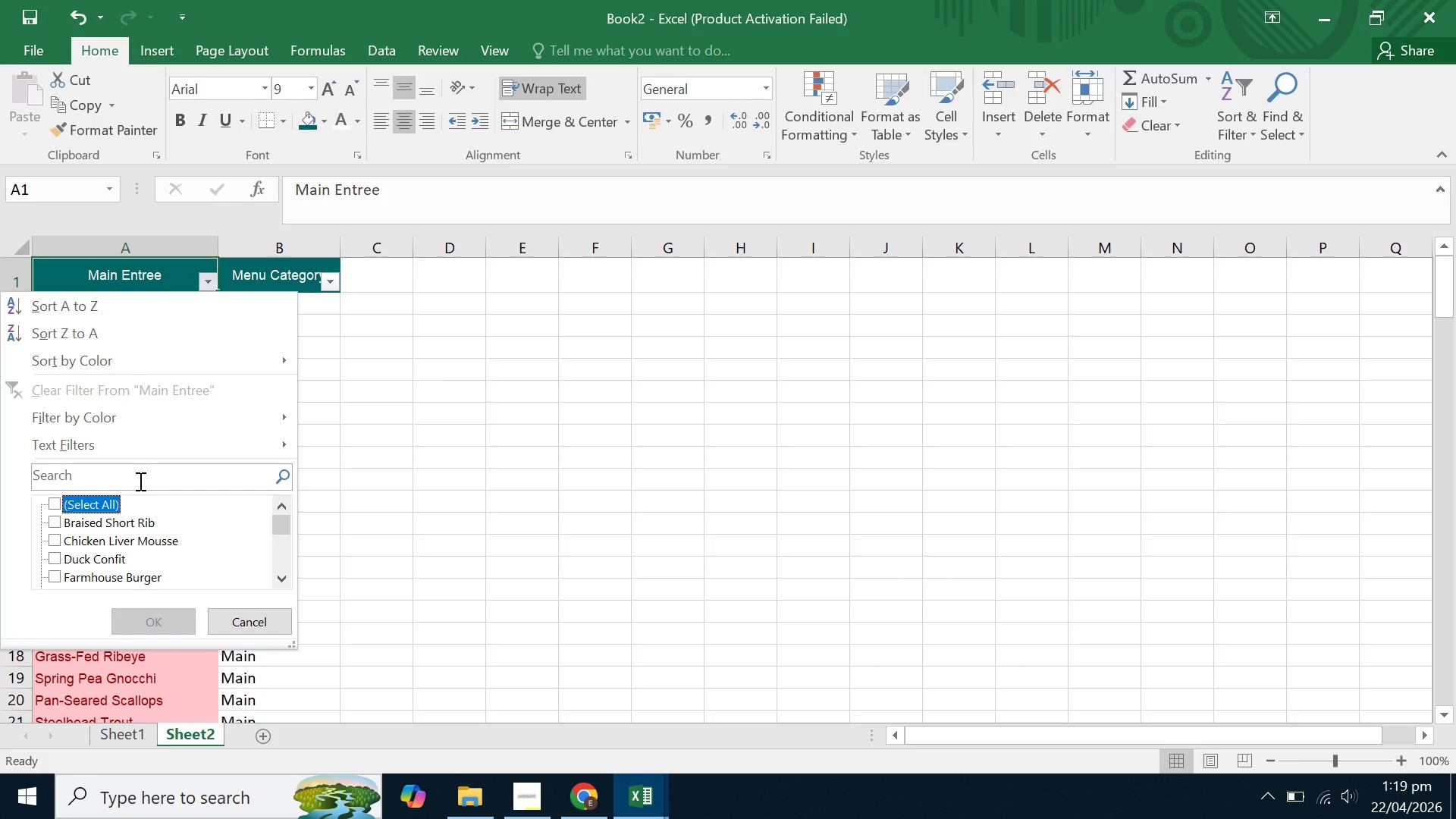 
left_click([139, 481])
 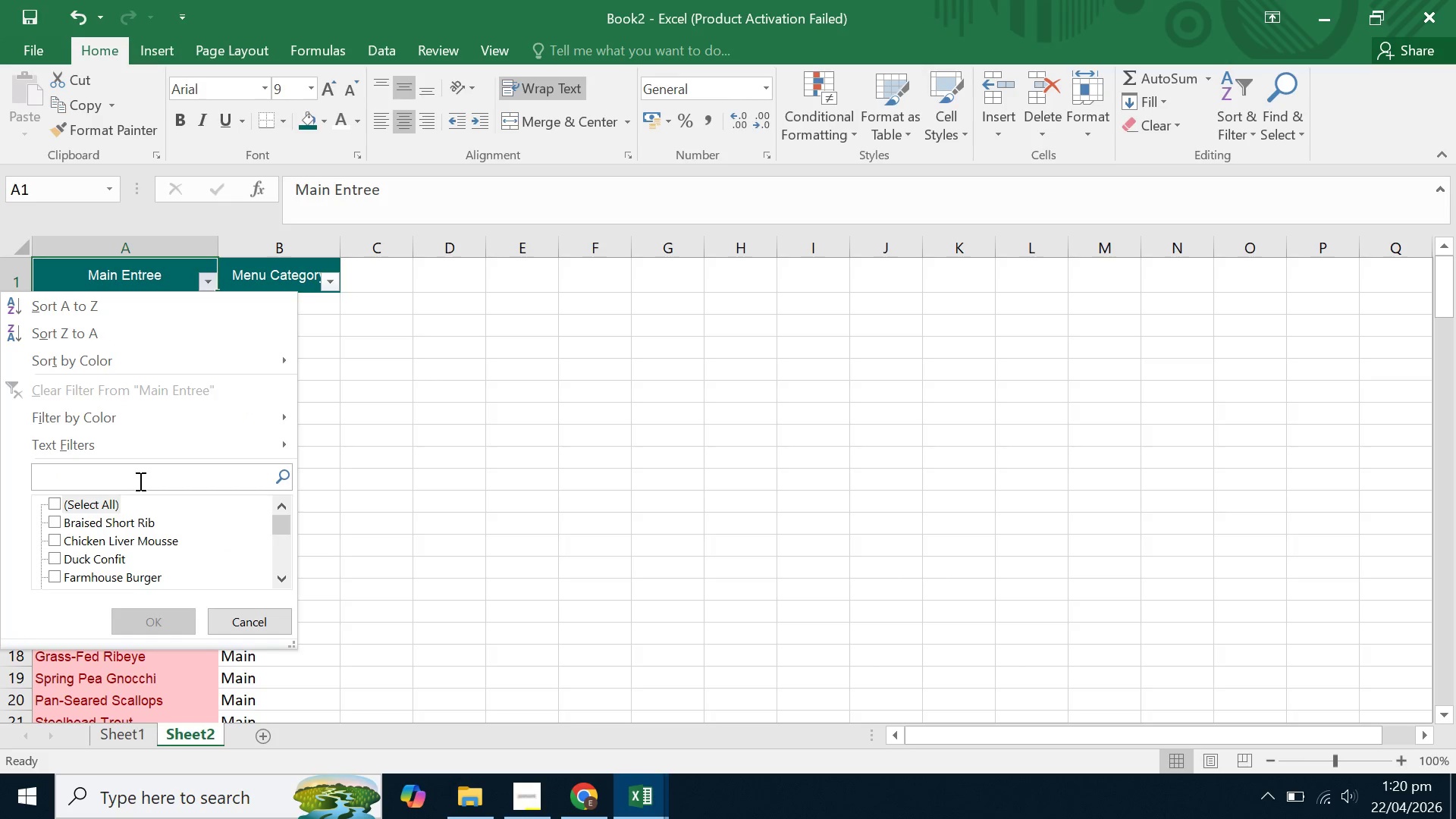 
type(gra)
 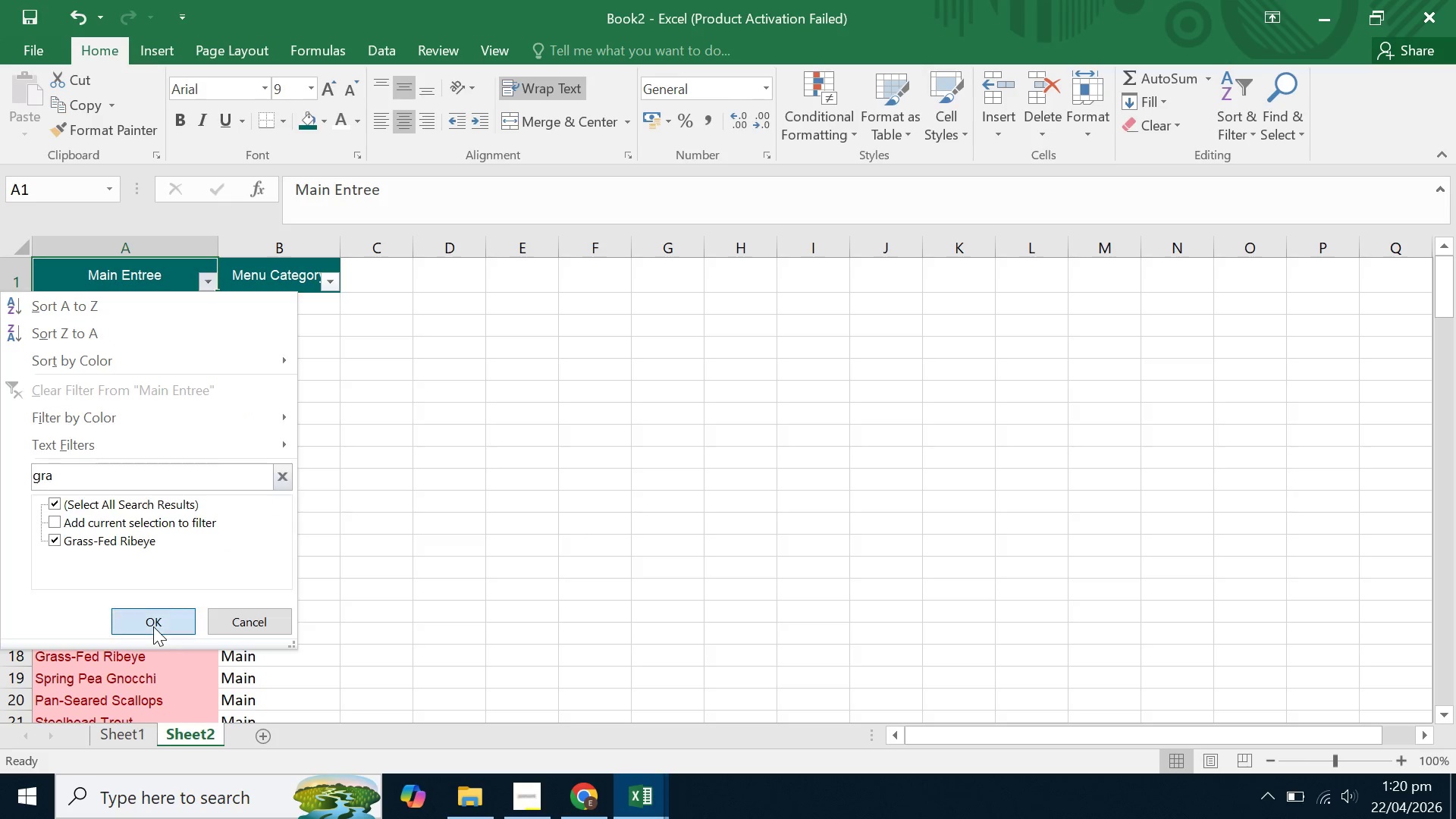 
double_click([242, 491])
 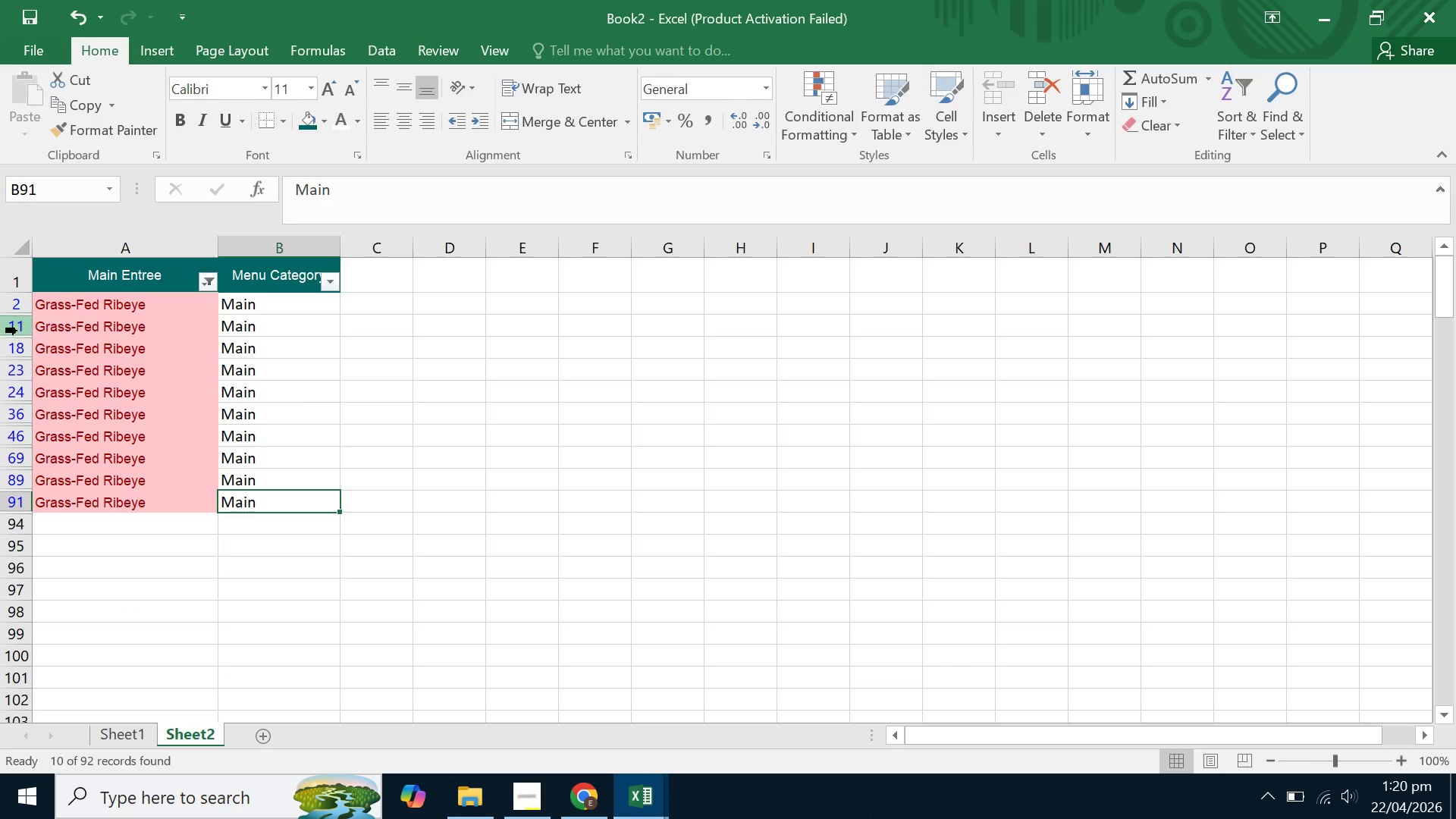 
left_click_drag(start_coordinate=[17, 331], to_coordinate=[18, 497])
 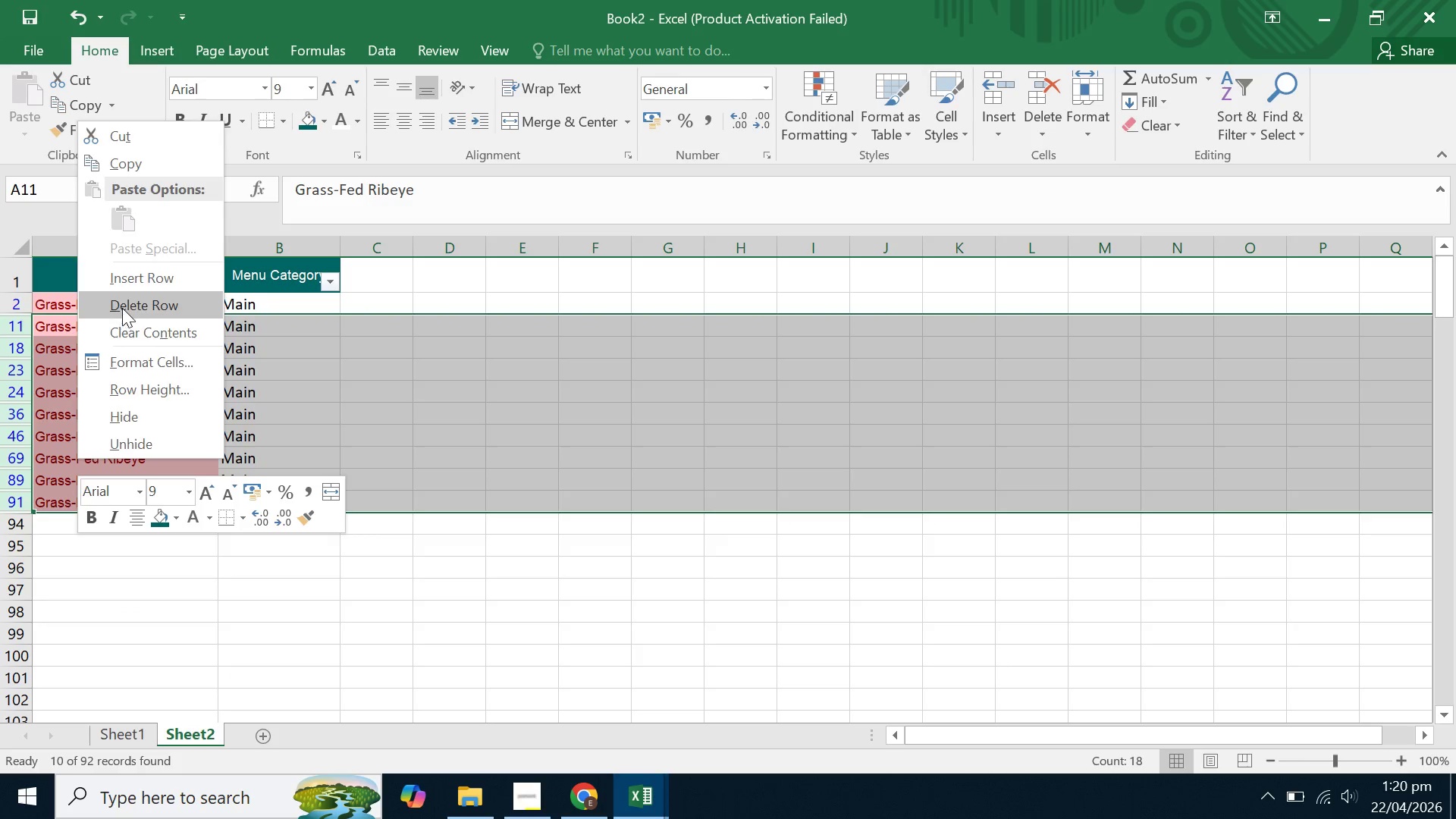 
double_click([137, 328])
 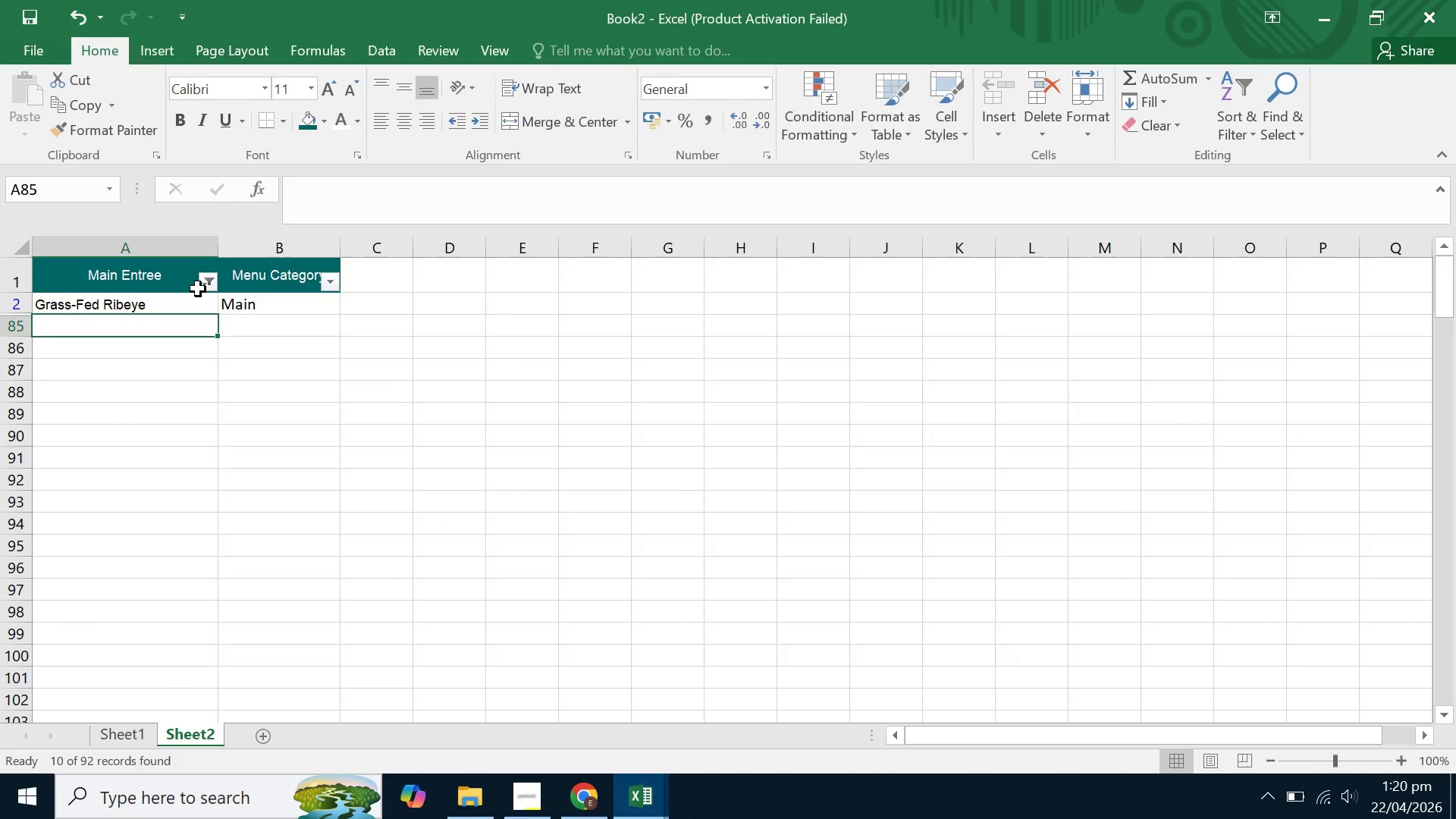 
left_click([201, 284])
 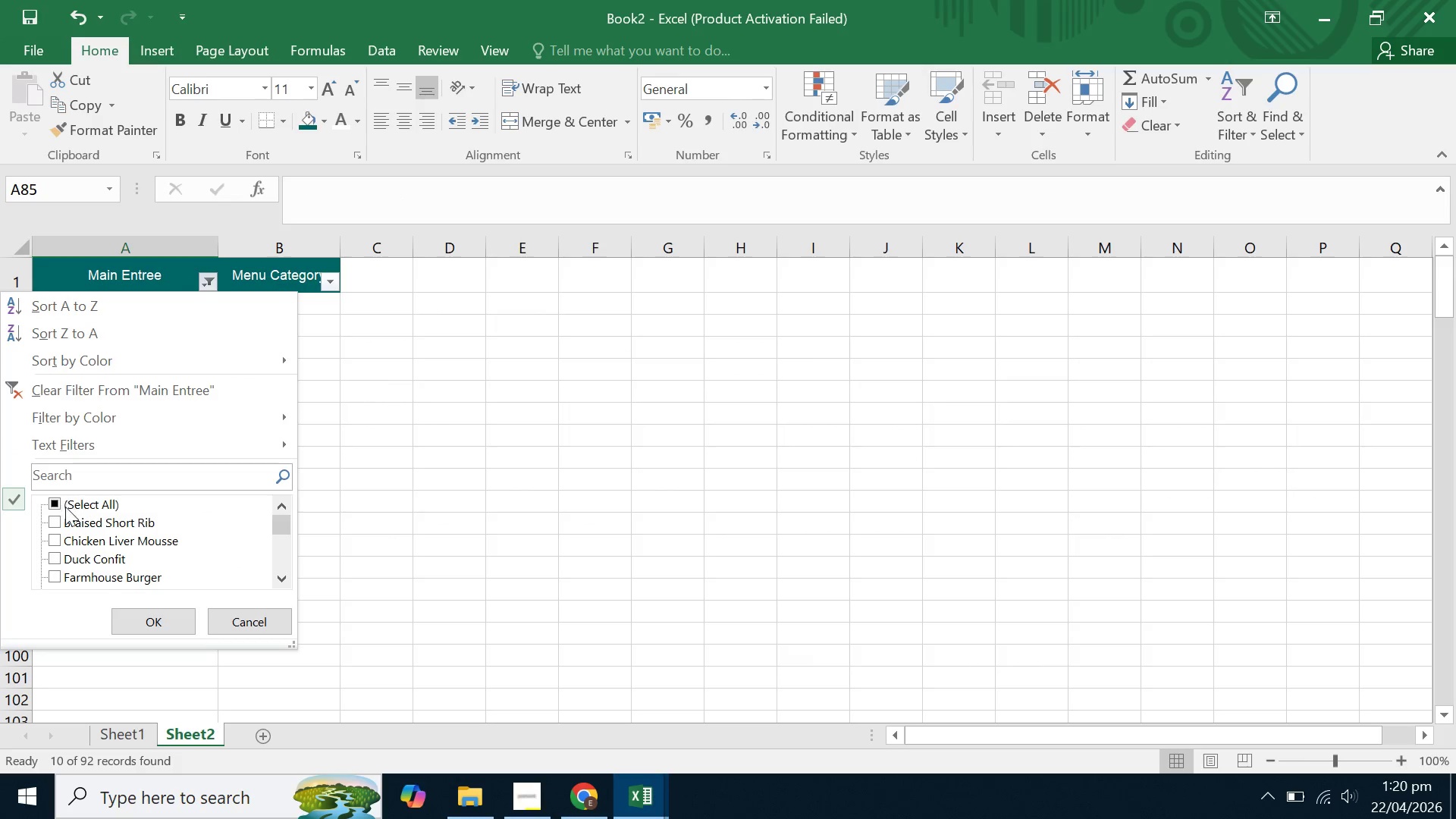 
left_click([61, 494])
 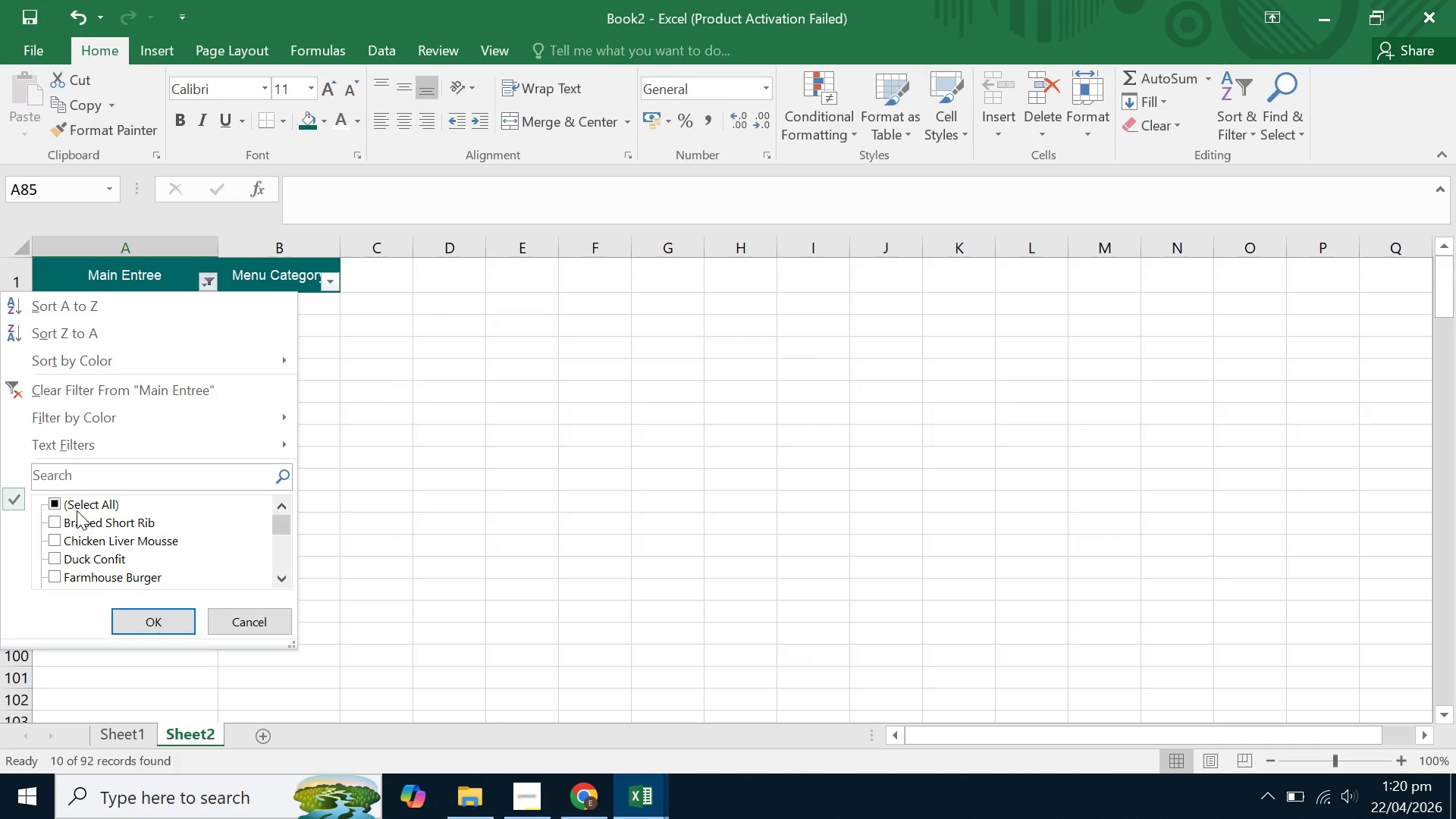 
left_click([71, 499])
 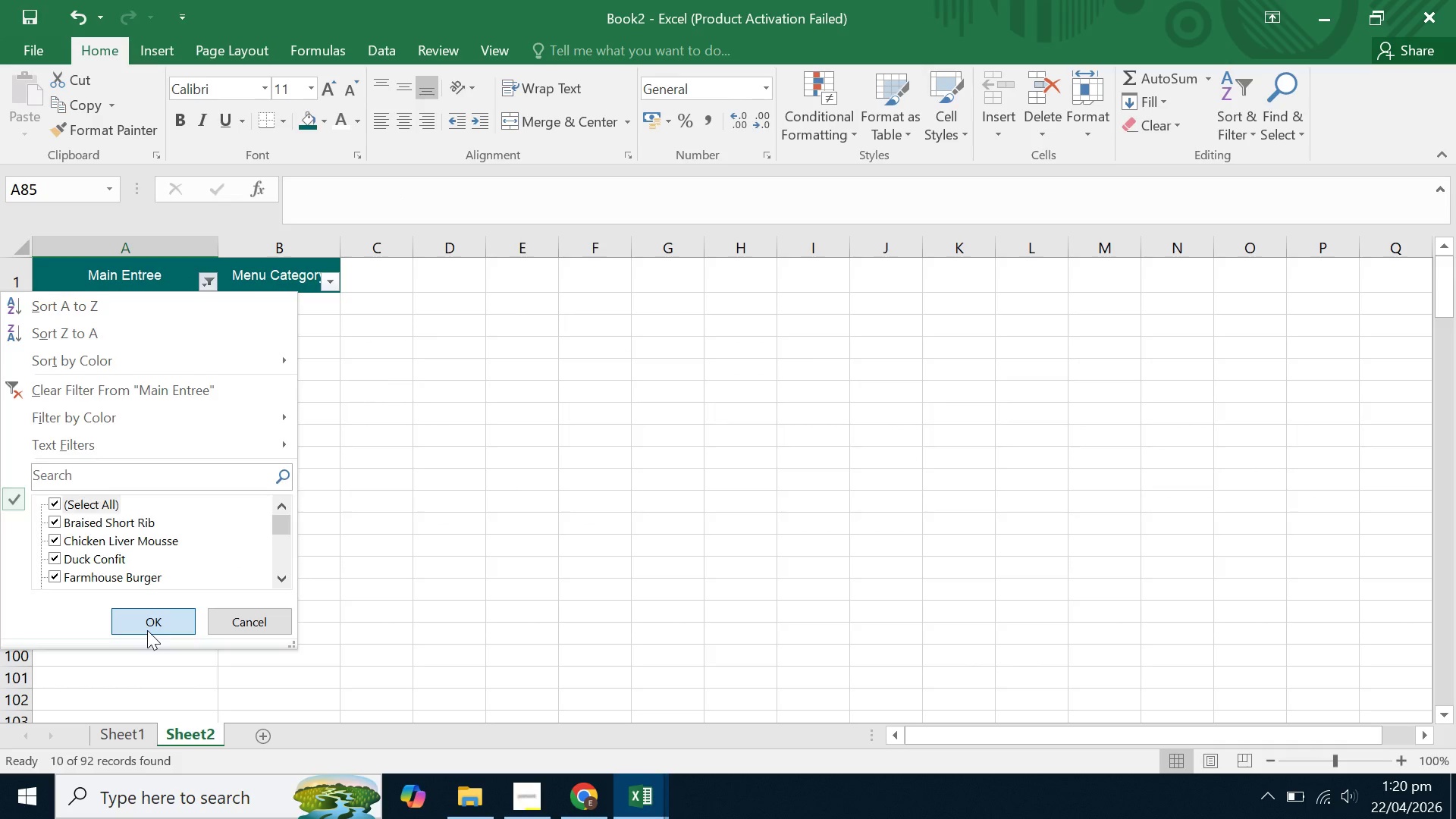 
double_click([149, 617])
 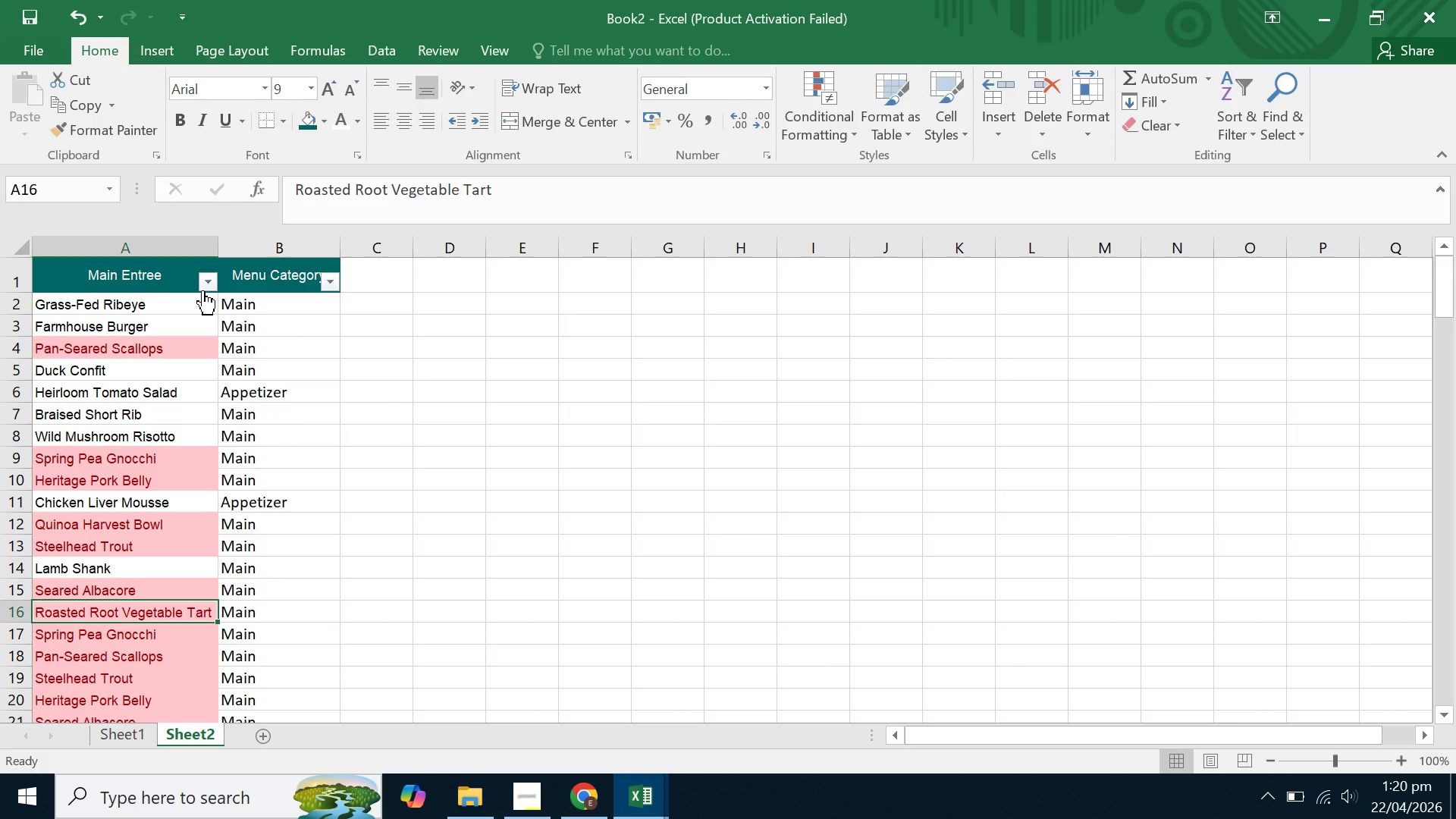 
left_click([204, 284])
 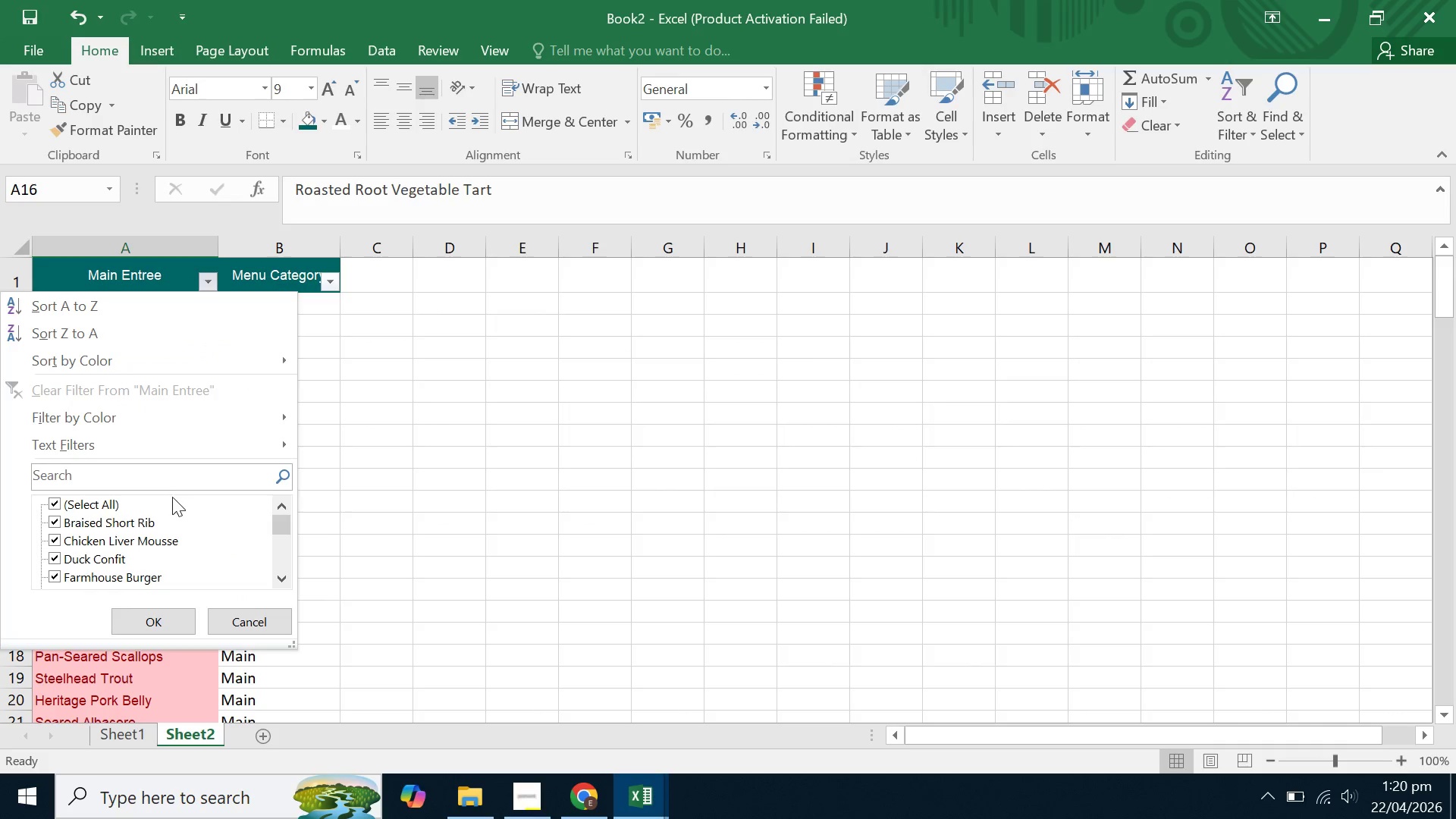 
left_click([173, 480])
 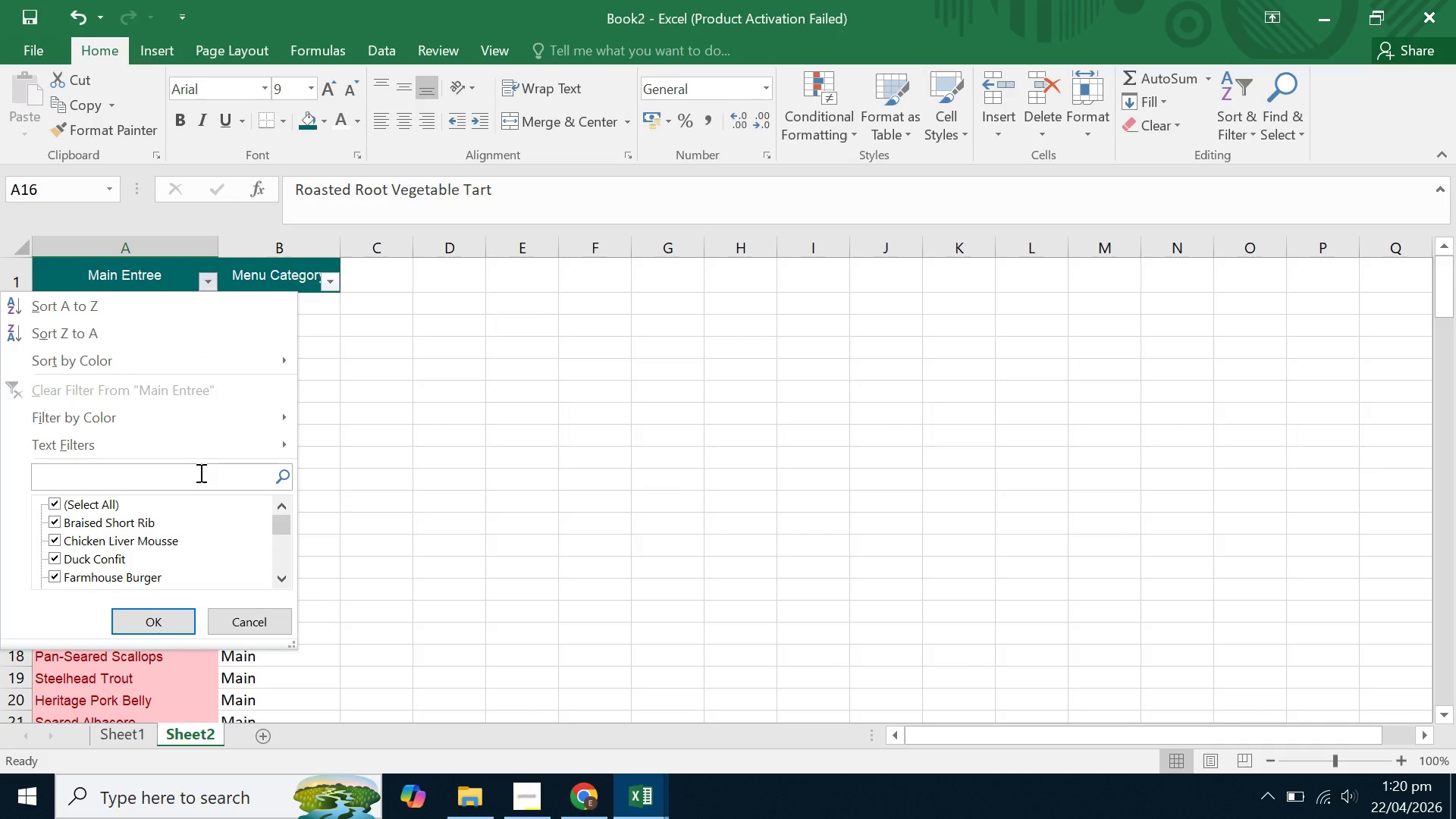 
type(Pa)
 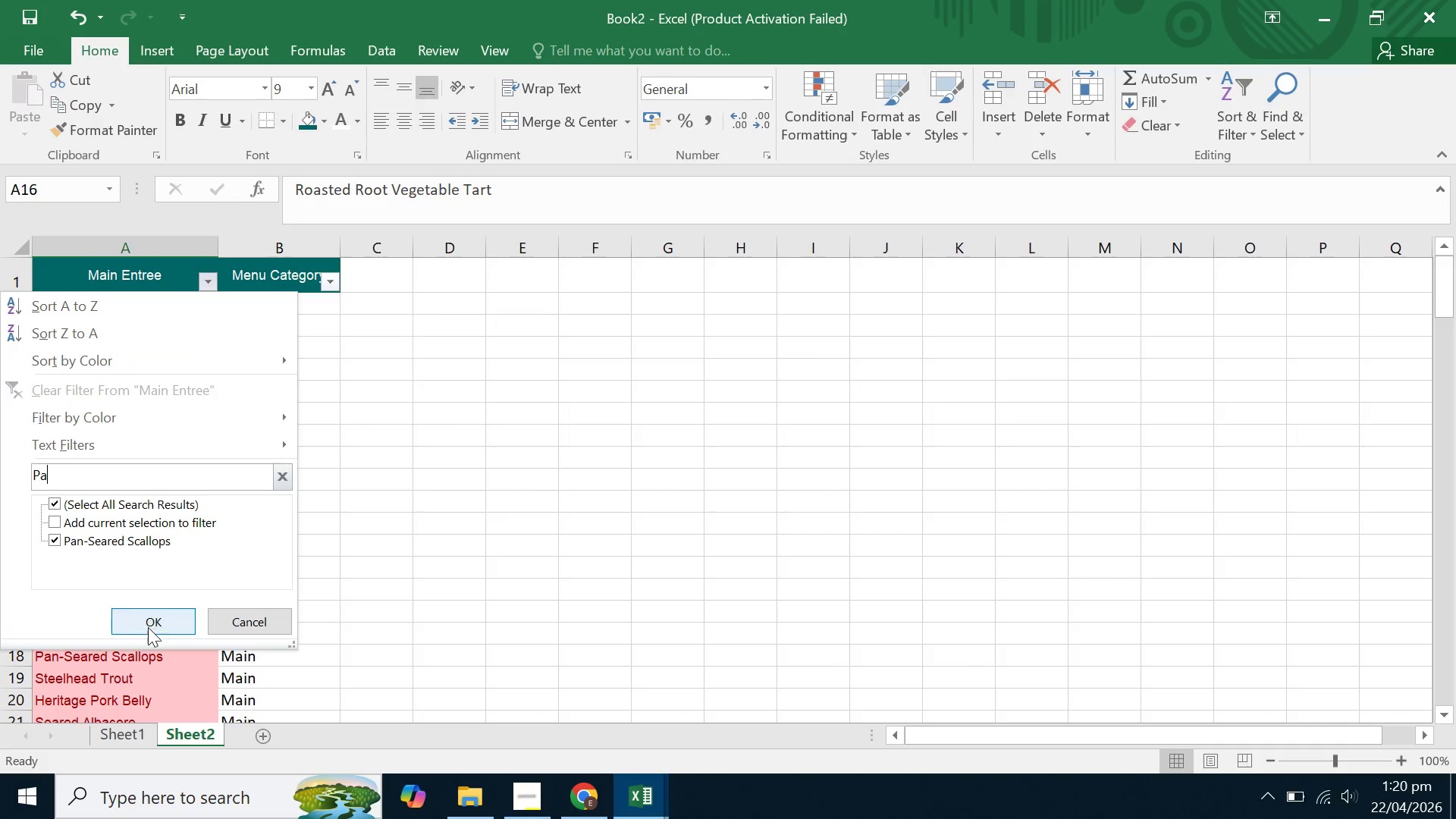 
left_click([148, 621])
 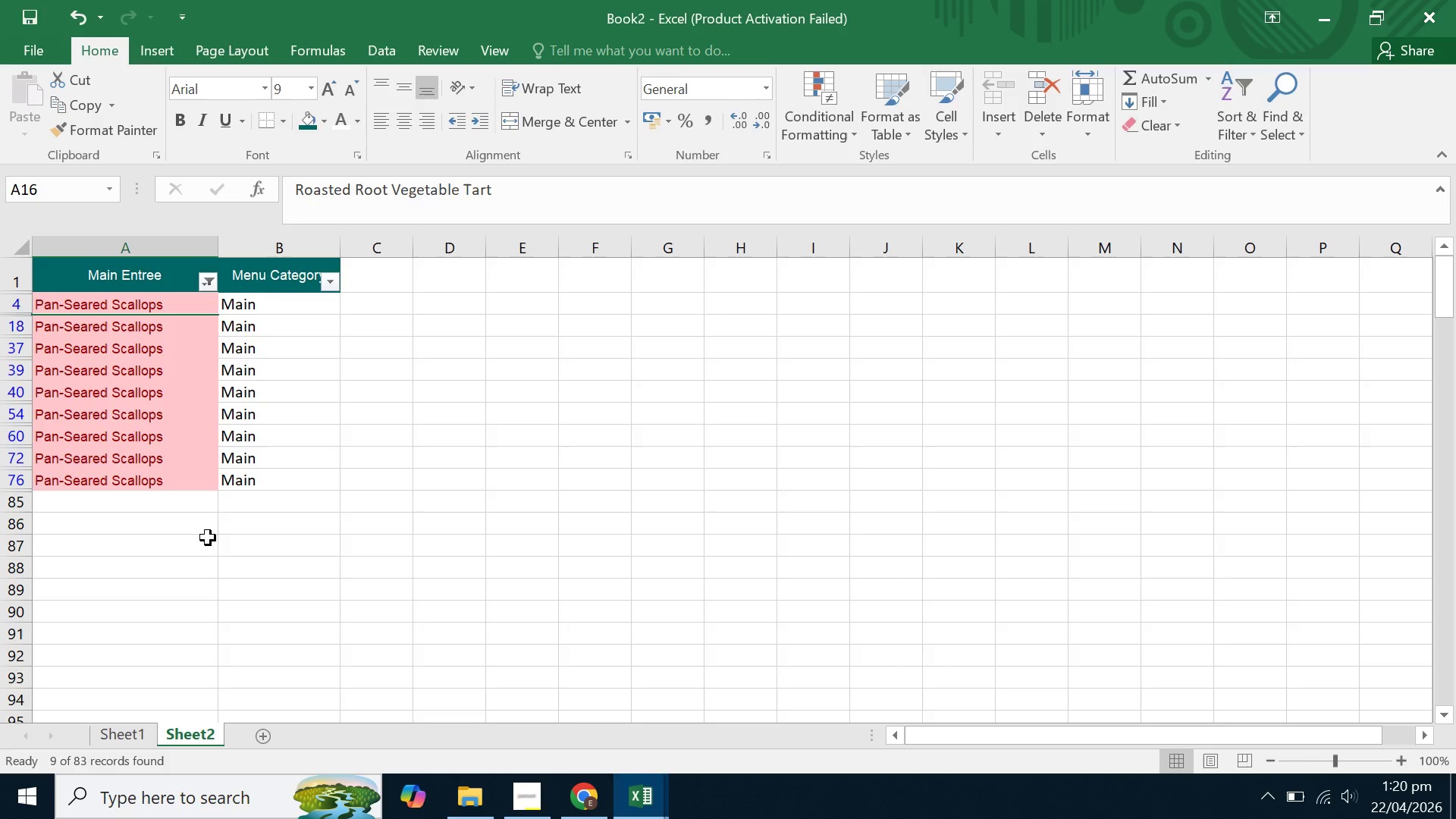 
left_click([208, 535])
 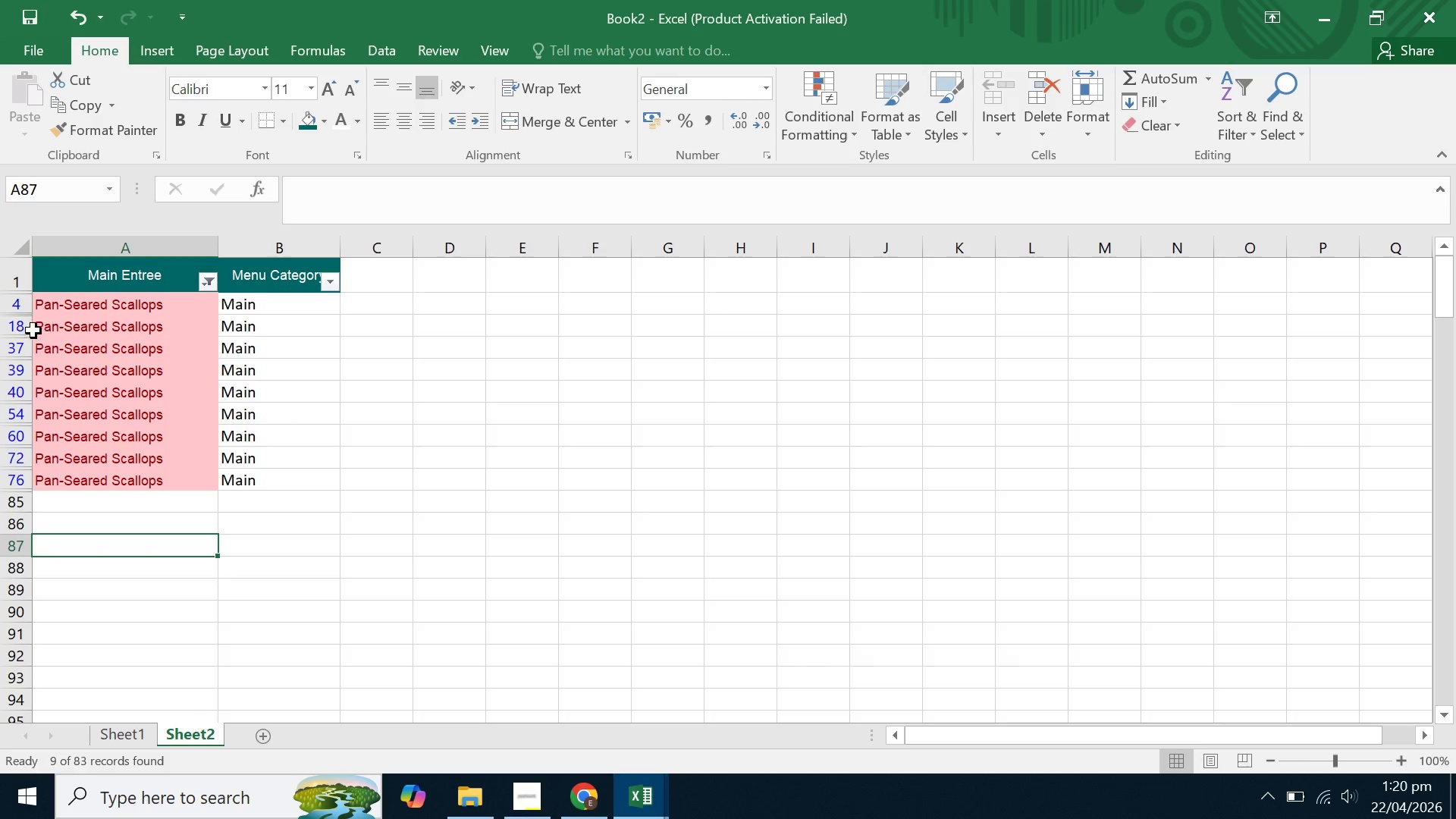 
left_click_drag(start_coordinate=[23, 329], to_coordinate=[39, 501])
 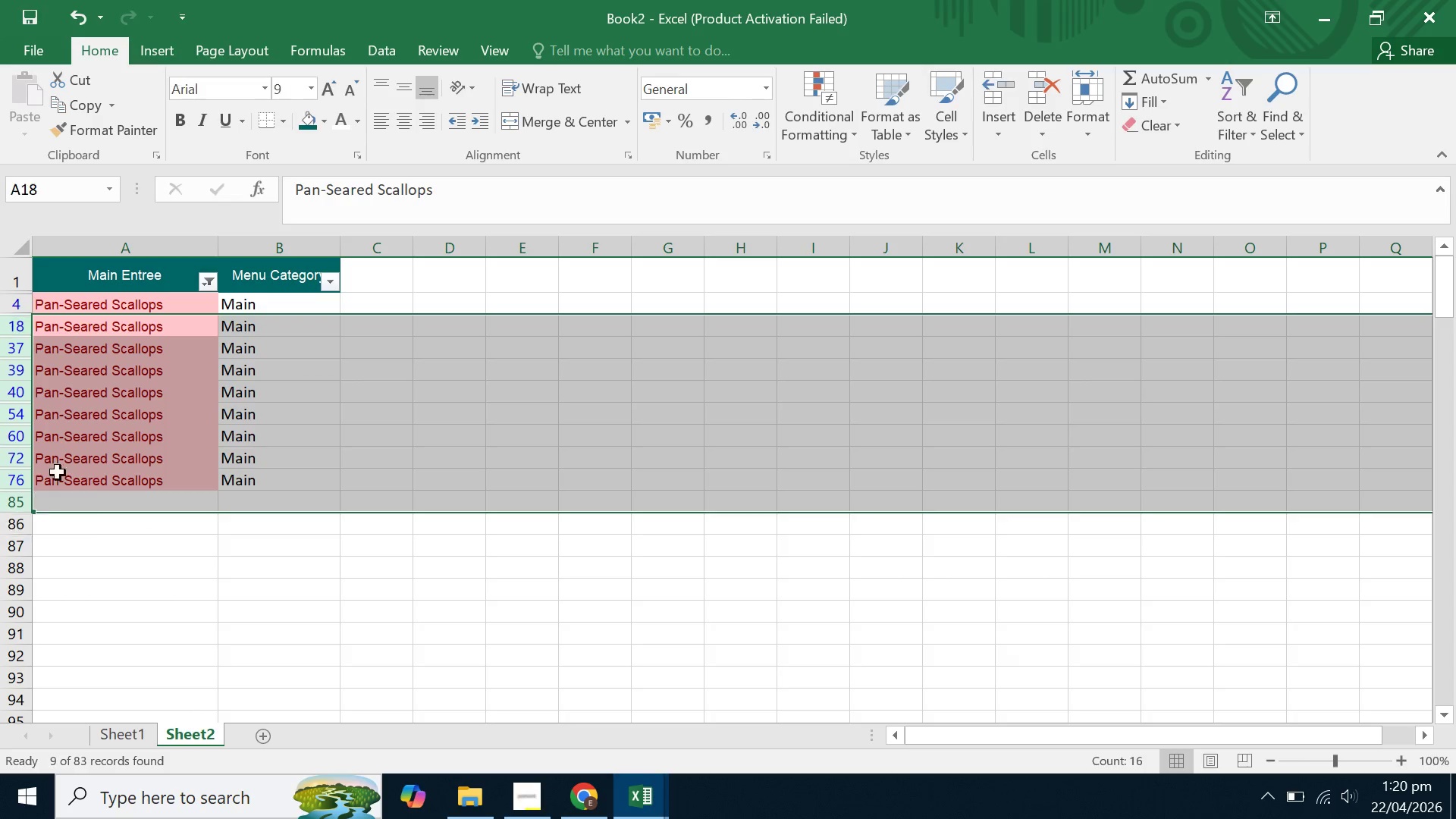 
right_click([64, 466])
 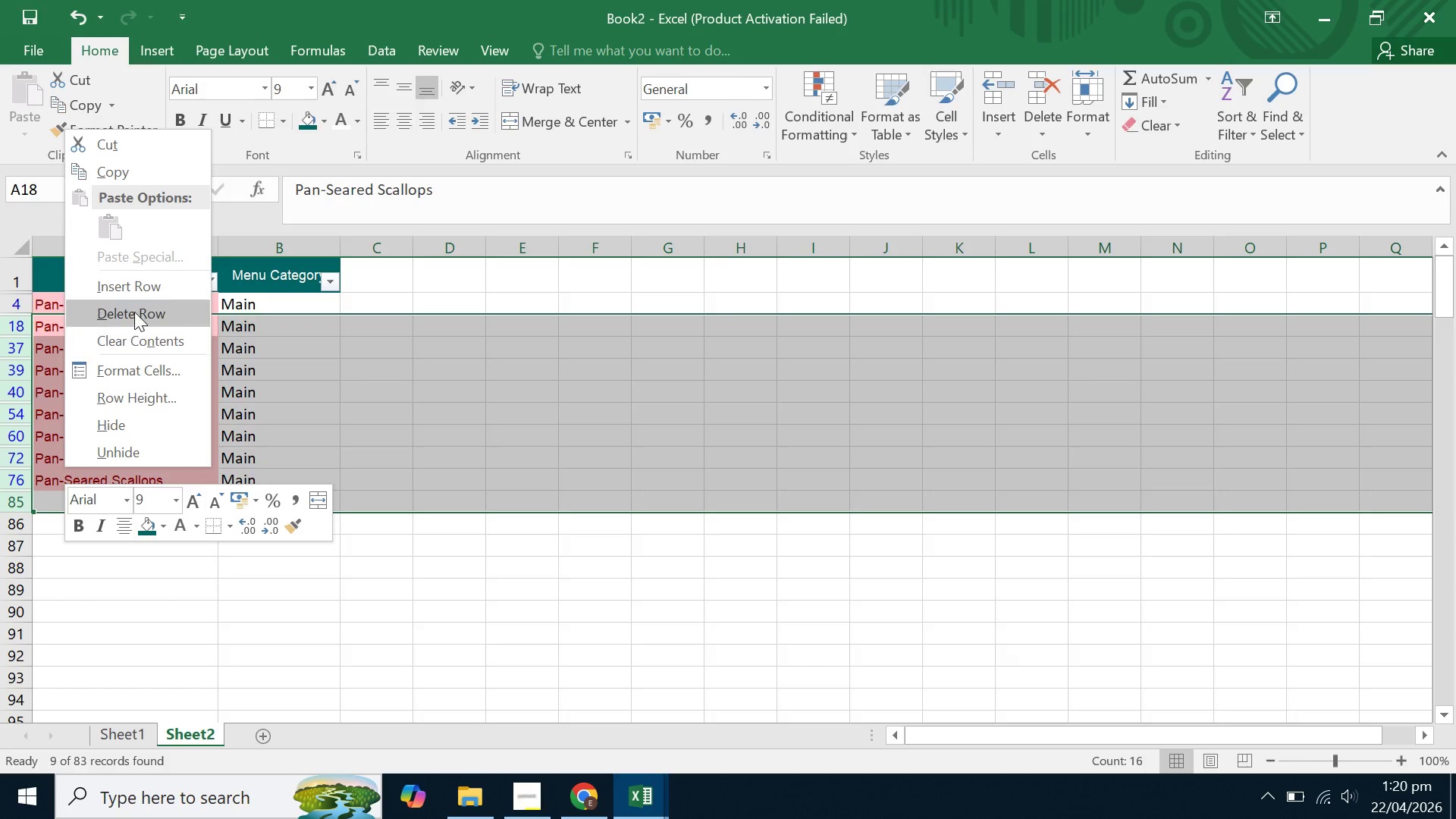 
double_click([146, 316])
 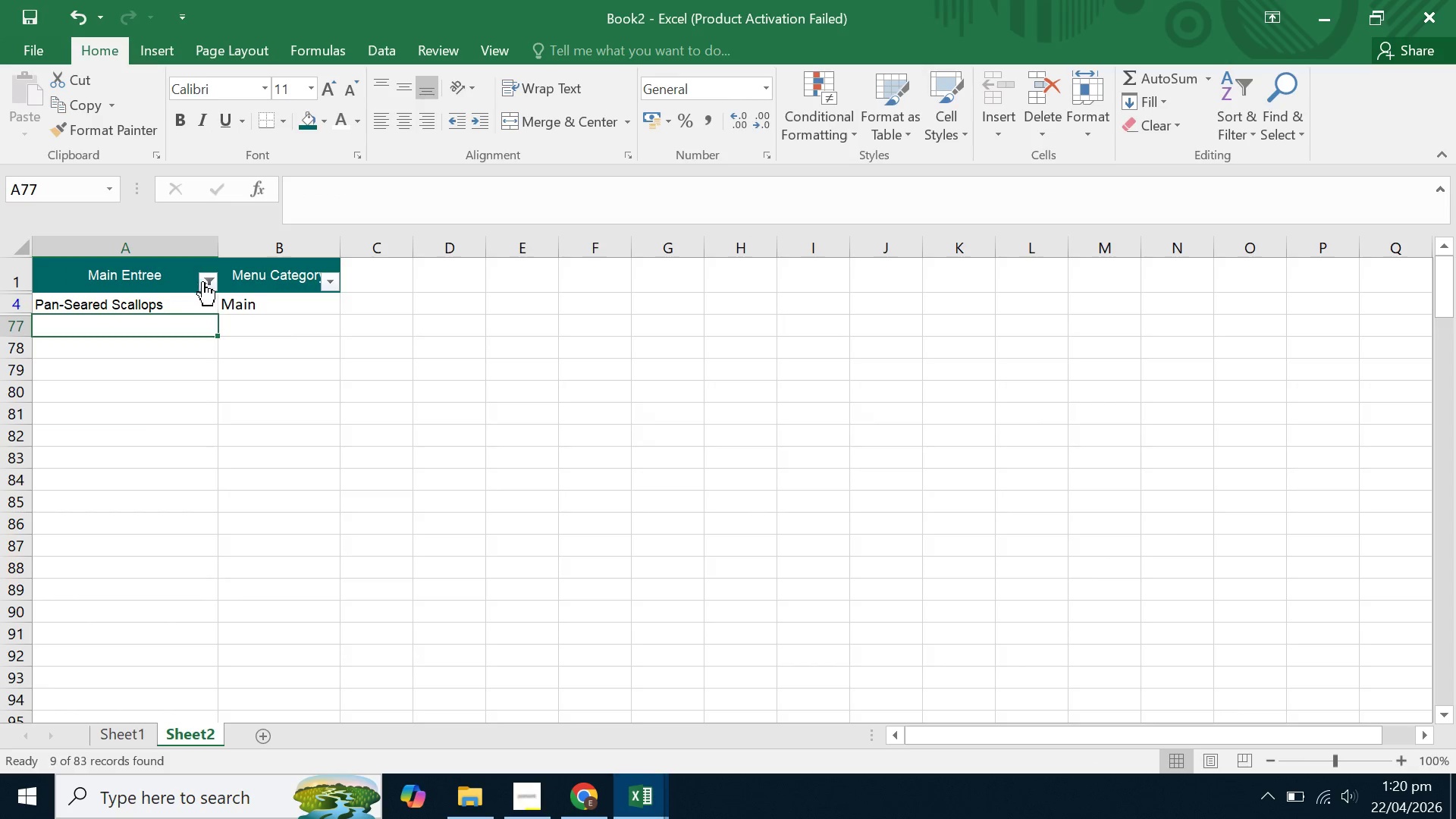 
left_click([204, 282])
 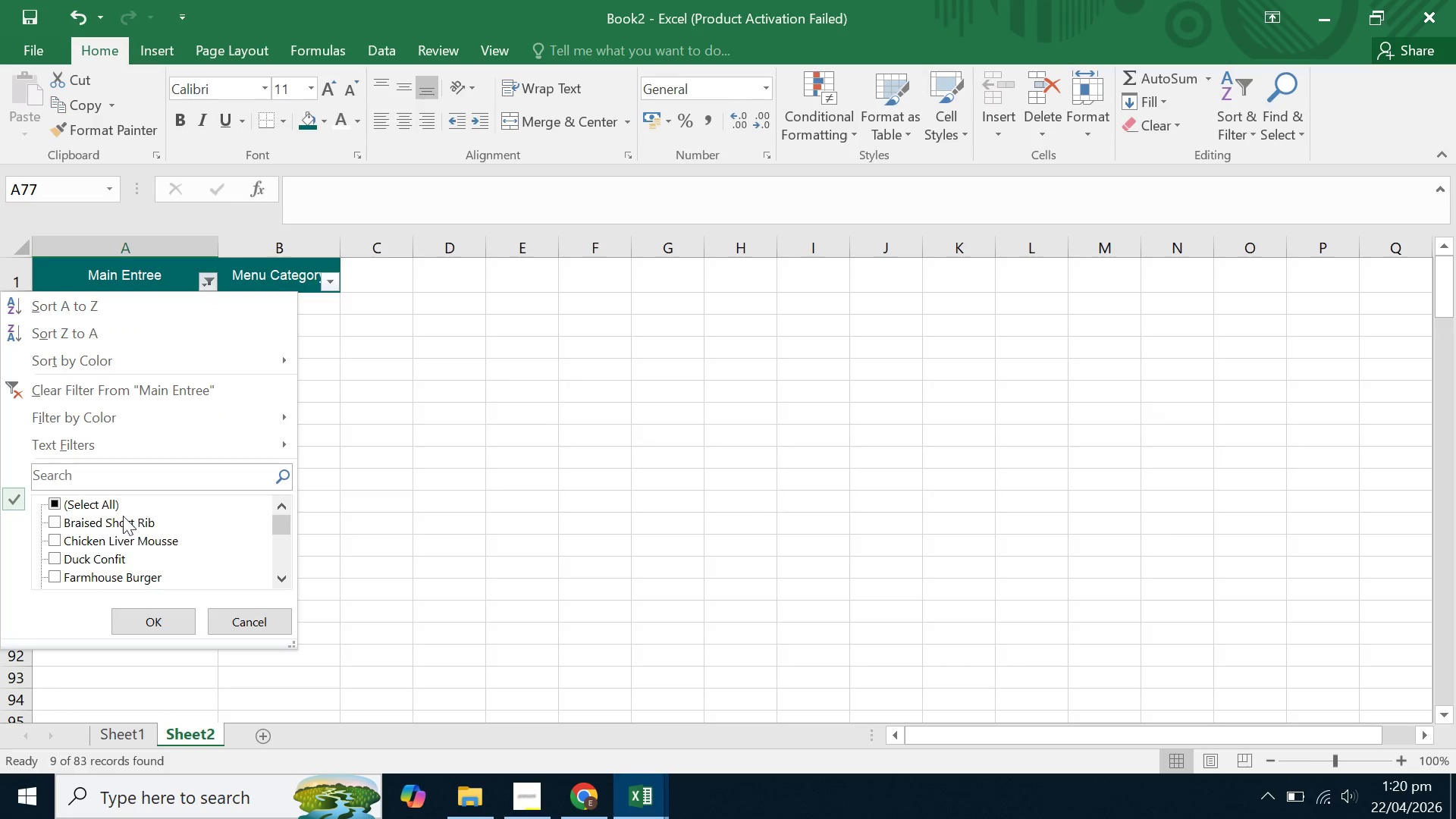 
left_click([422, 476])
 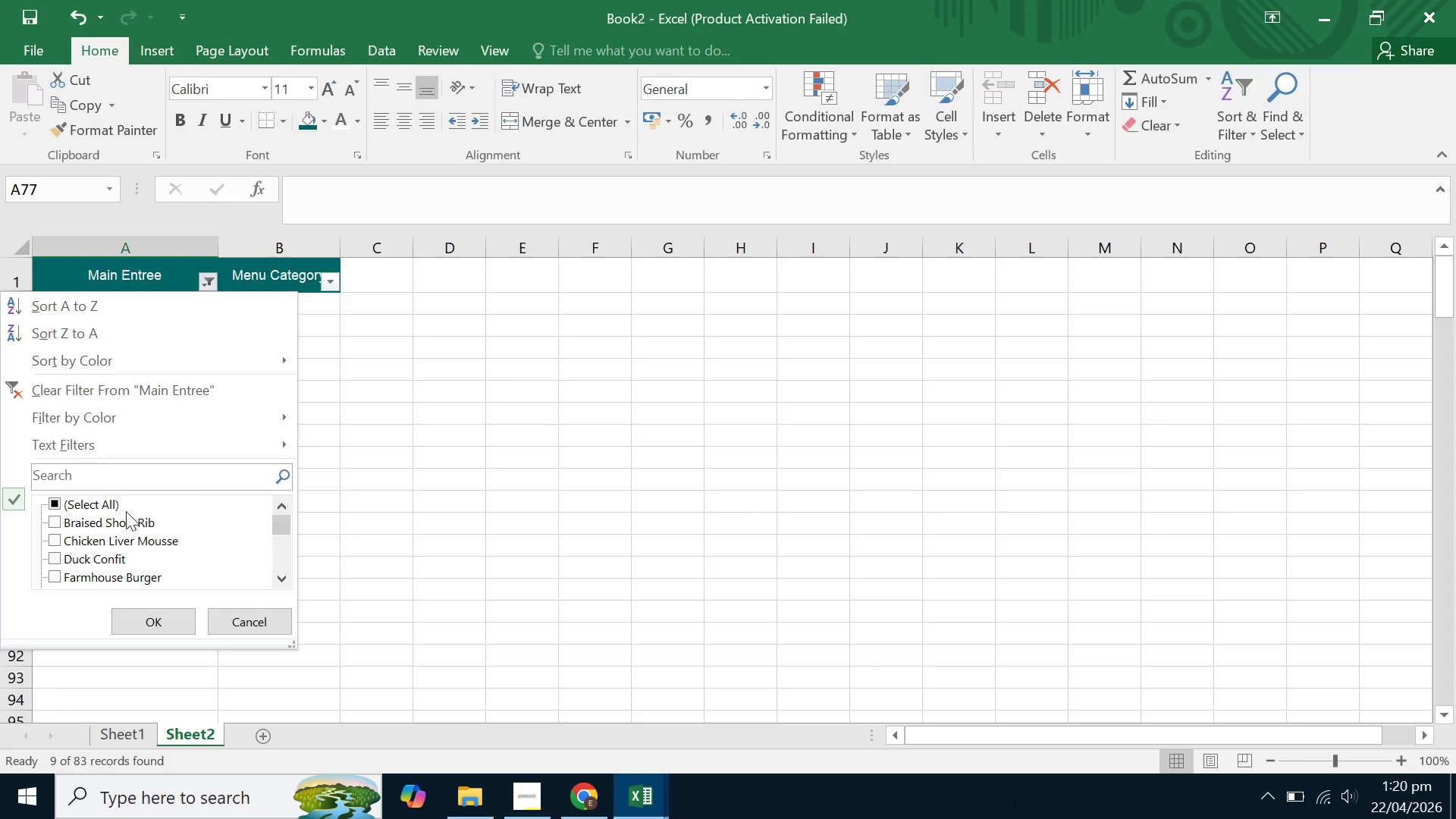 
left_click([96, 502])
 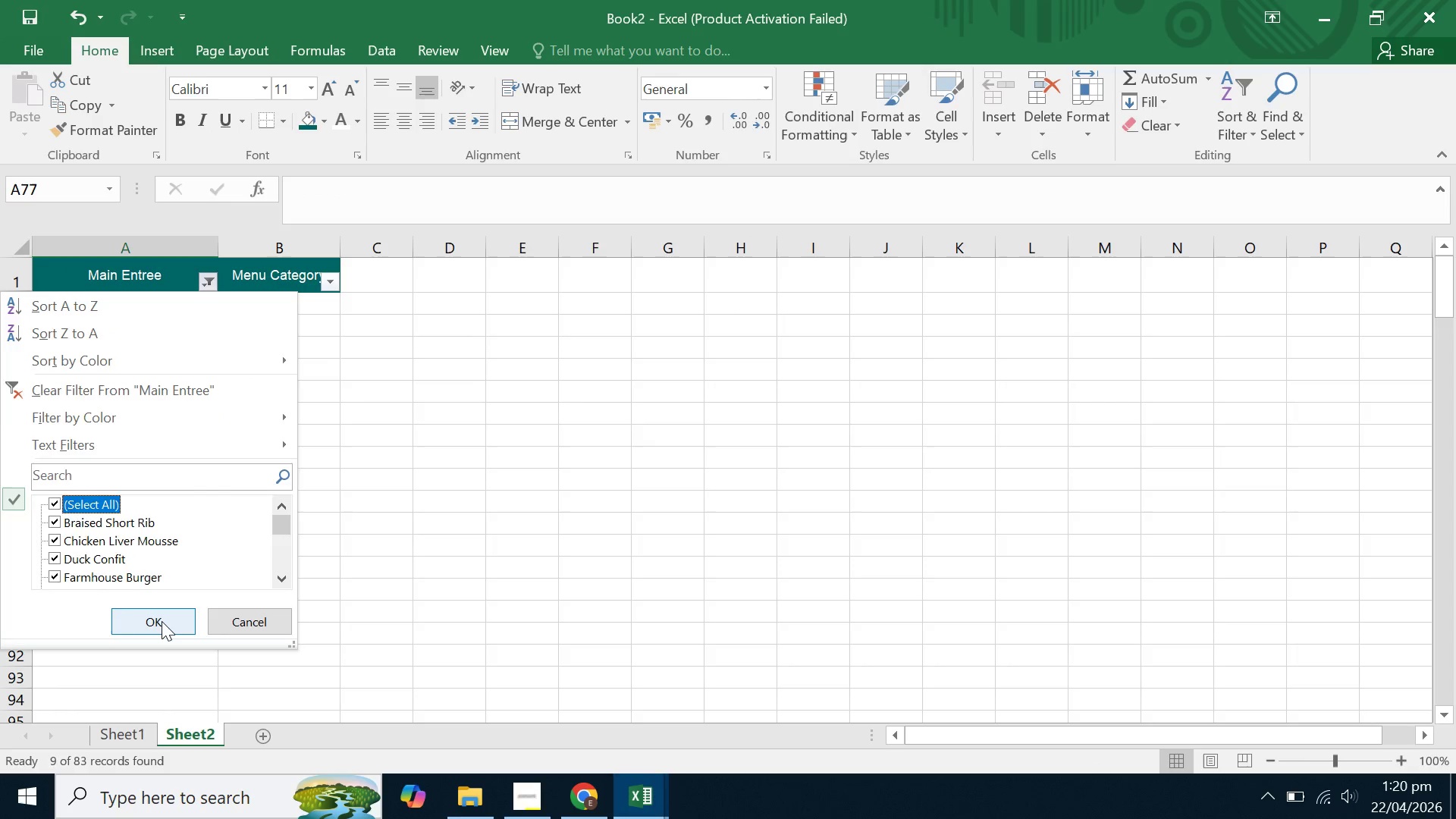 
left_click([162, 622])
 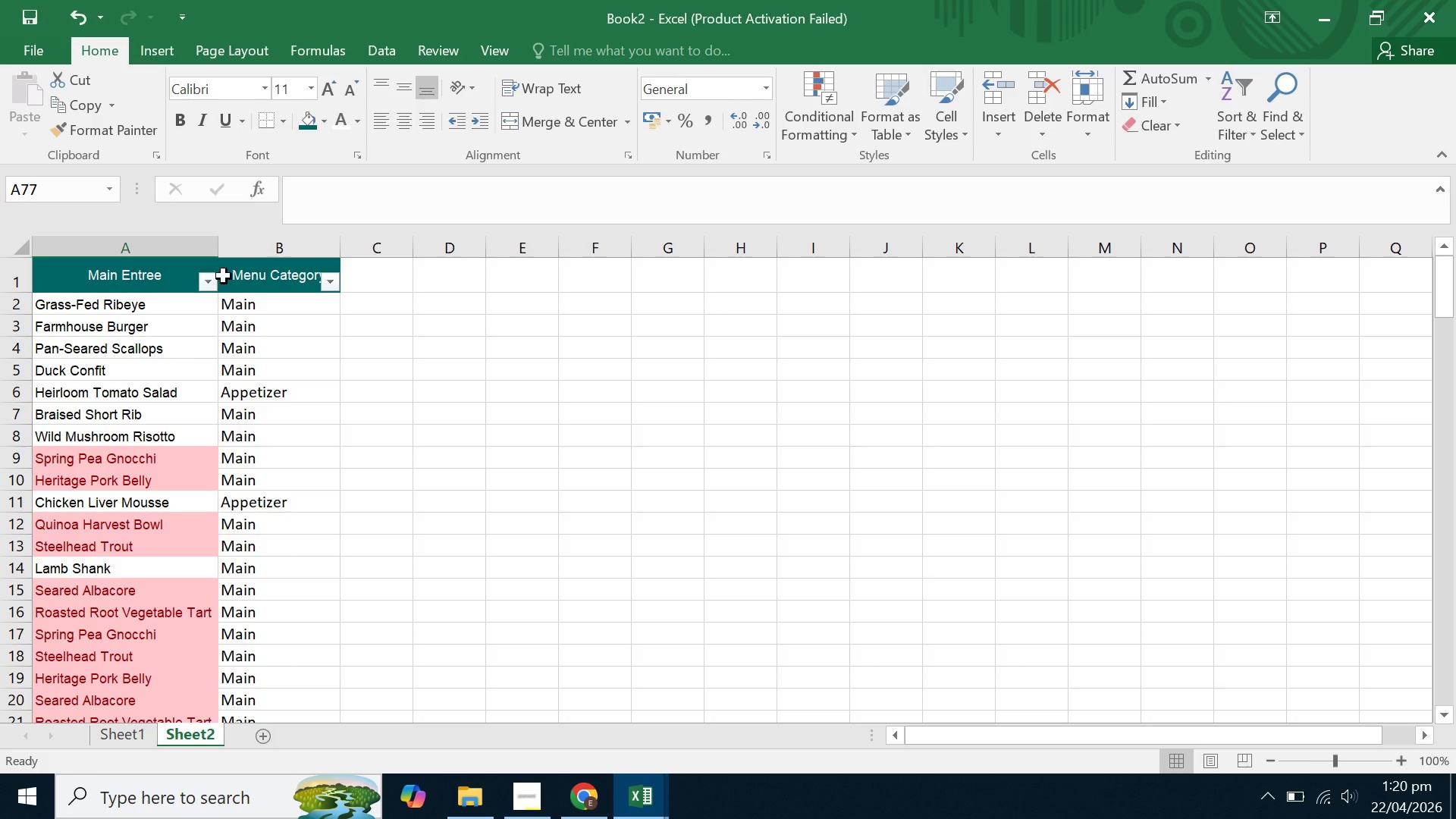 
left_click([216, 273])
 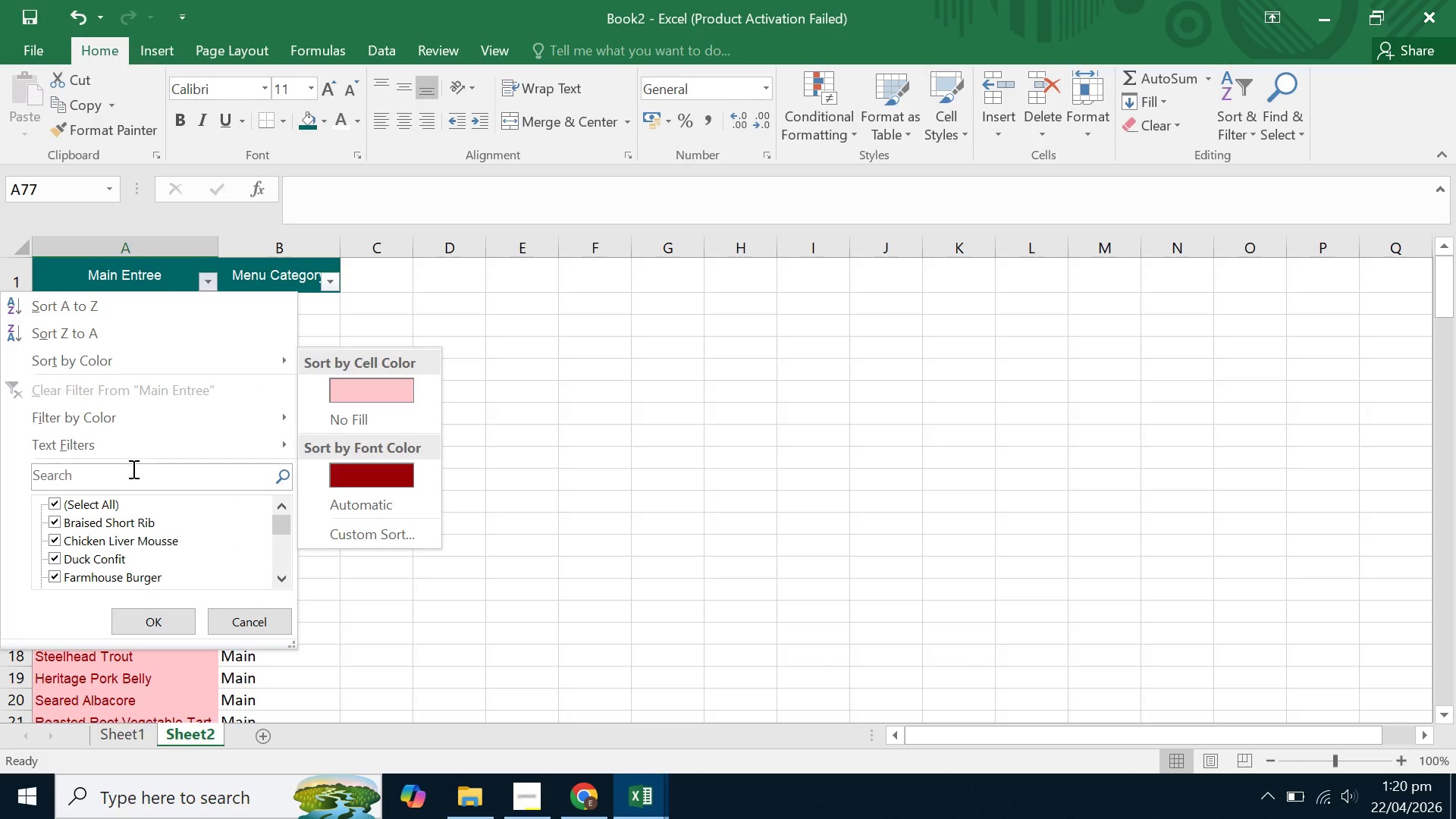 
left_click([127, 482])
 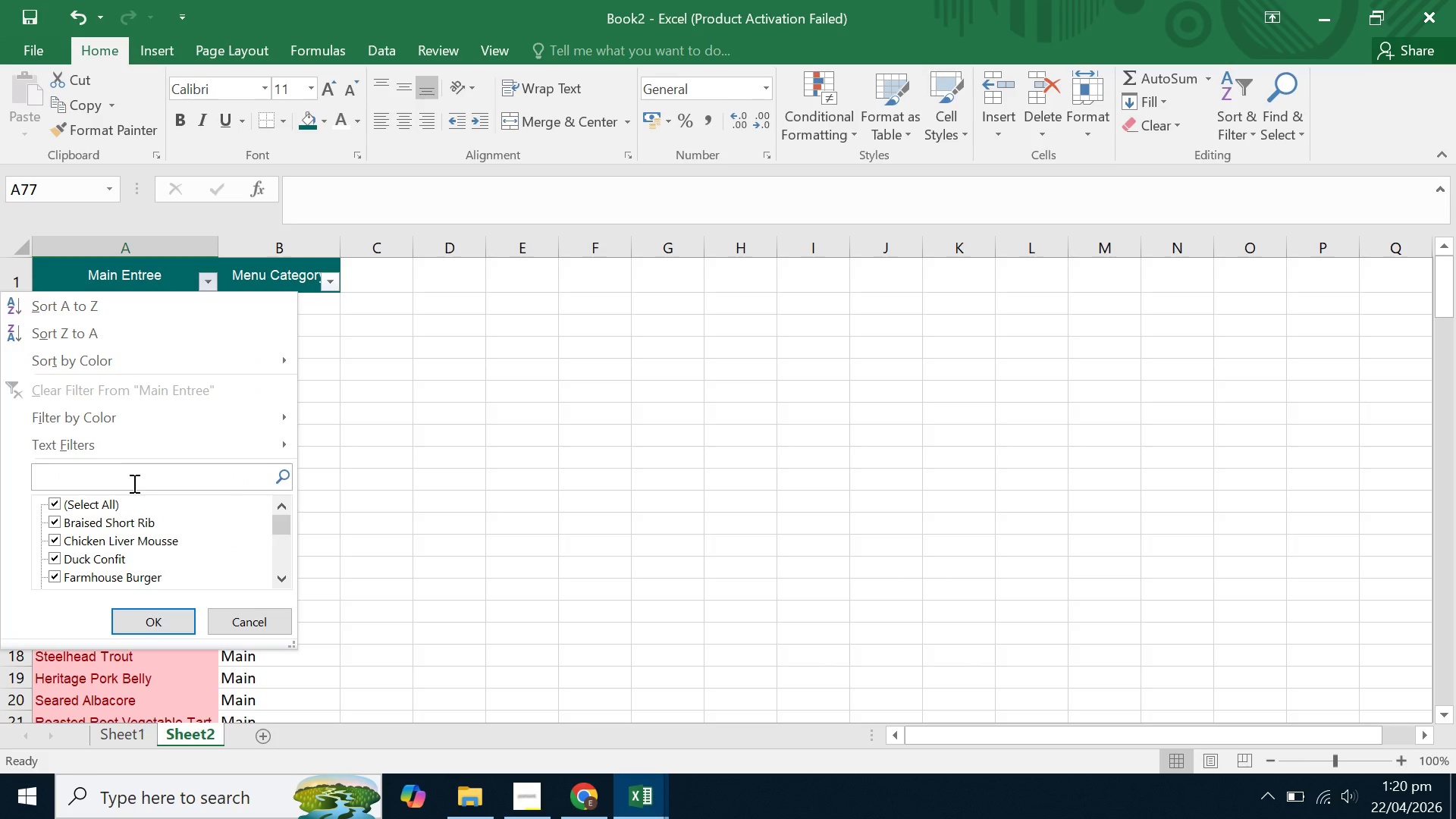 
type(so)
key(Backspace)
type(prin)
 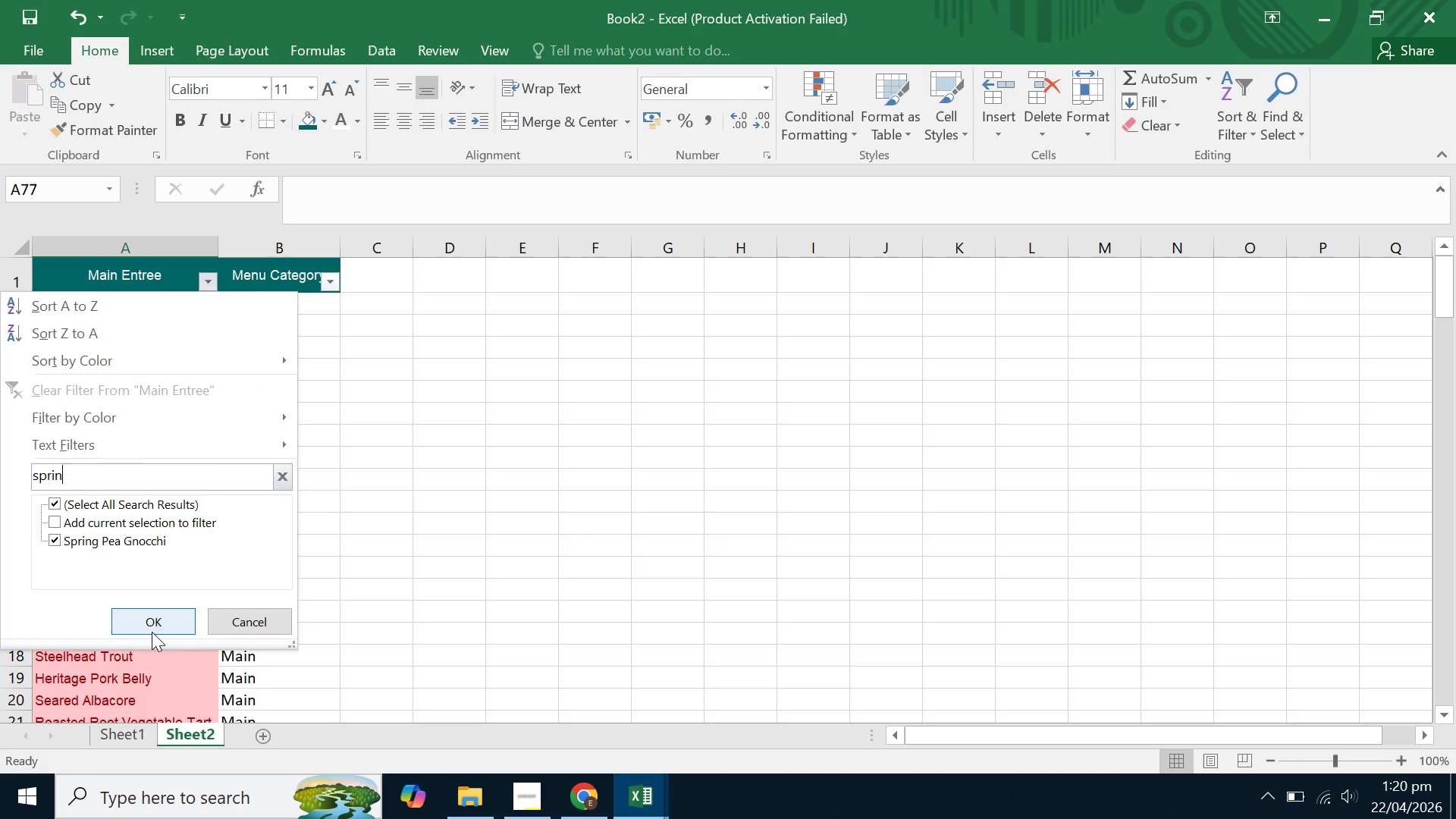 
double_click([151, 543])
 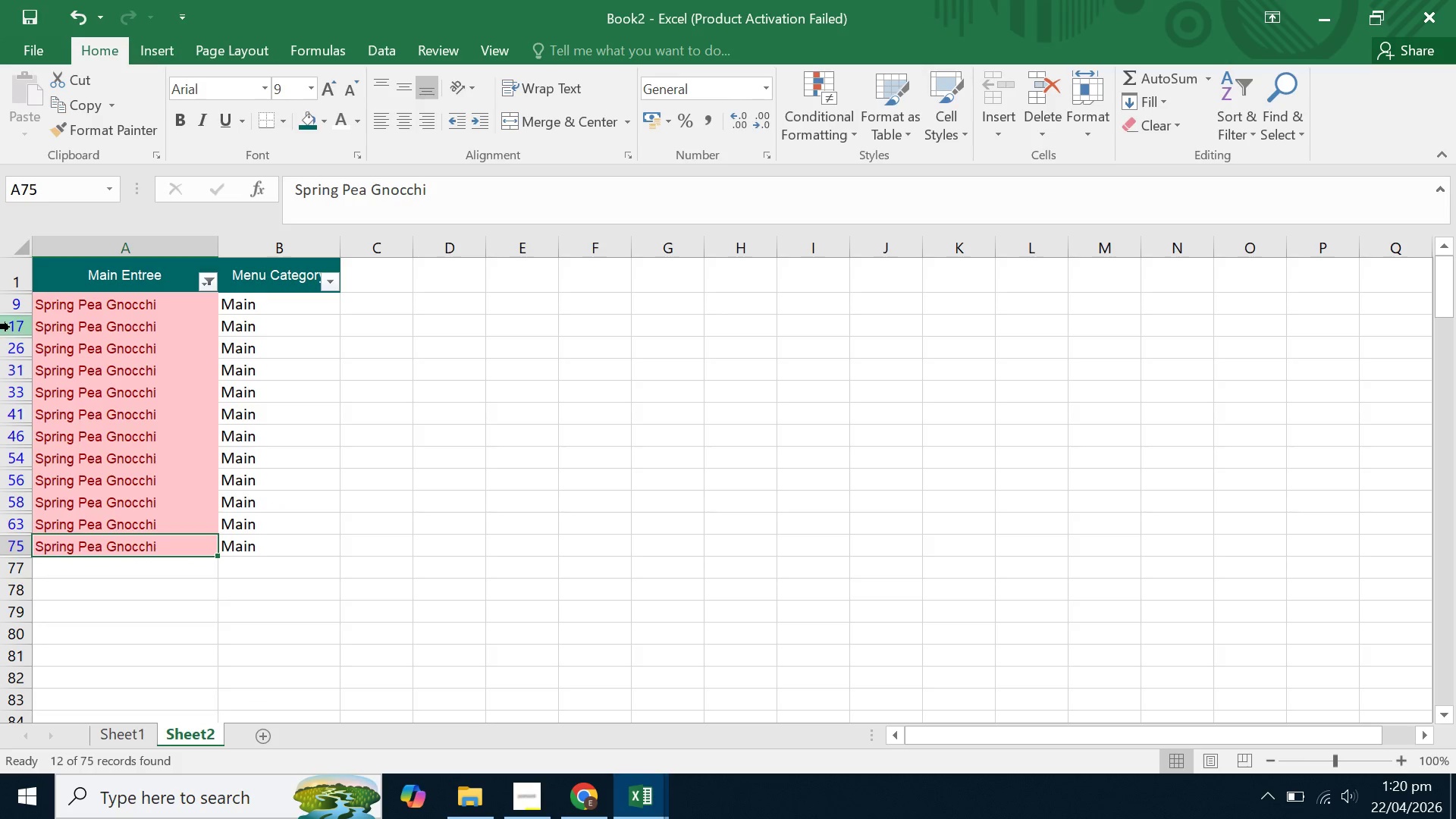 
left_click_drag(start_coordinate=[10, 327], to_coordinate=[41, 540])
 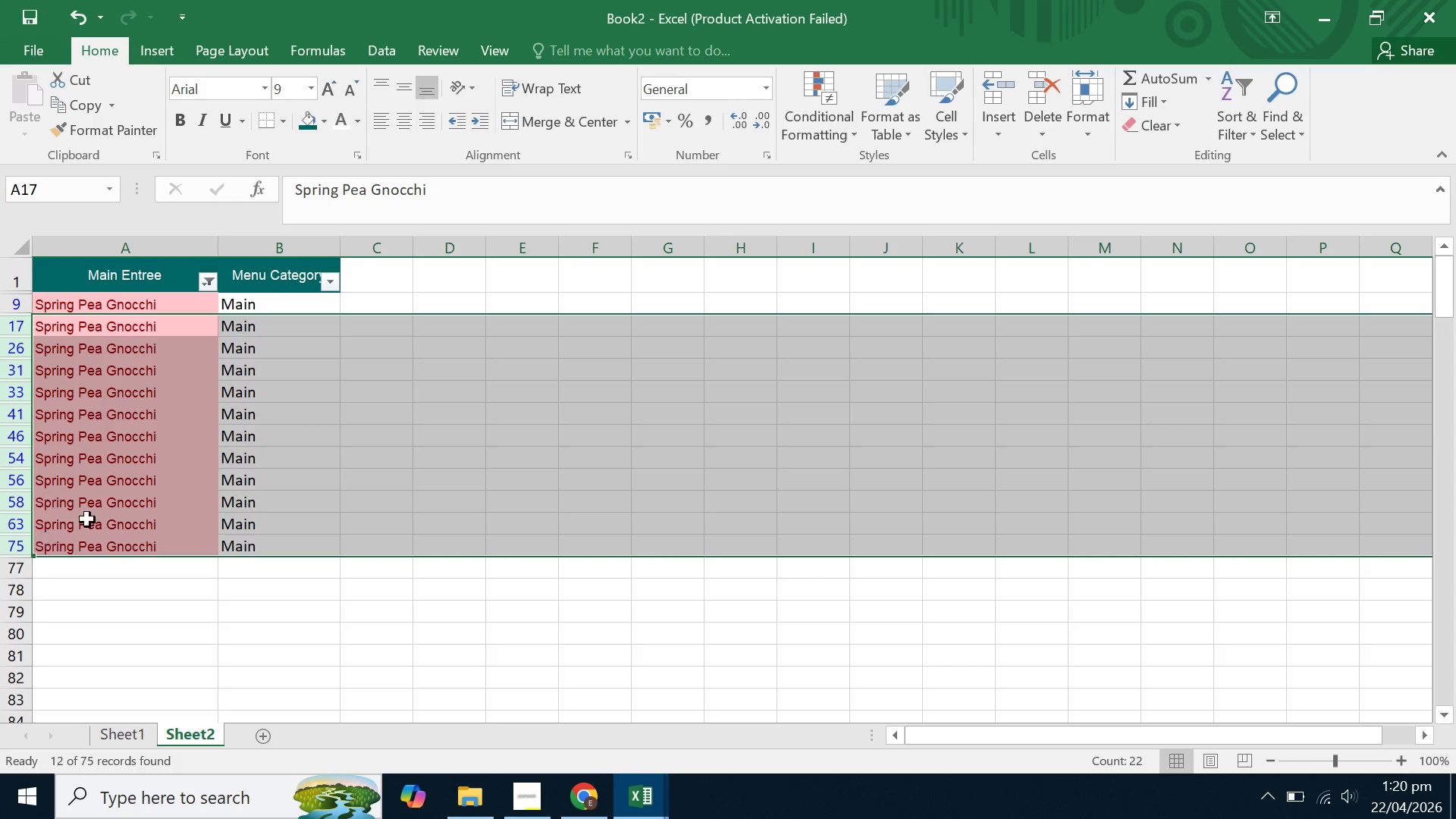 
right_click([99, 509])
 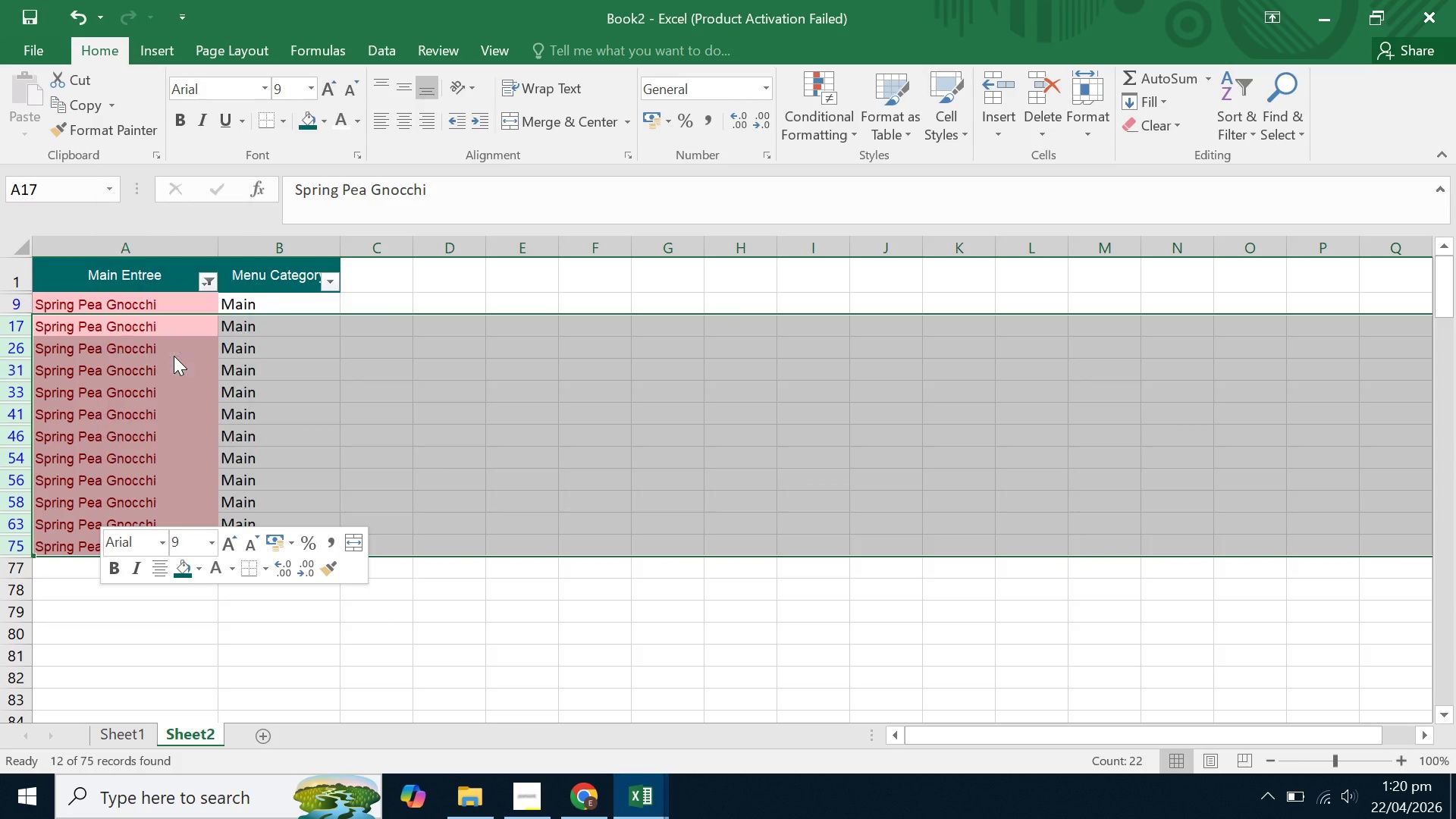 
double_click([247, 397])
 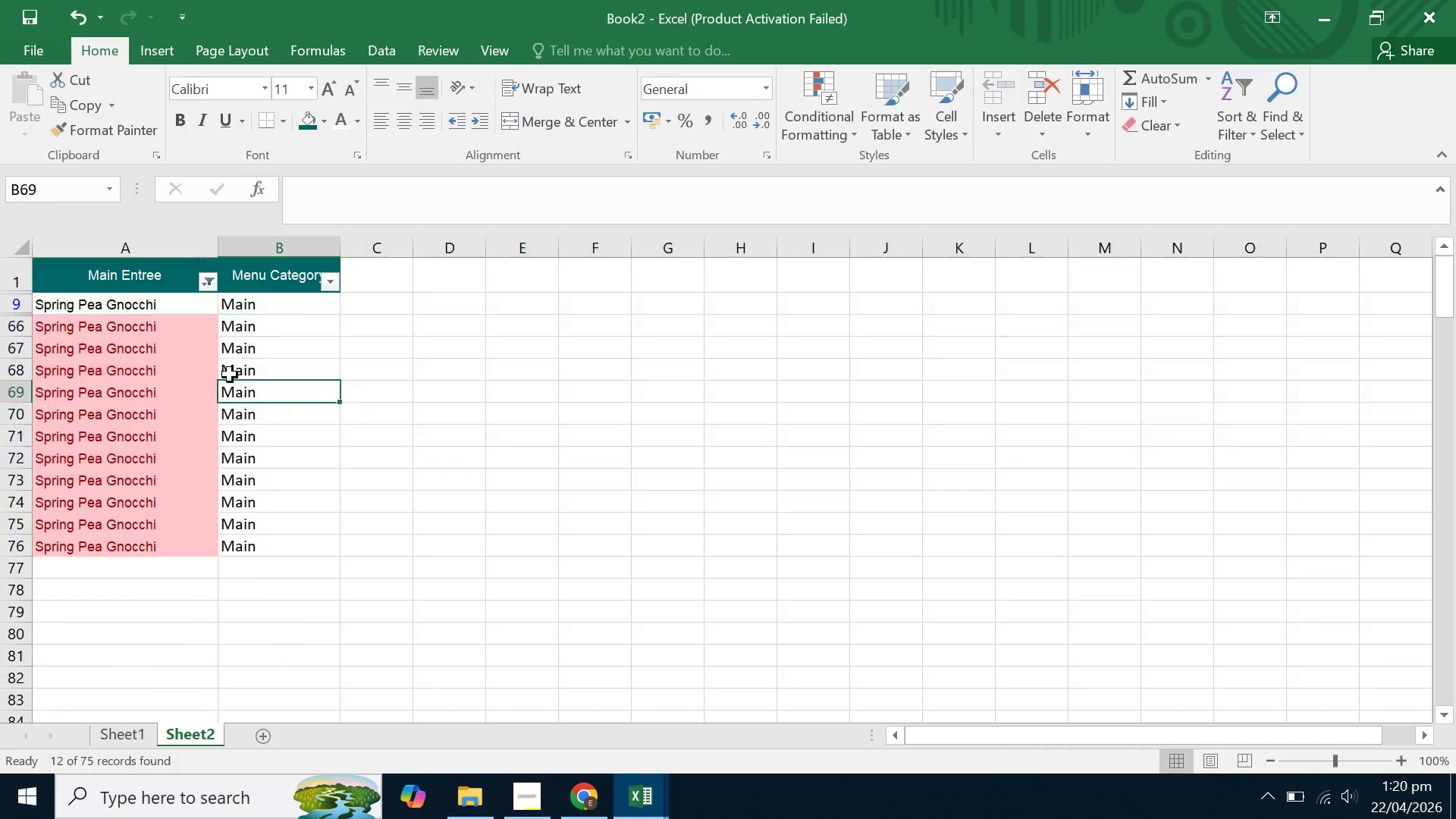 
triple_click([219, 361])
 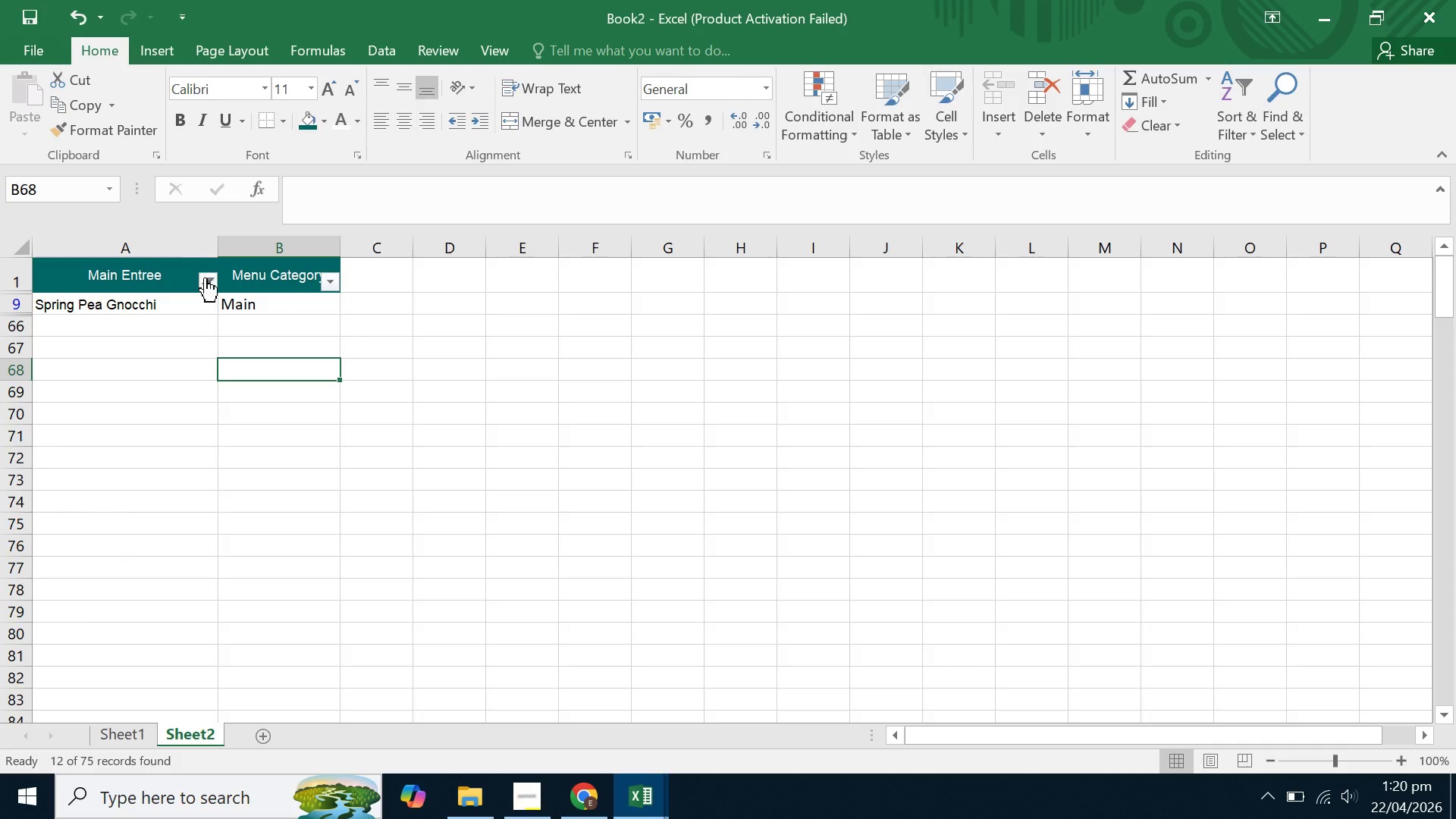 
left_click([205, 278])
 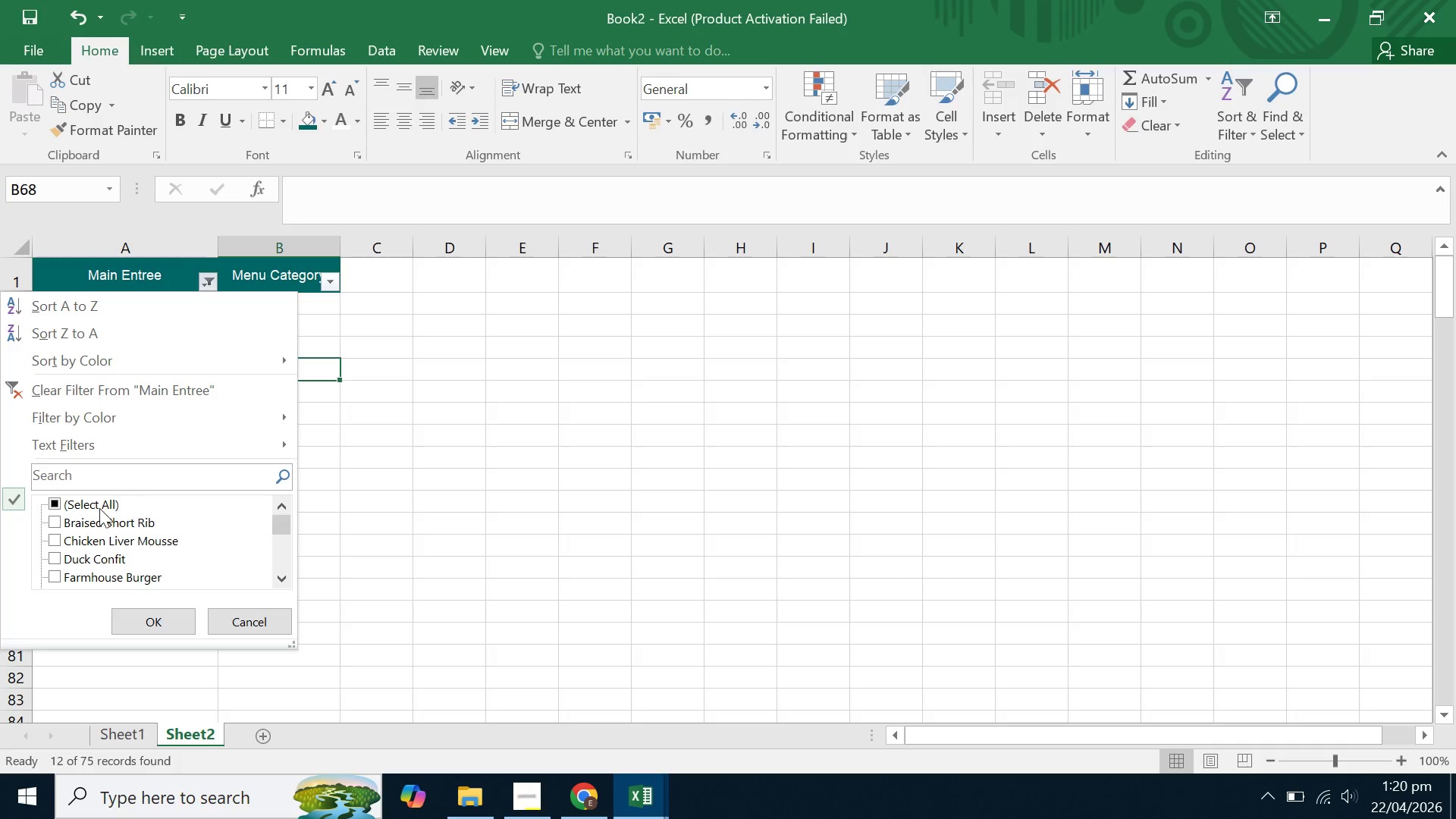 
left_click([92, 502])
 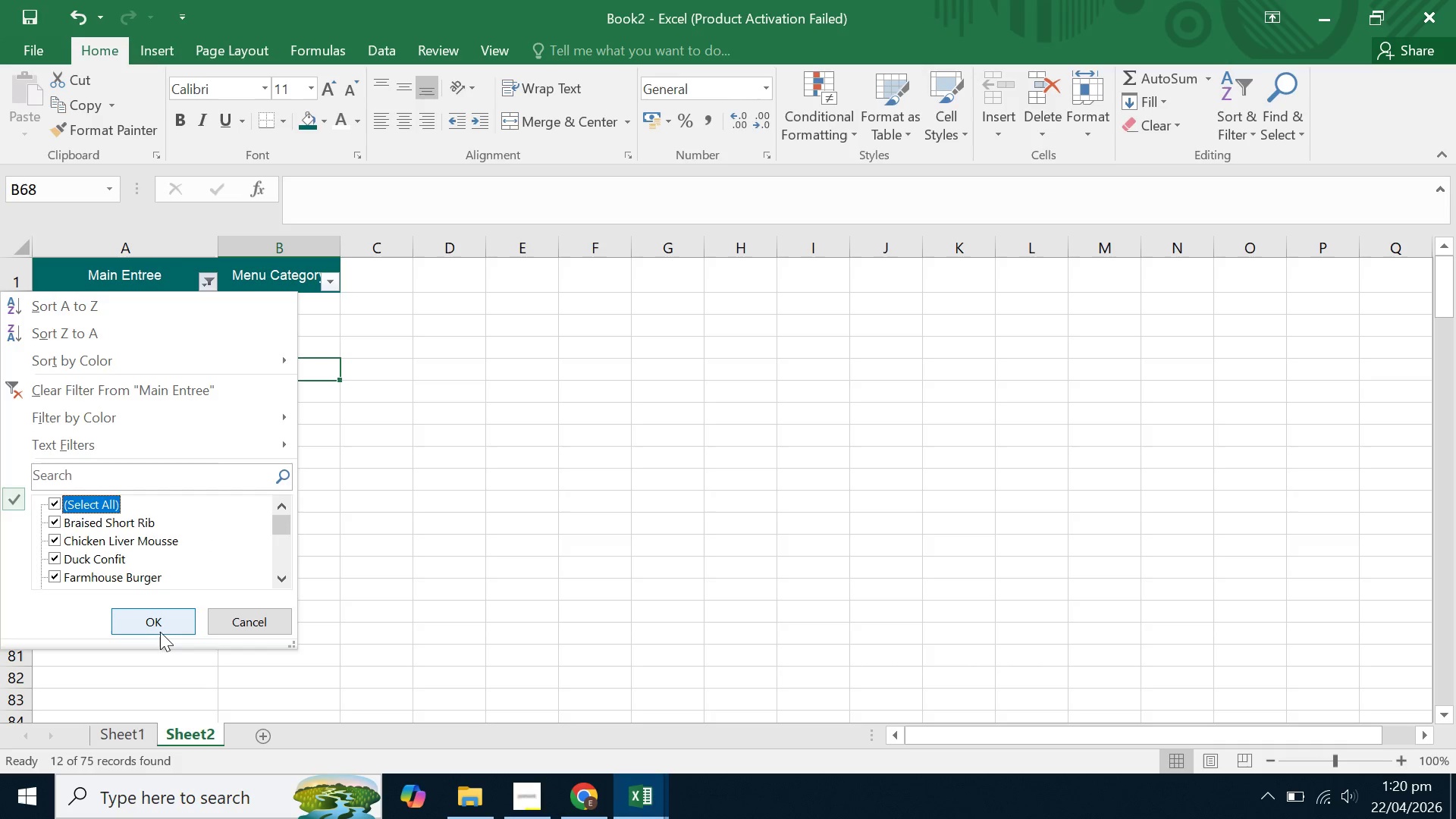 
left_click([160, 632])
 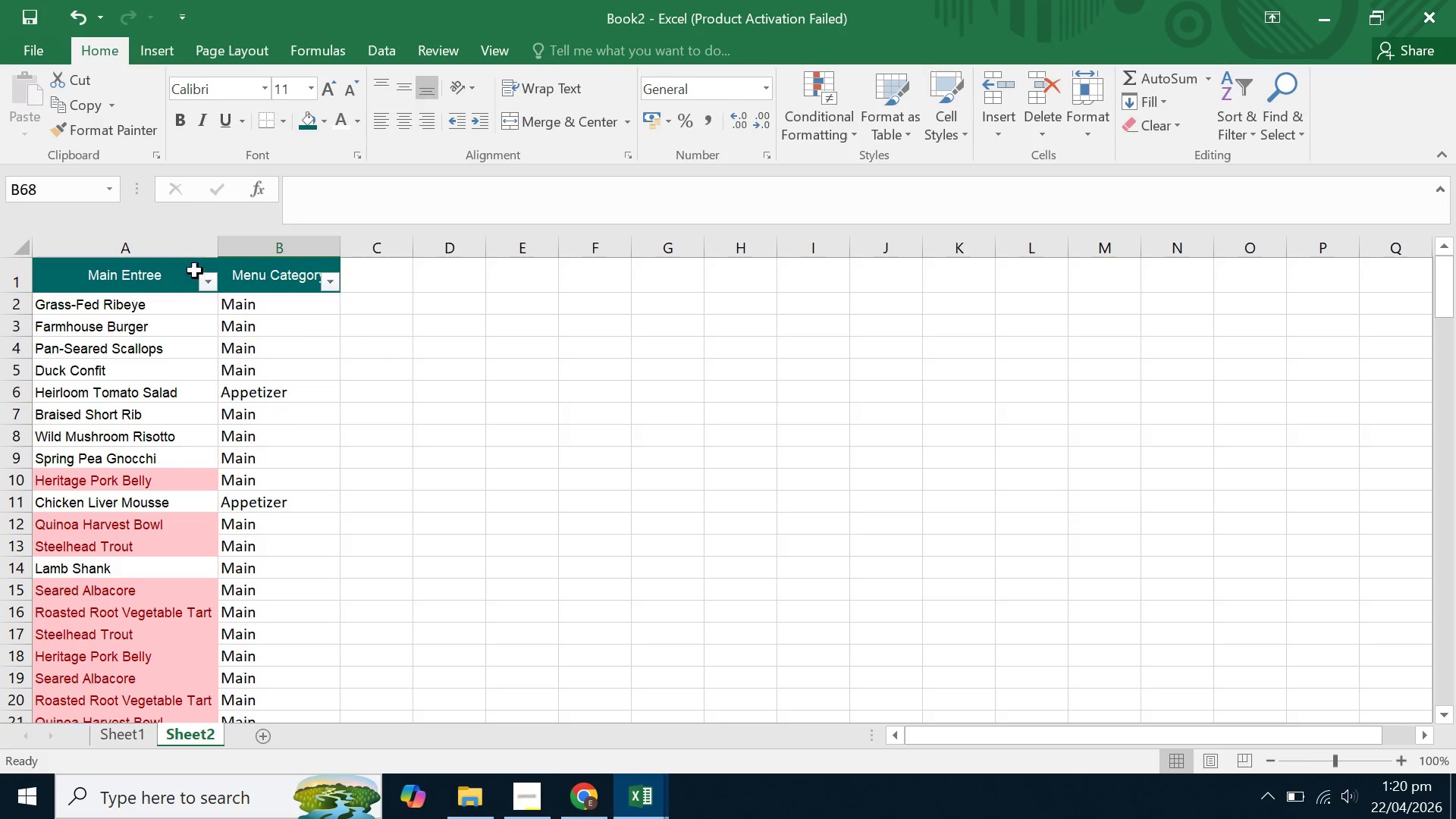 
left_click([205, 280])
 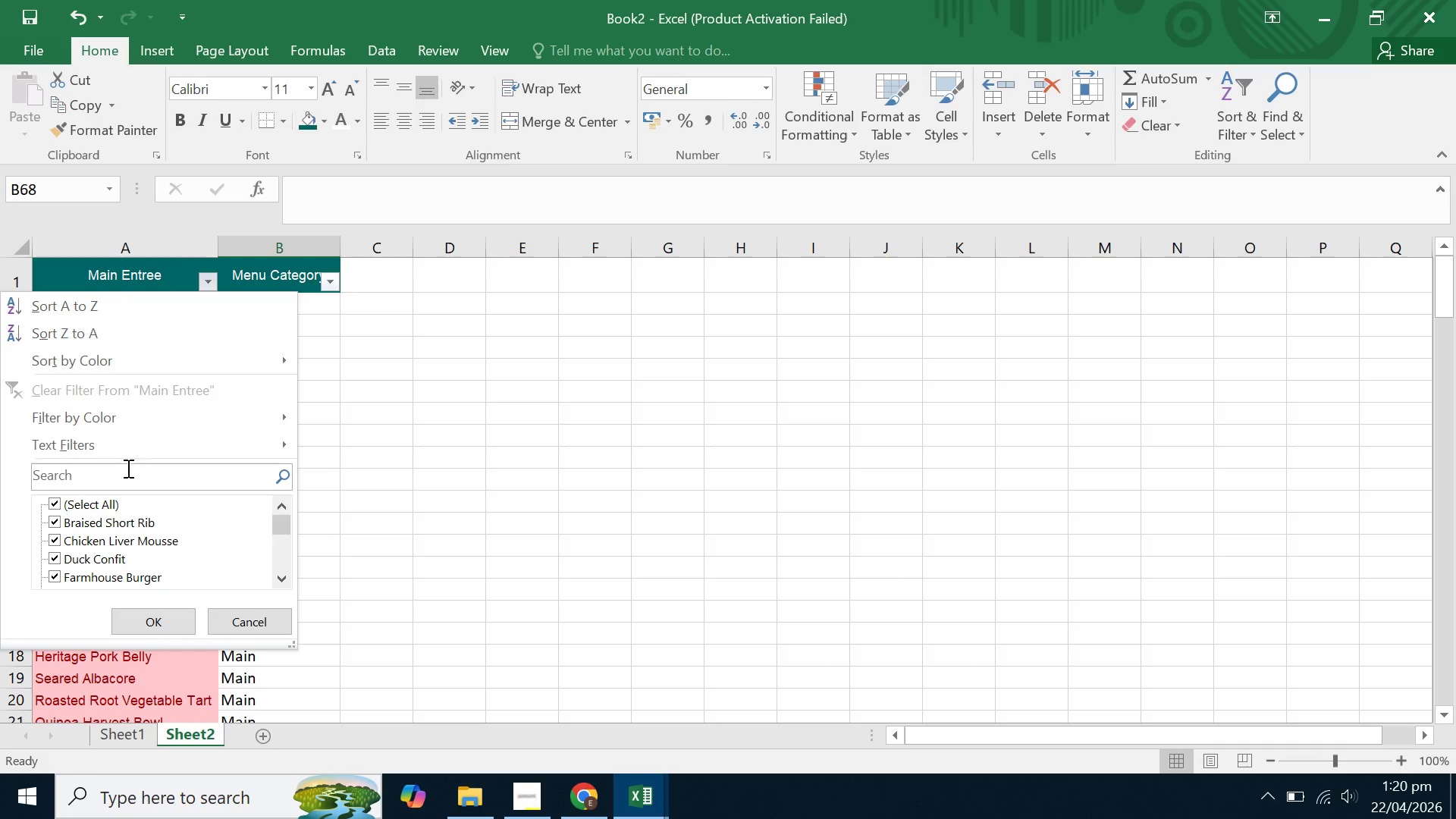 
left_click([123, 475])
 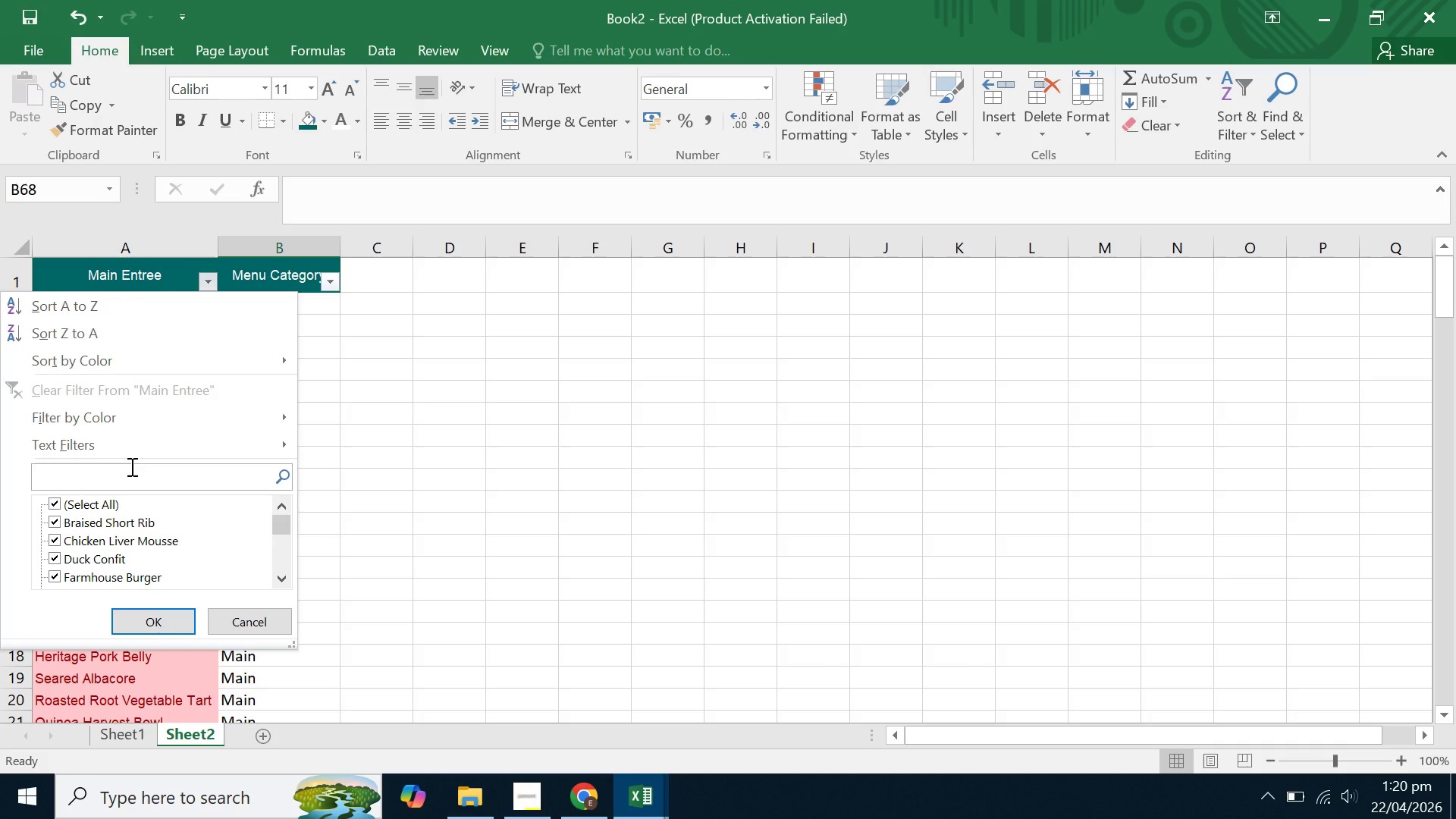 
type(eri\\\\\\herio\kheri)
 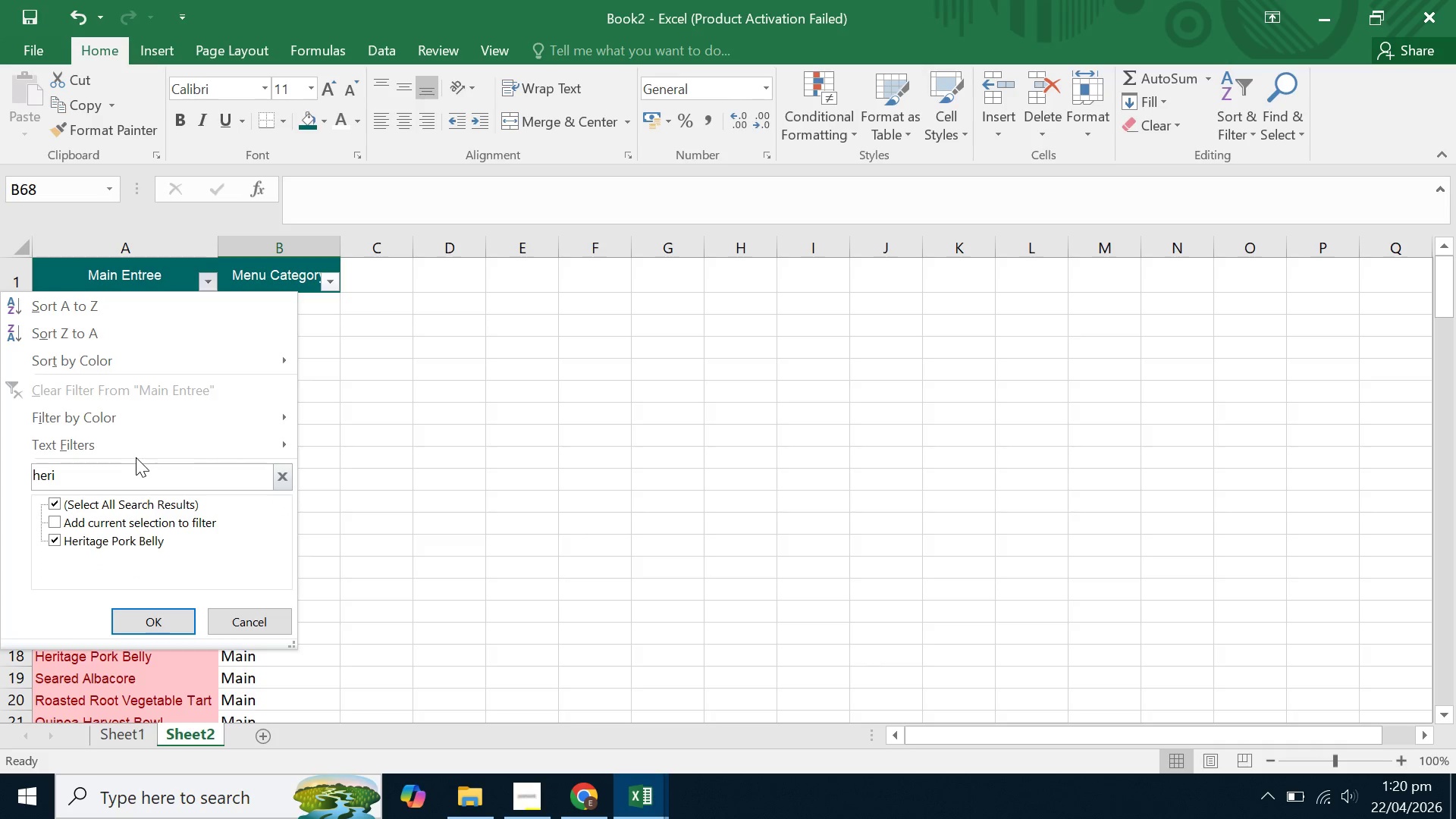 
hold_key(key=Backspace, duration=1.33)
 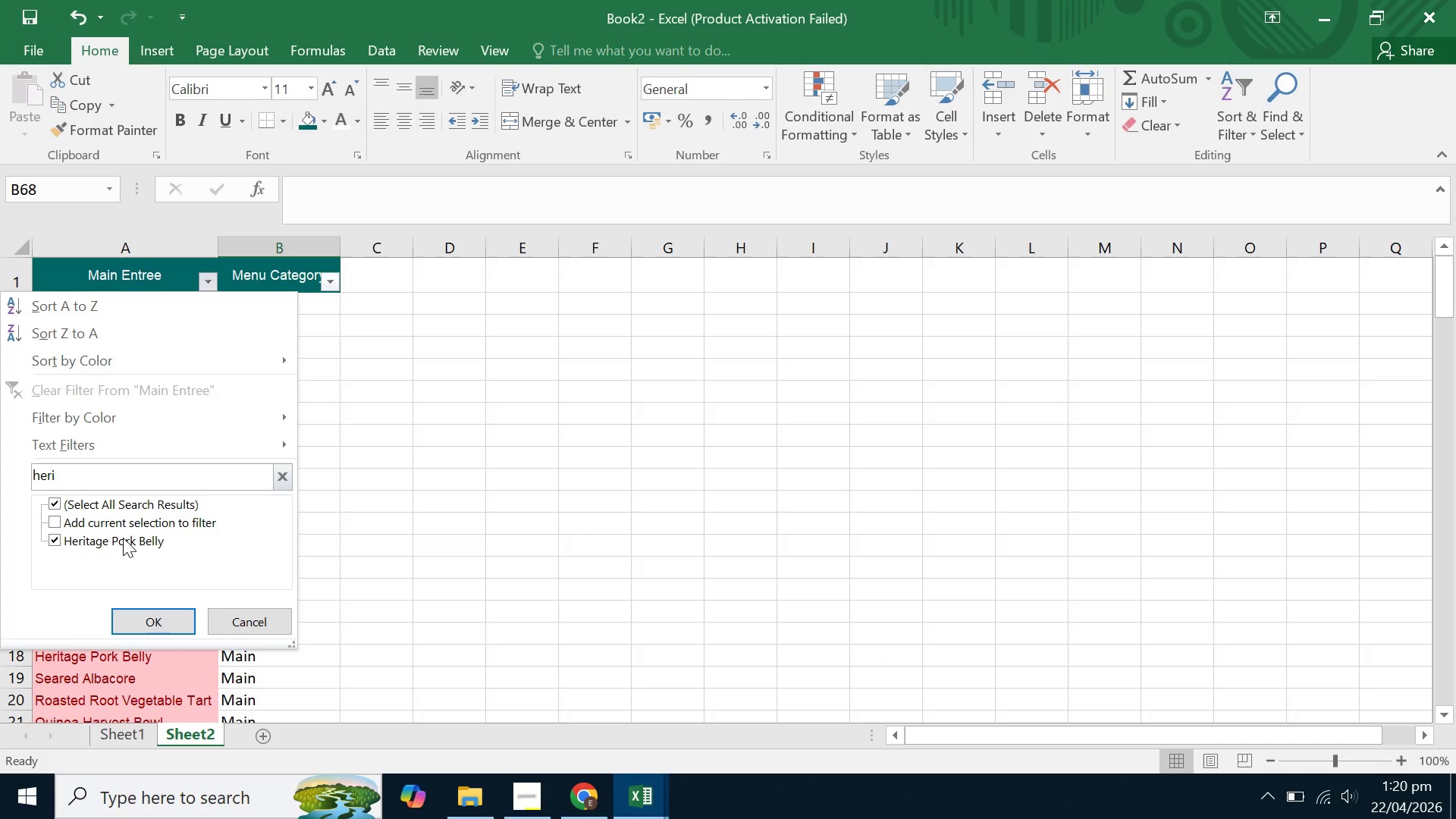 
double_click([155, 624])
 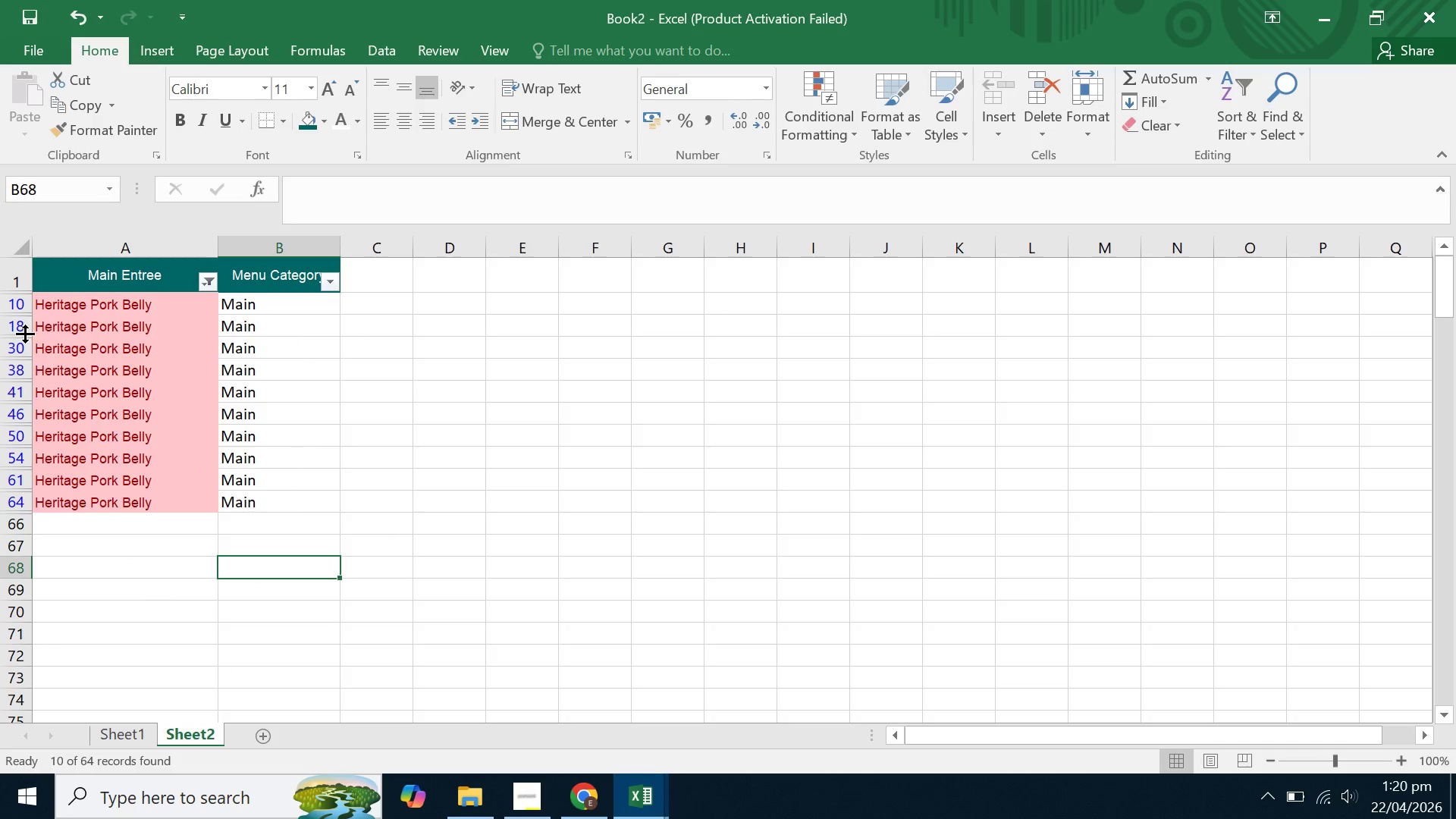 
left_click_drag(start_coordinate=[14, 325], to_coordinate=[35, 504])
 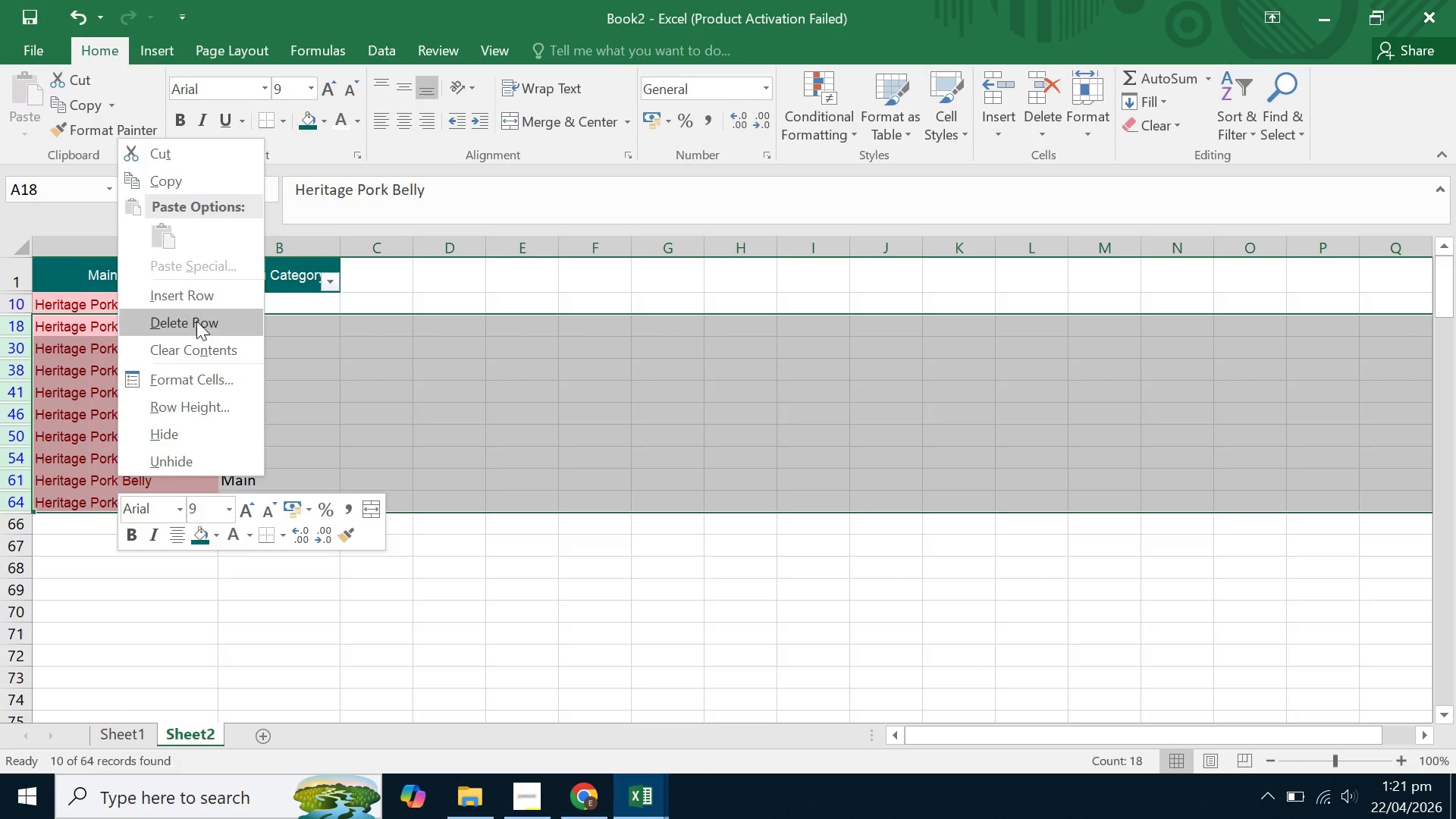 
double_click([232, 356])
 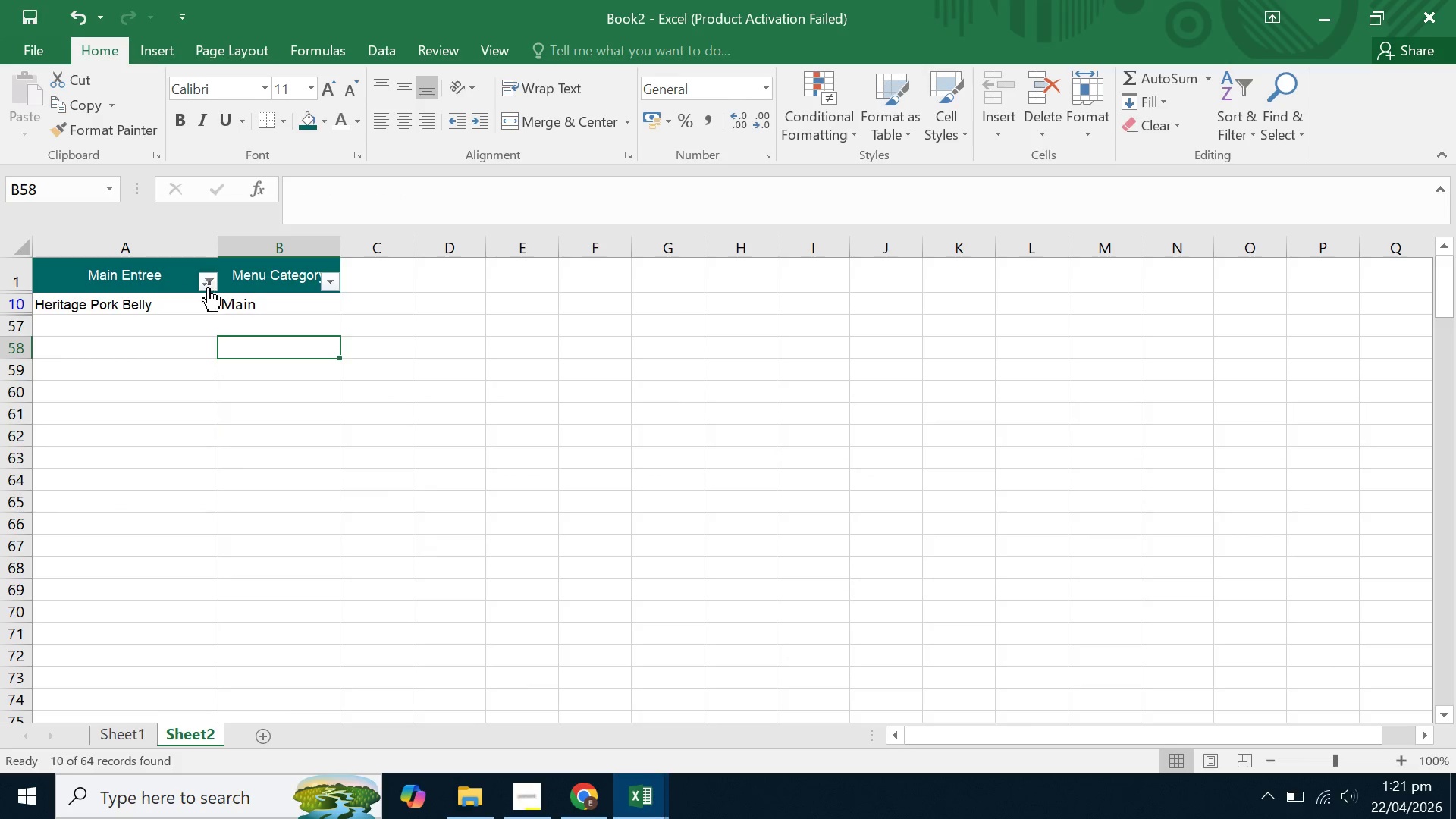 
left_click_drag(start_coordinate=[210, 284], to_coordinate=[81, 499])
 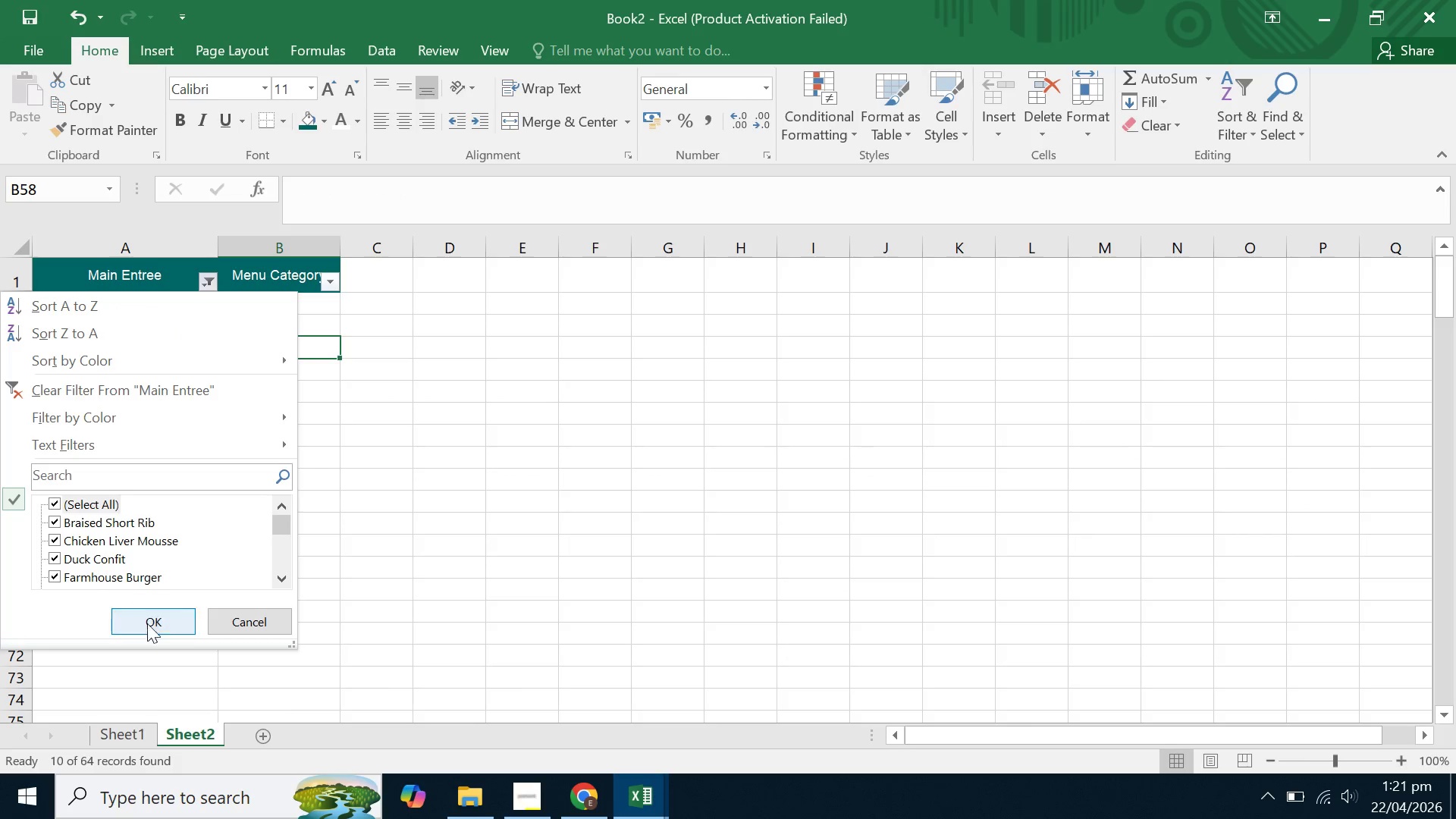 
scroll: coordinate [79, 529], scroll_direction: down, amount: 2.0
 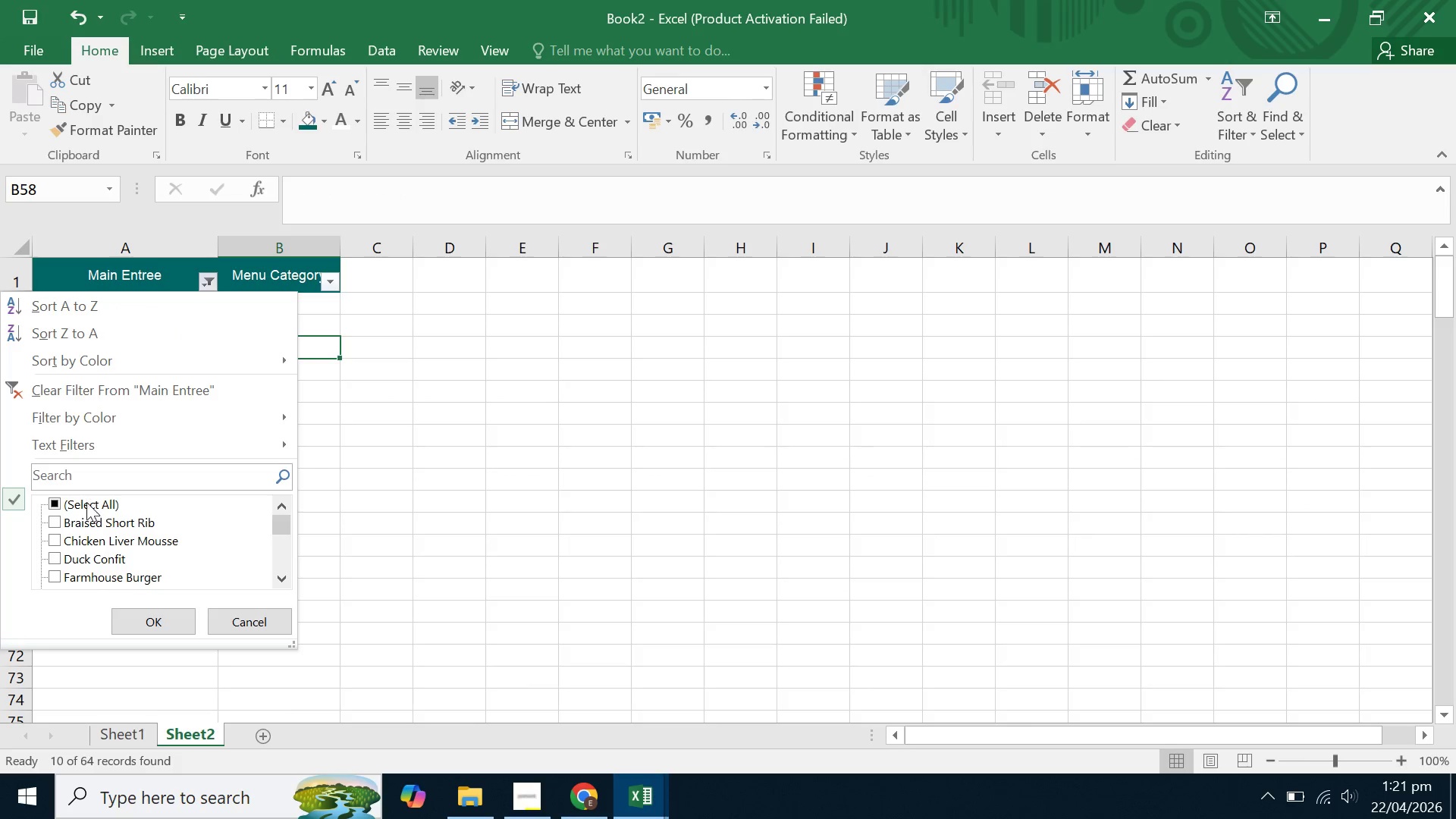 
left_click([81, 499])
 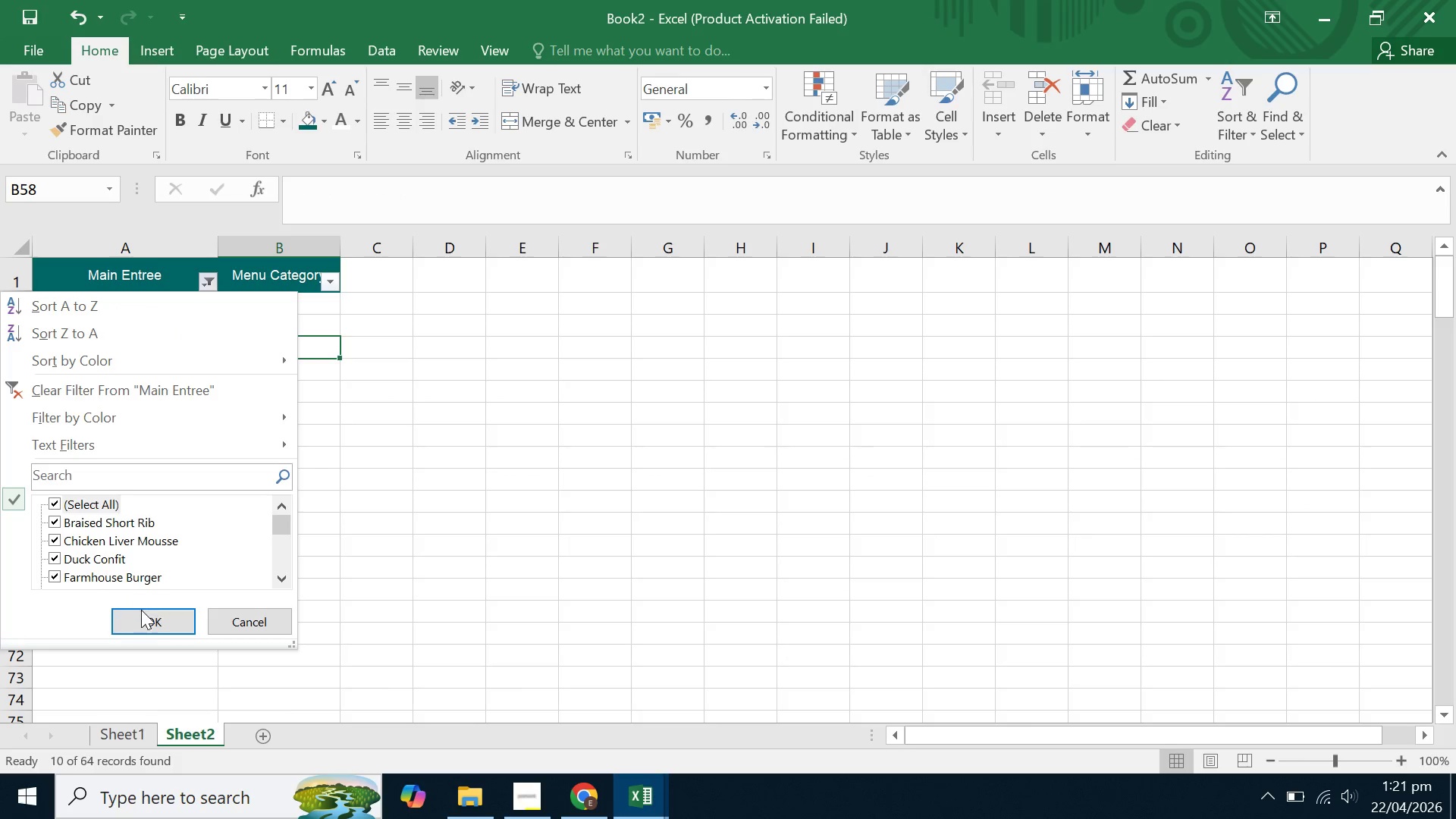 
left_click([149, 631])
 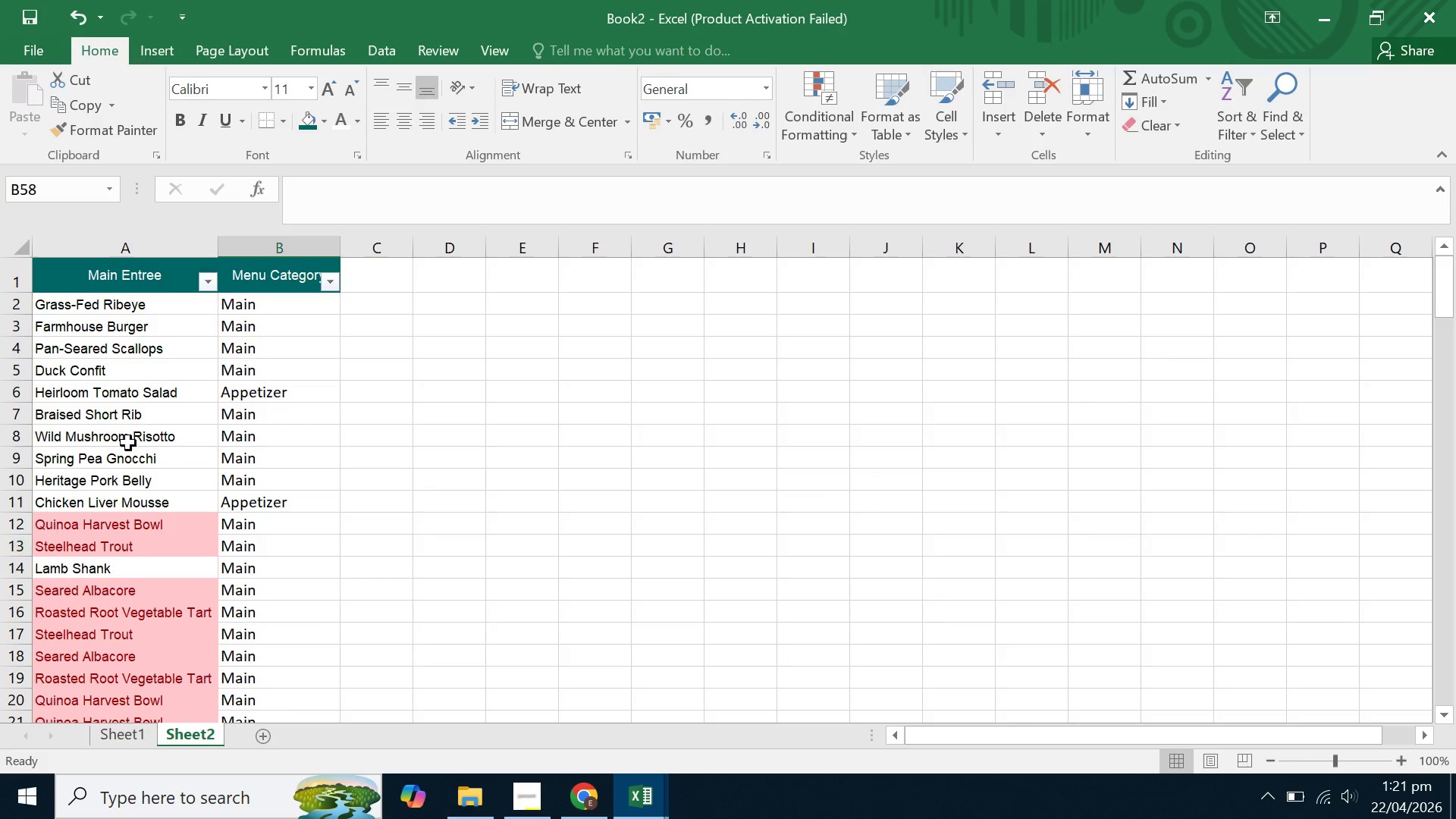 
scroll: coordinate [128, 434], scroll_direction: up, amount: 5.0
 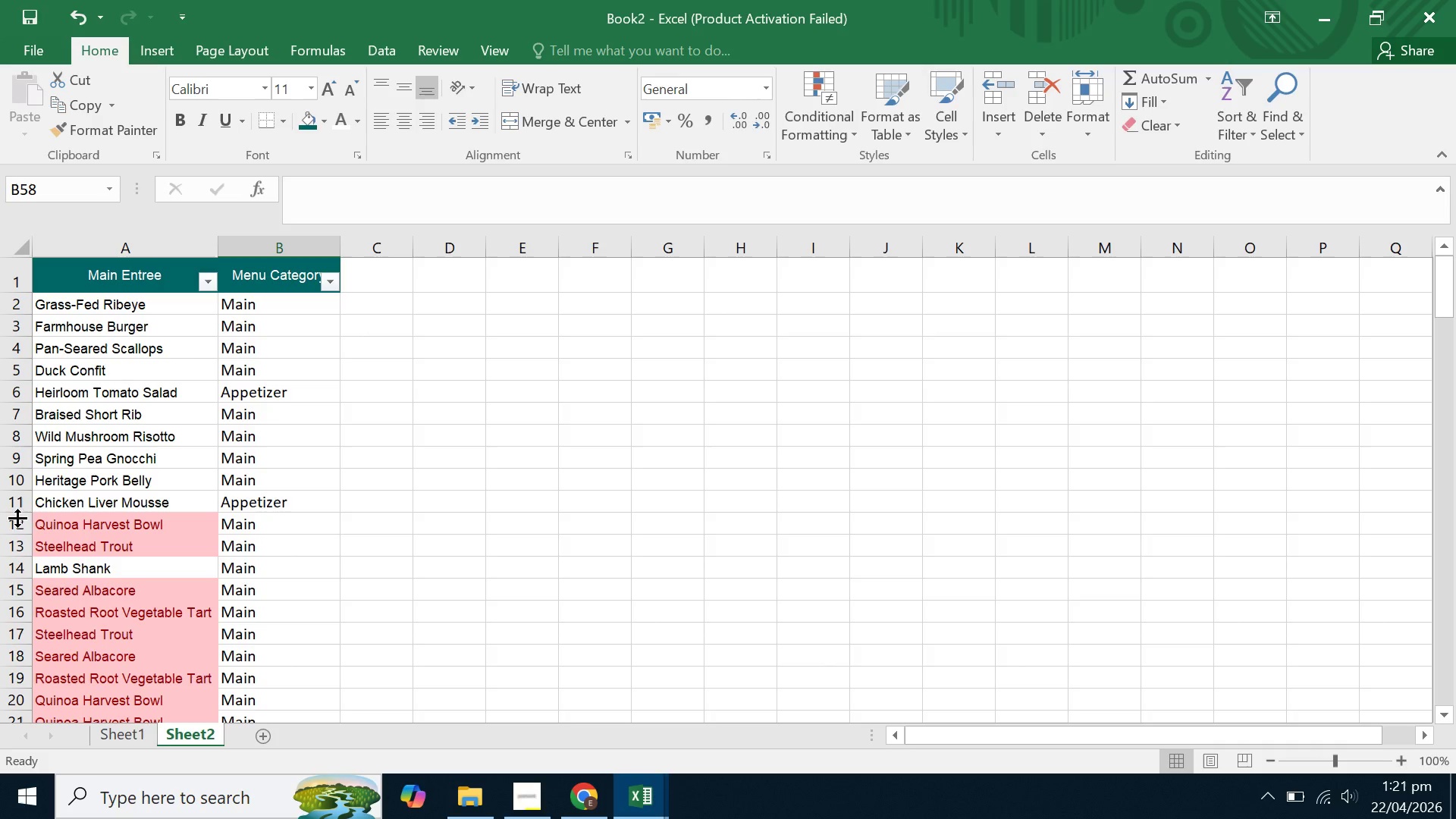 
wait(8.56)
 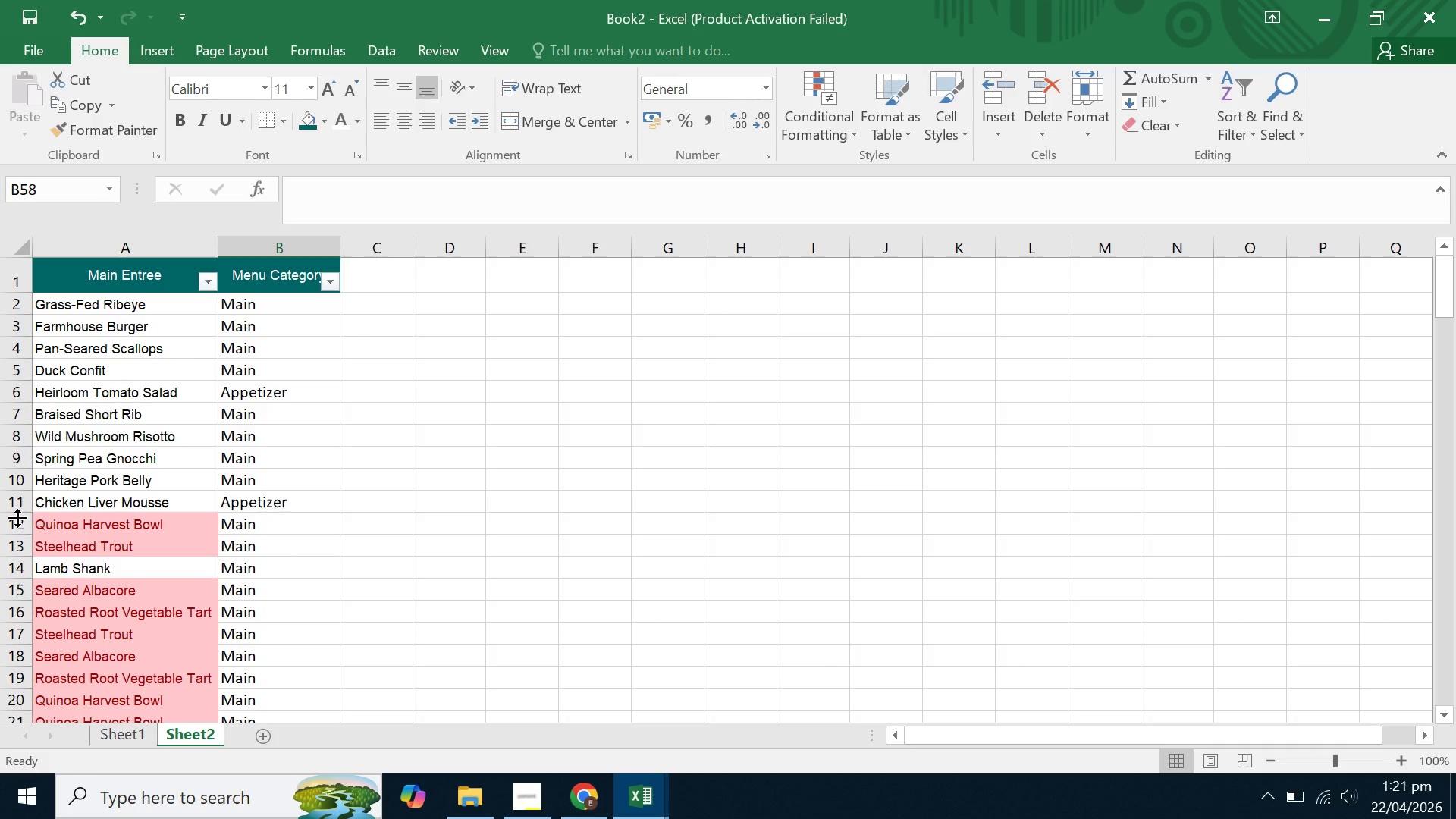 
left_click([210, 282])
 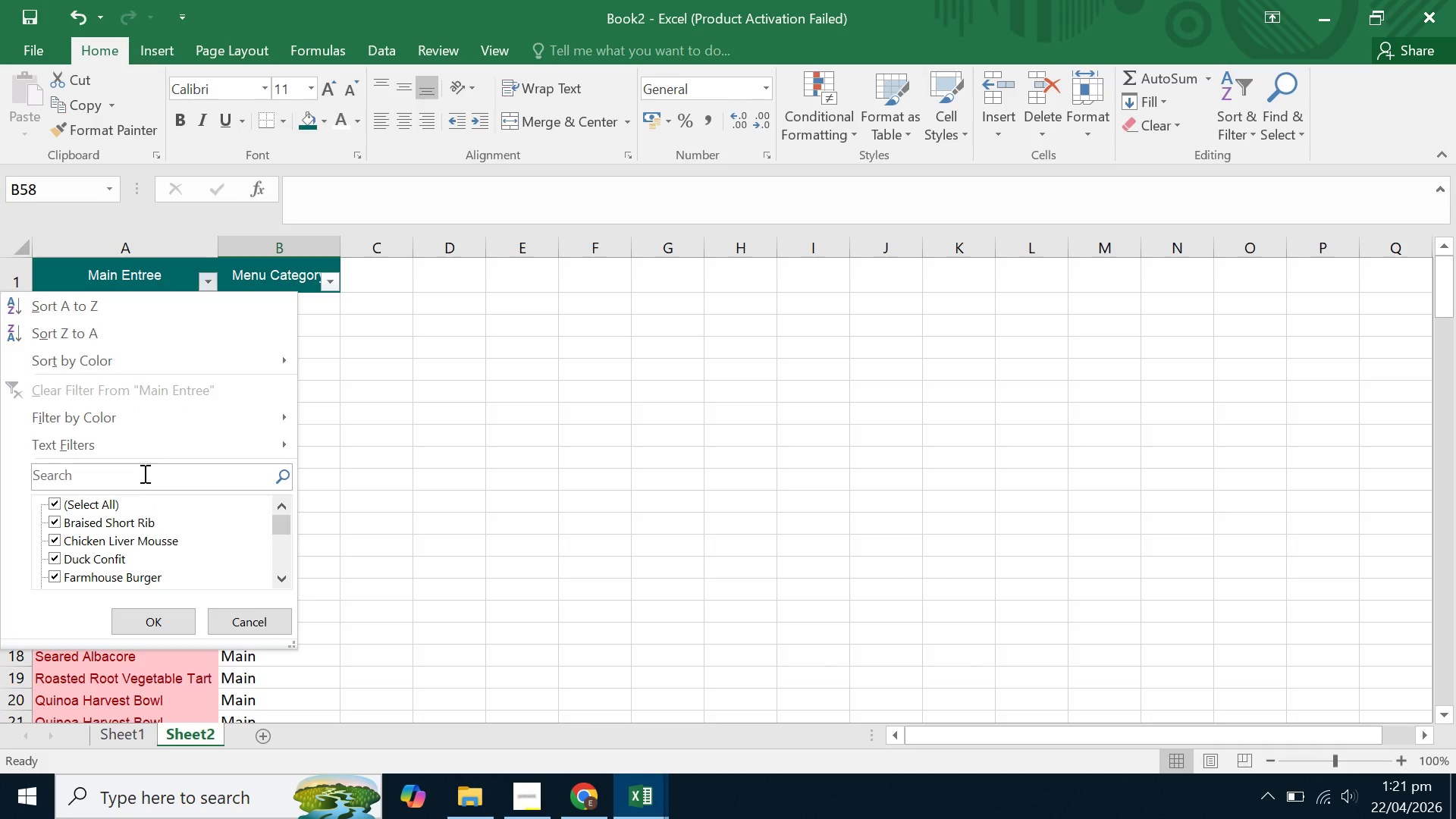 
left_click([140, 479])
 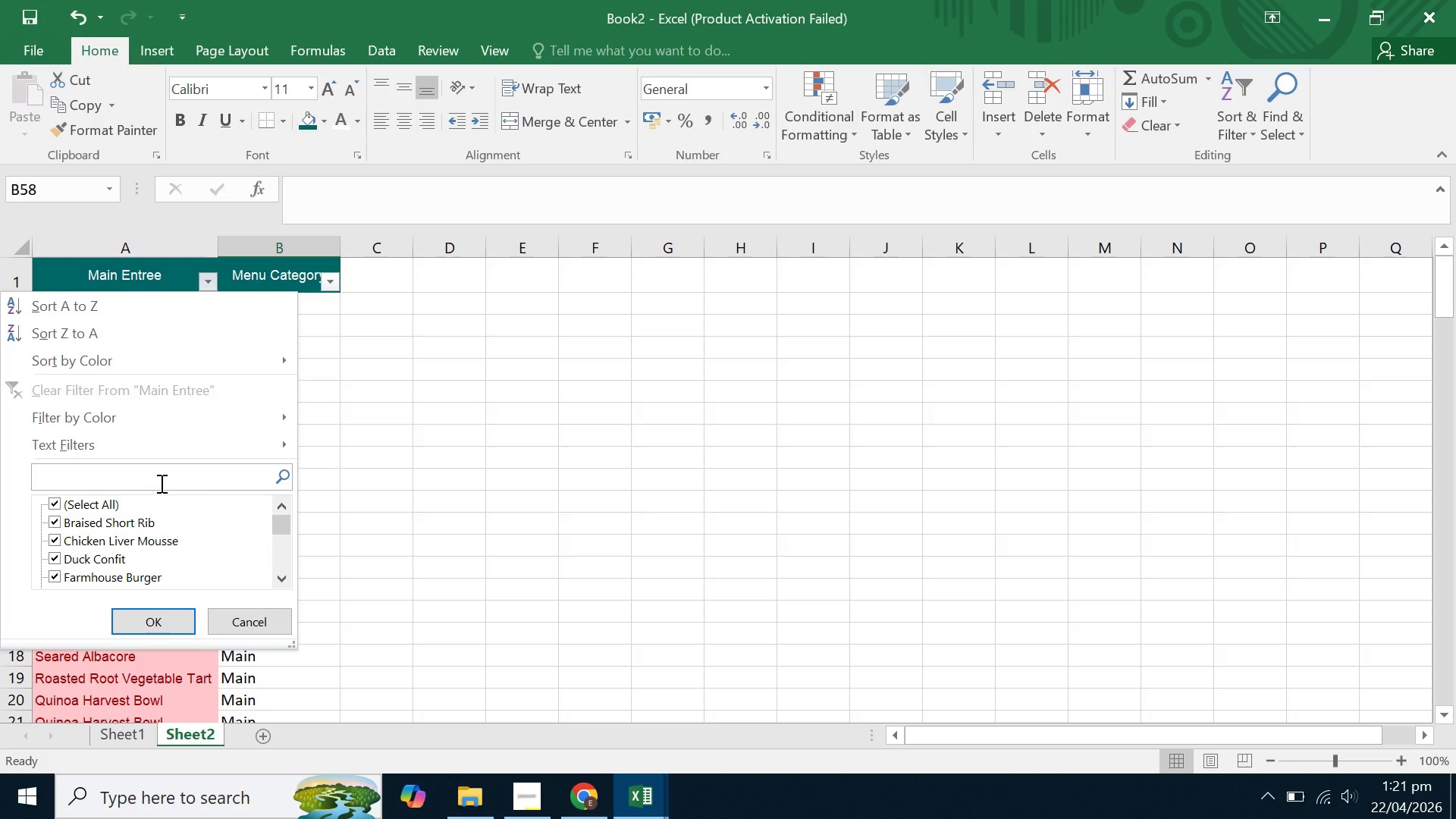 
type(qui)
 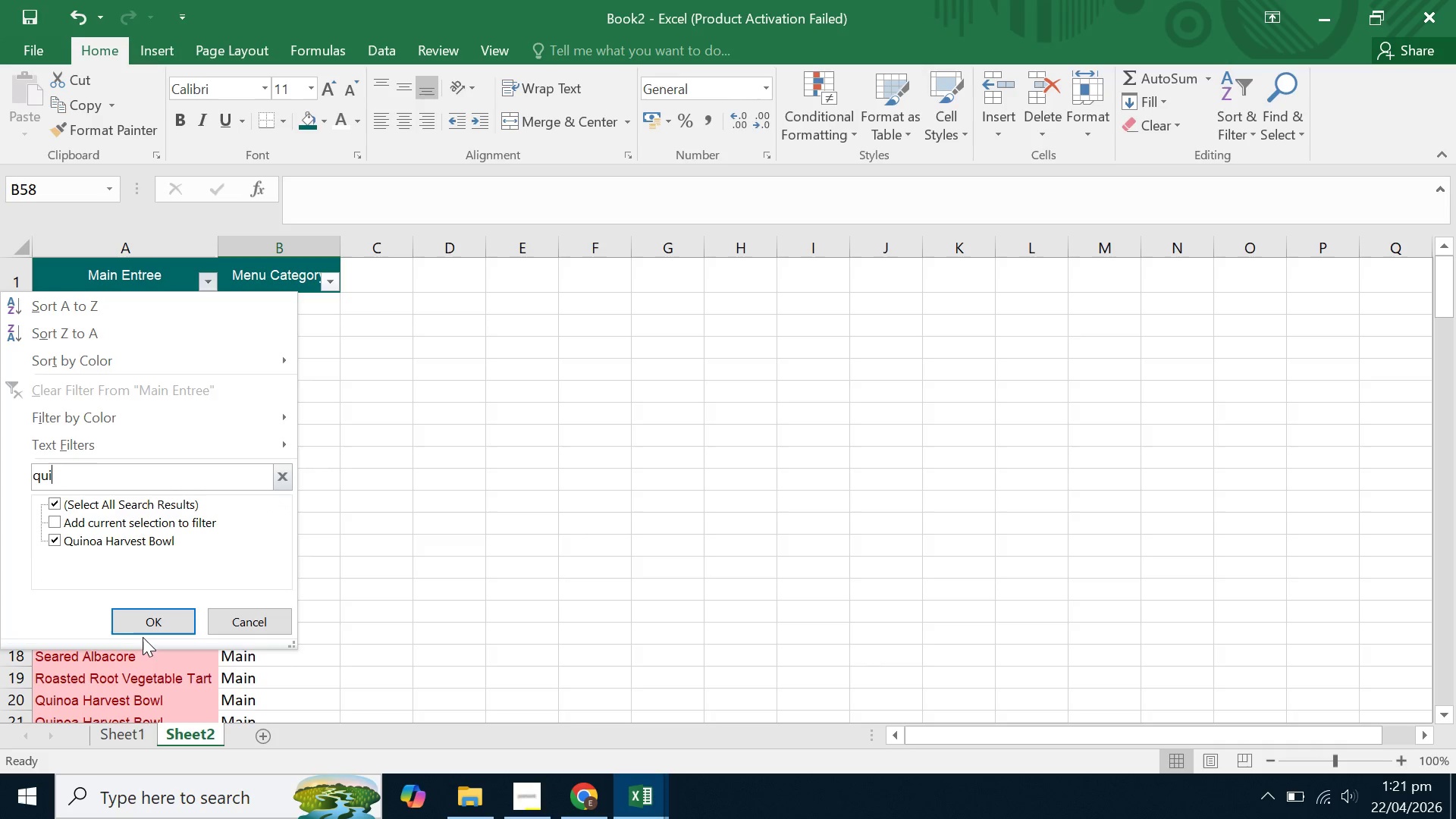 
double_click([149, 629])
 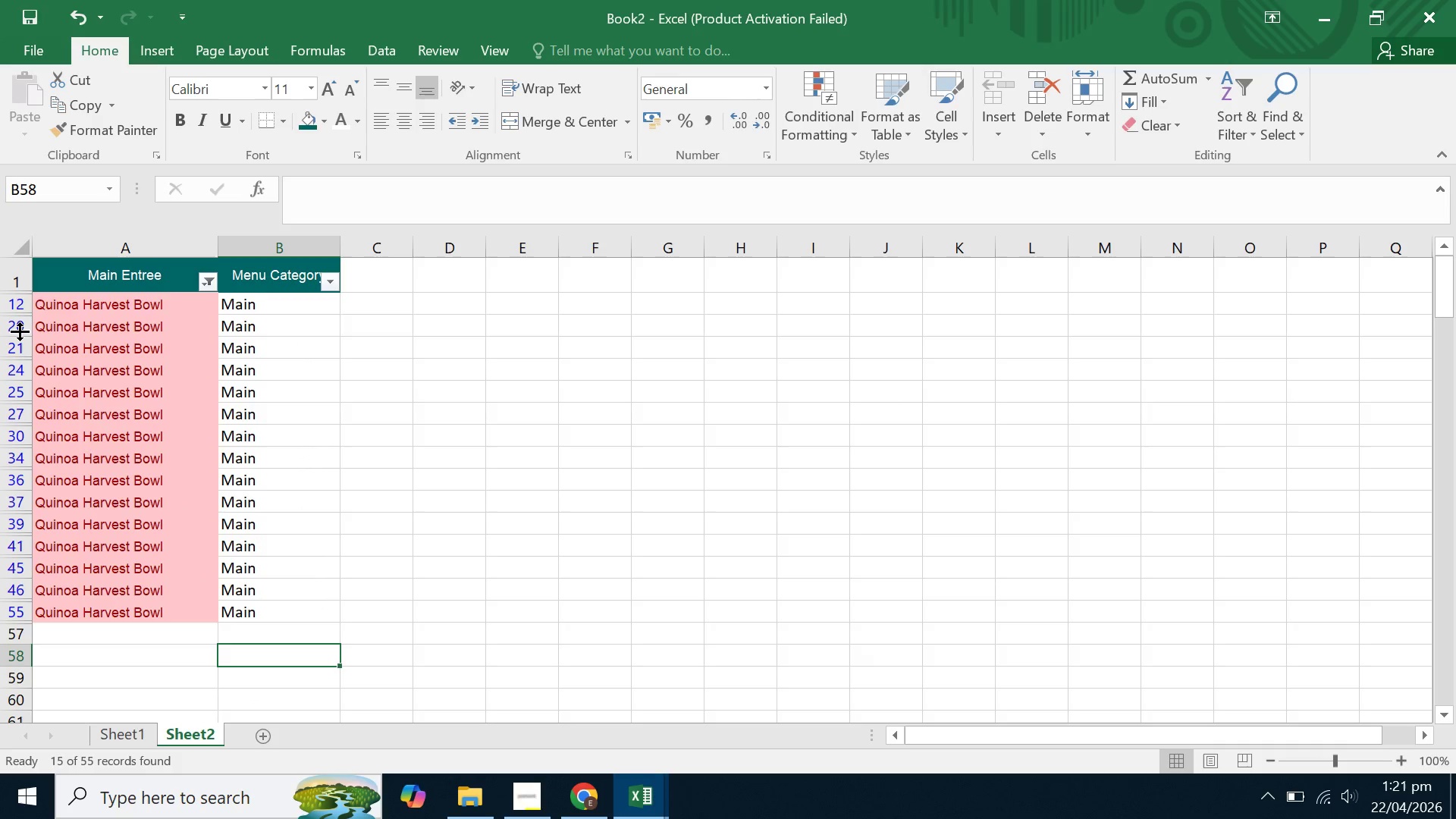 
left_click([20, 331])
 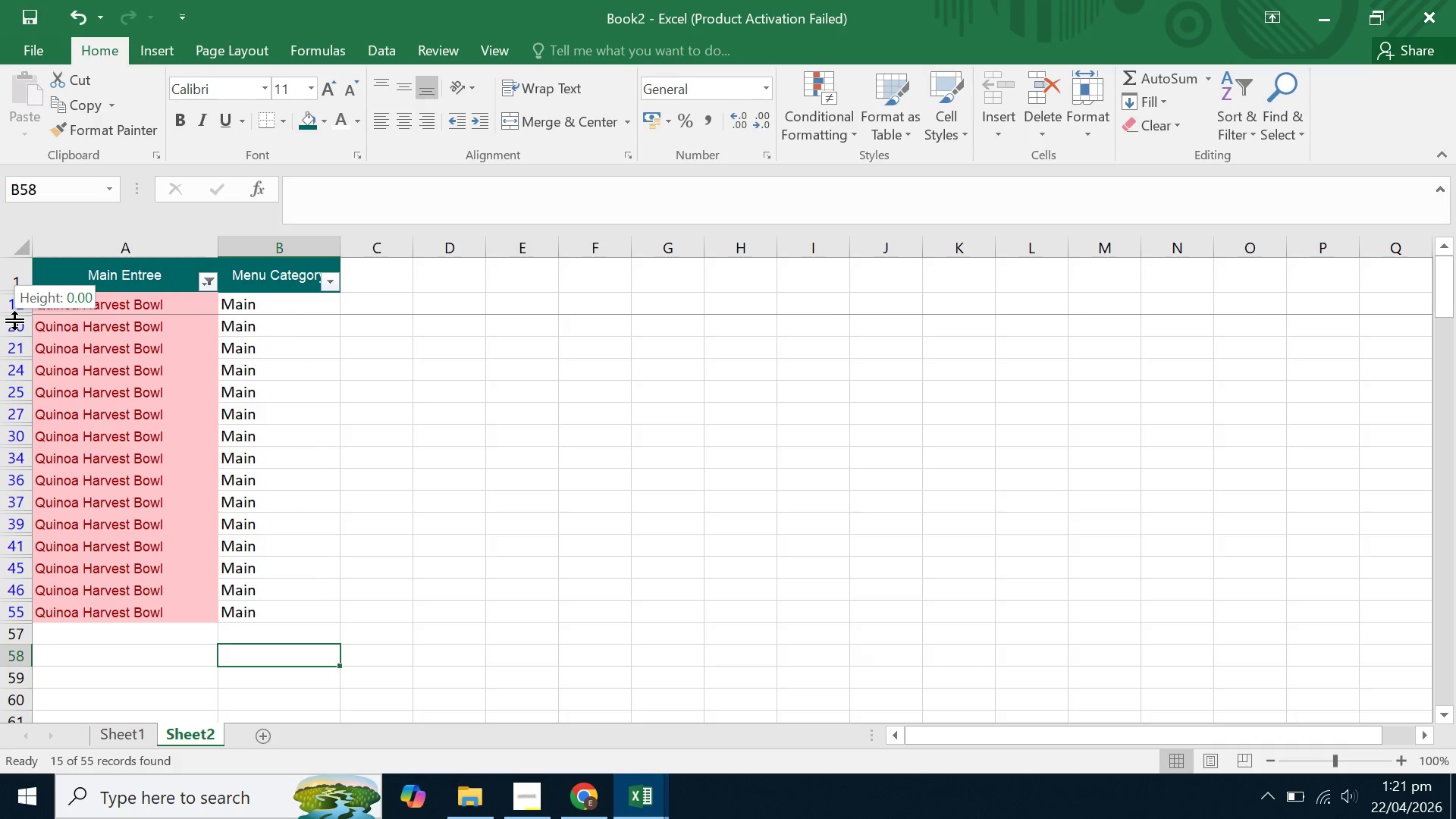 
left_click([14, 320])
 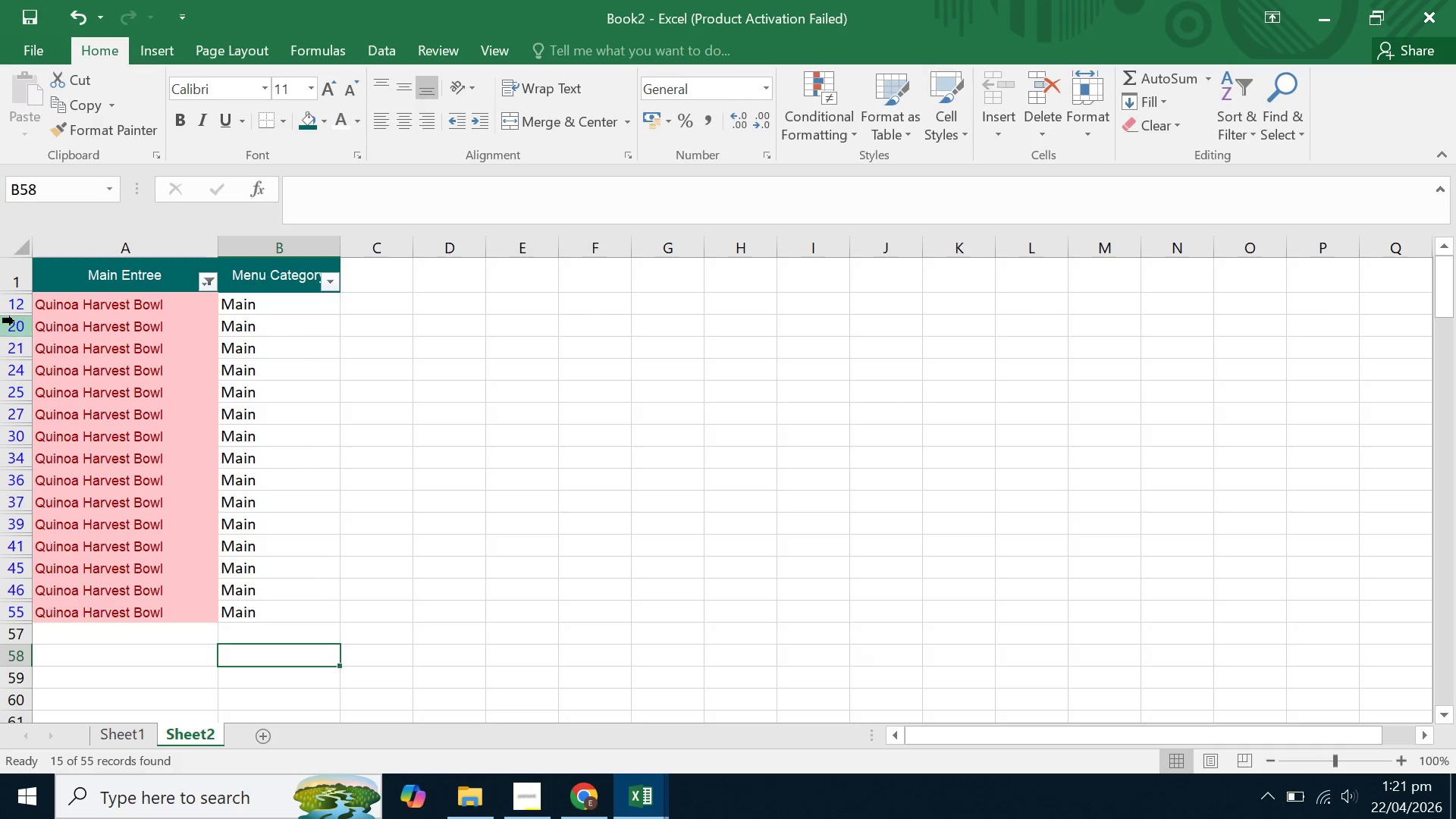 
left_click_drag(start_coordinate=[14, 321], to_coordinate=[45, 639])
 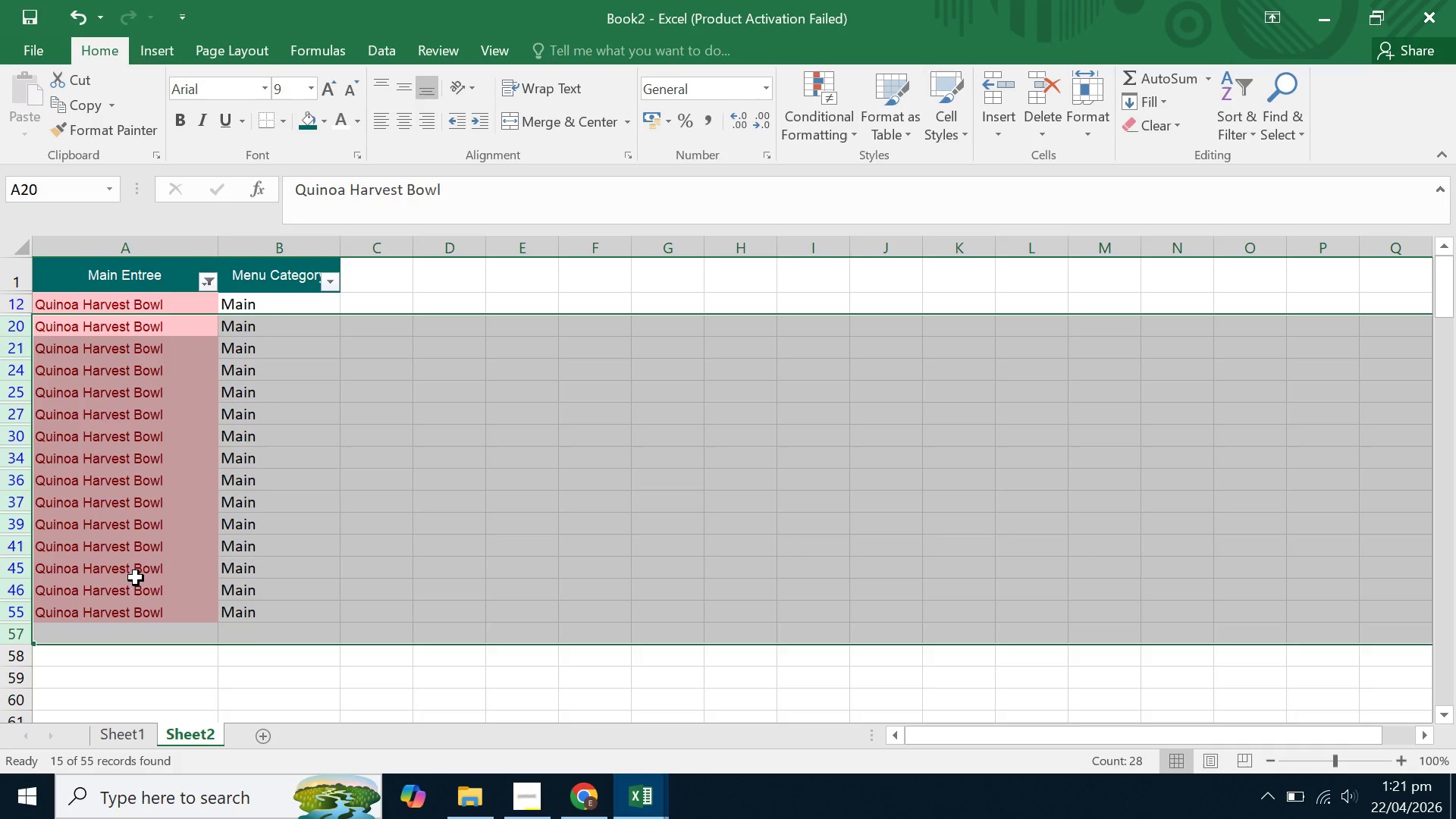 
right_click([151, 563])
 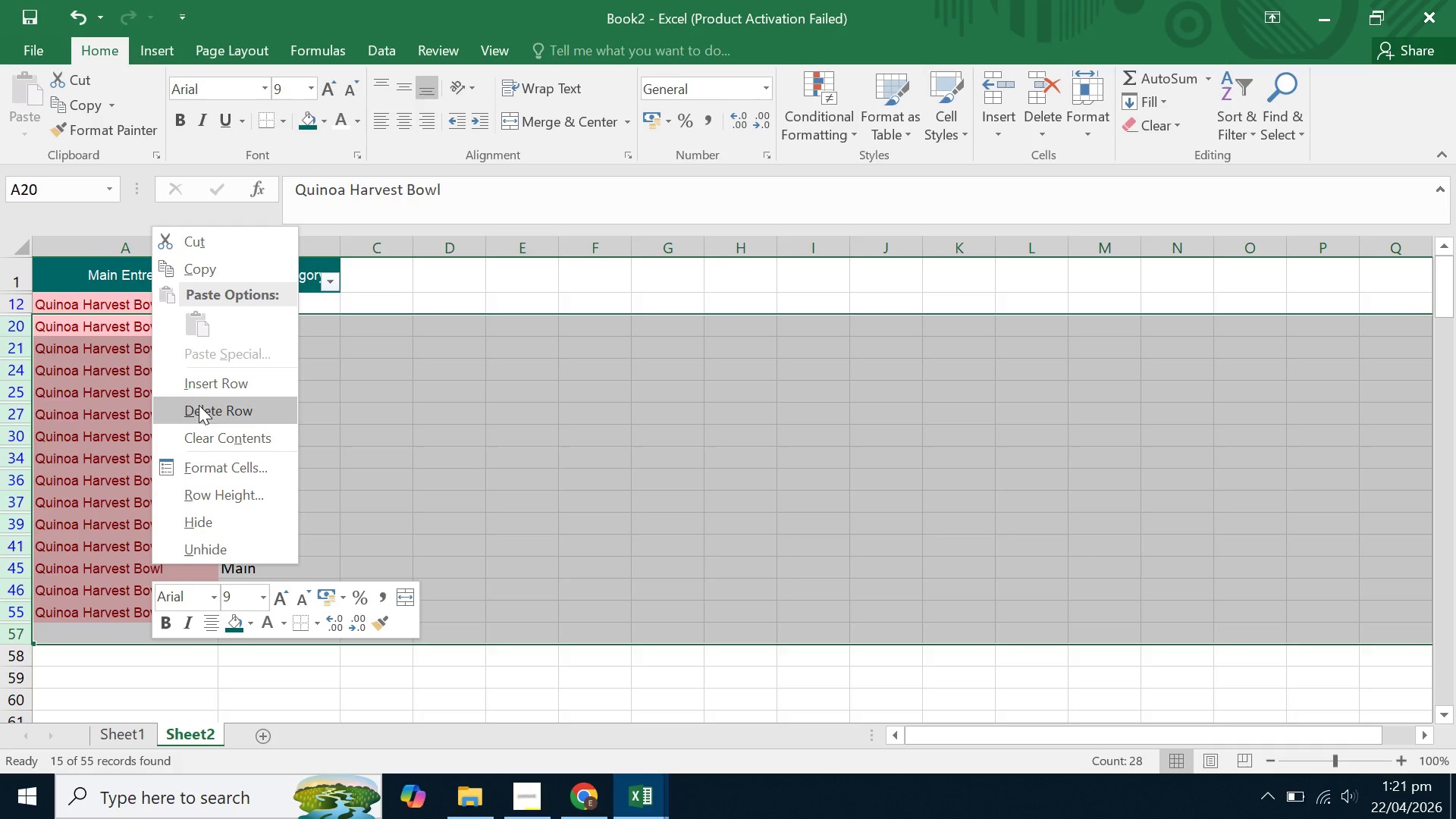 
left_click([203, 396])
 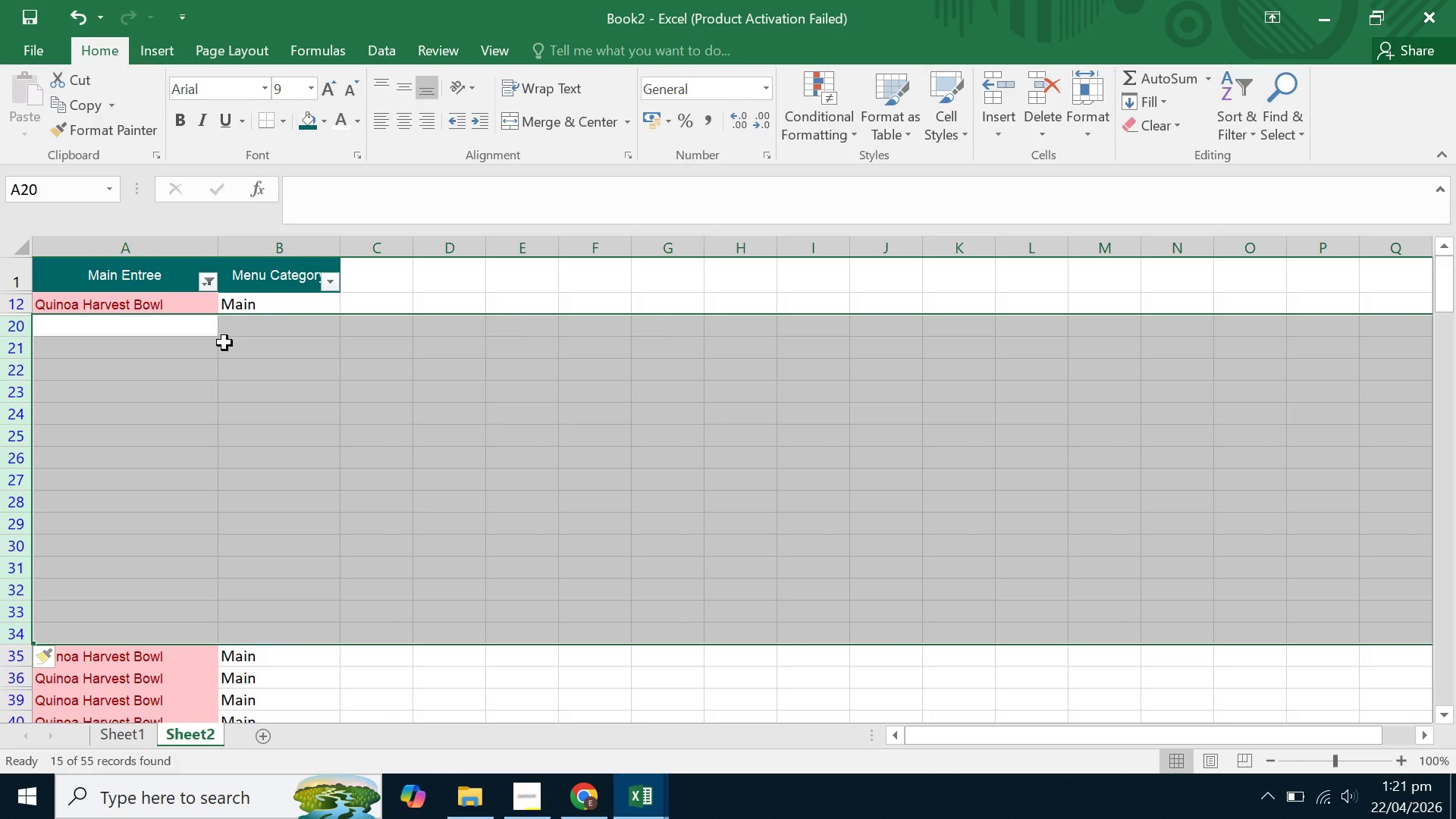 
hold_key(key=ControlLeft, duration=0.31)
 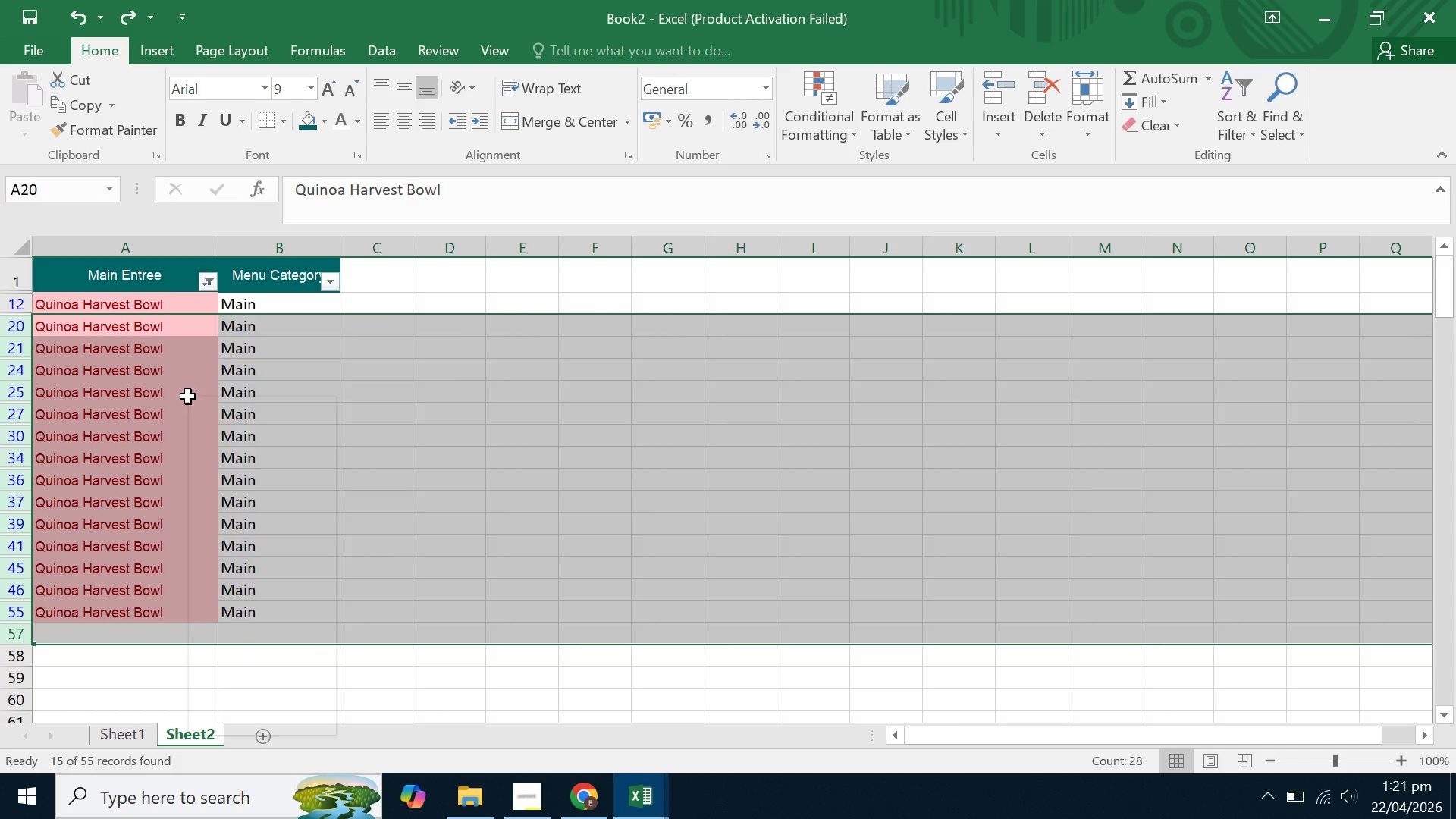 
right_click([188, 397])
 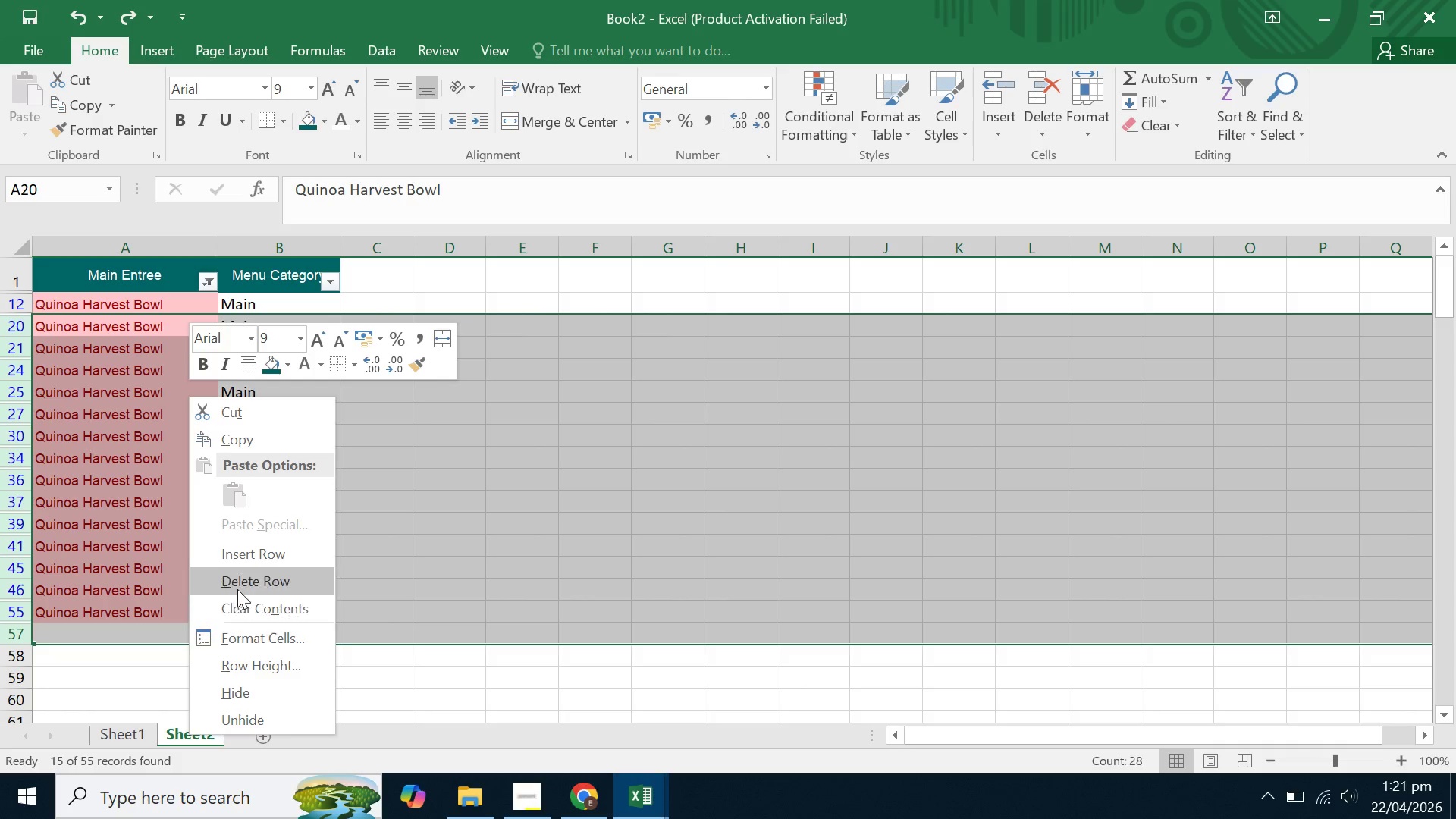 
double_click([251, 568])
 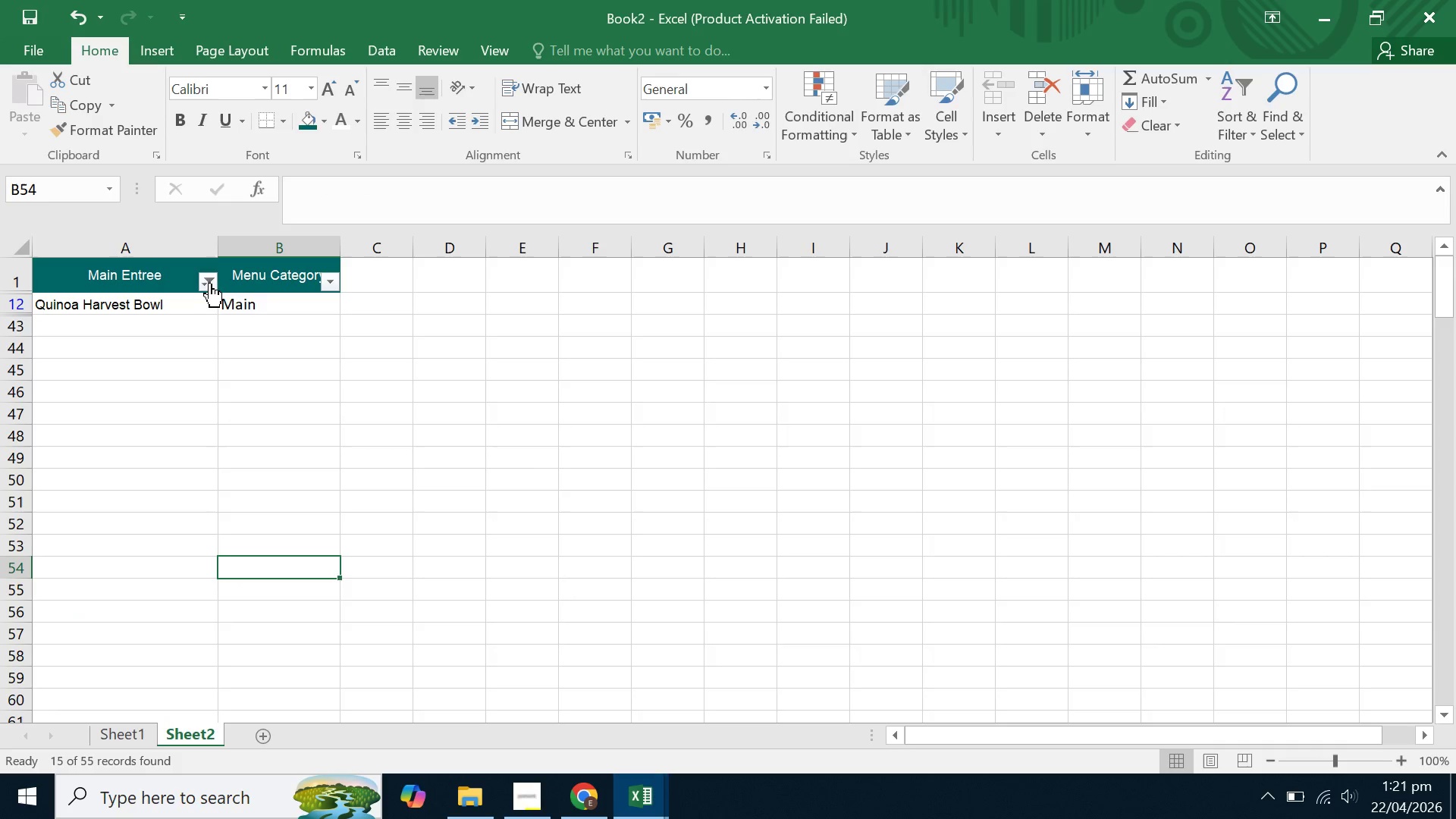 
left_click([202, 282])
 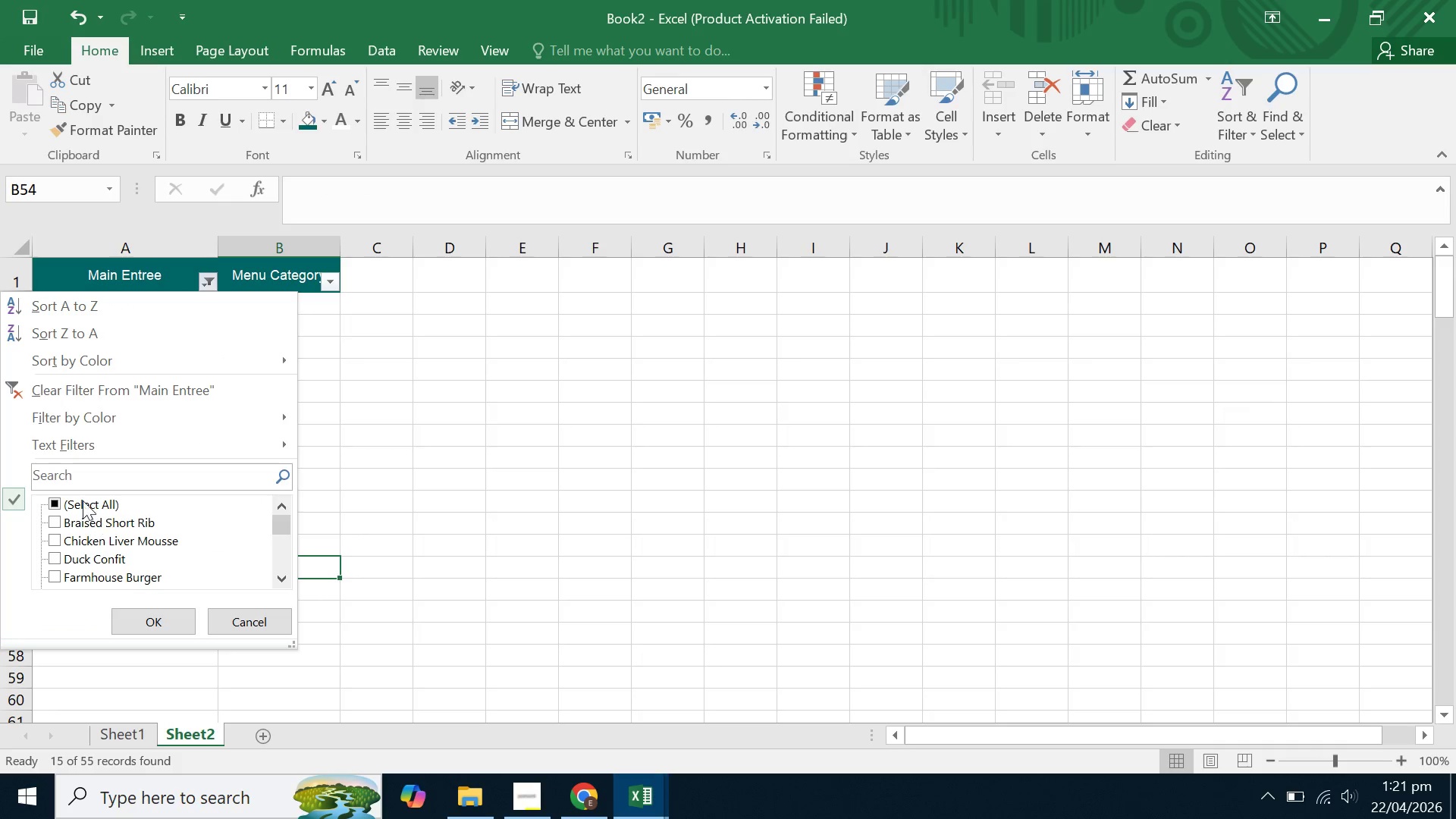 
left_click([80, 497])
 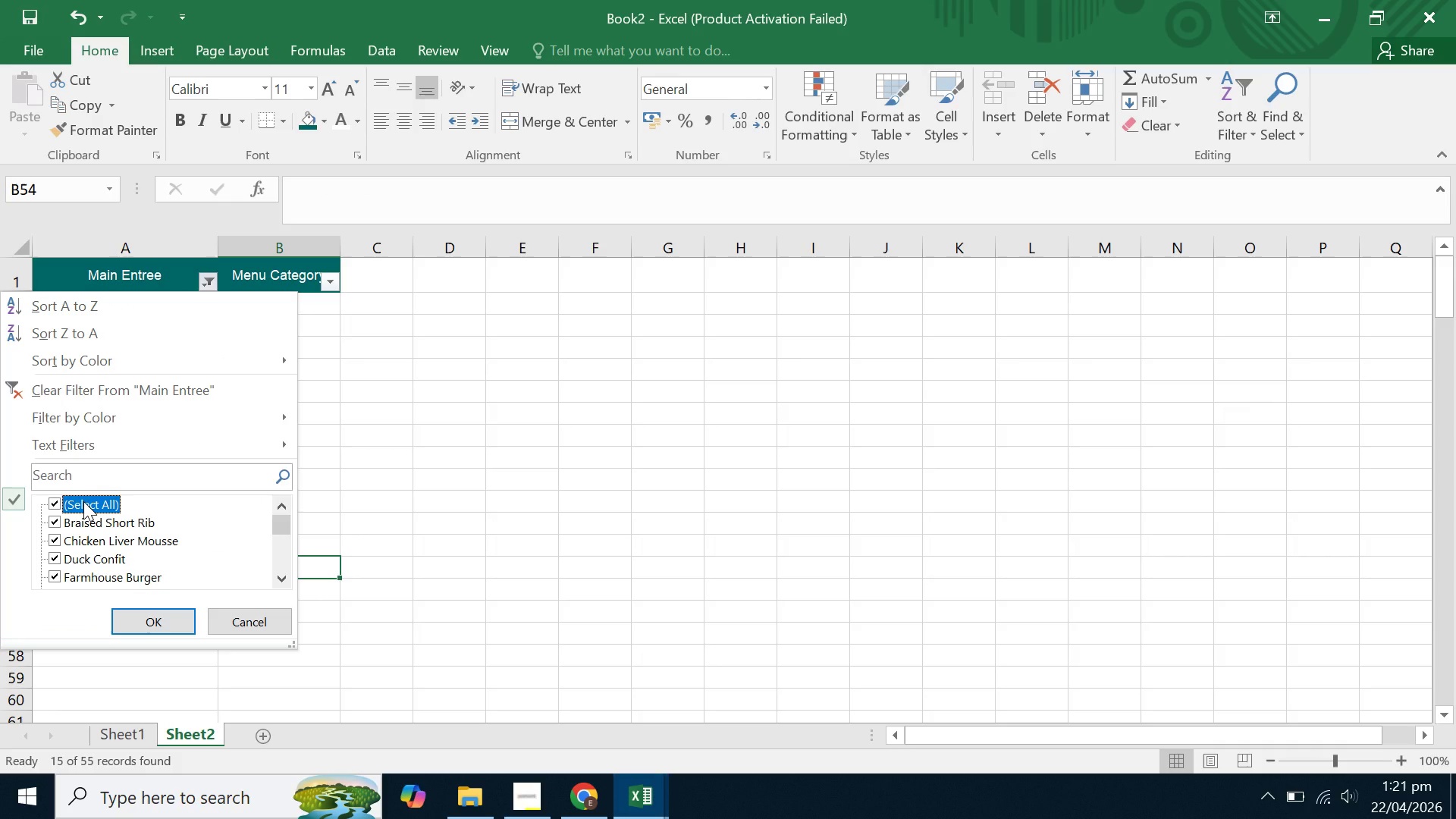 
left_click([83, 501])
 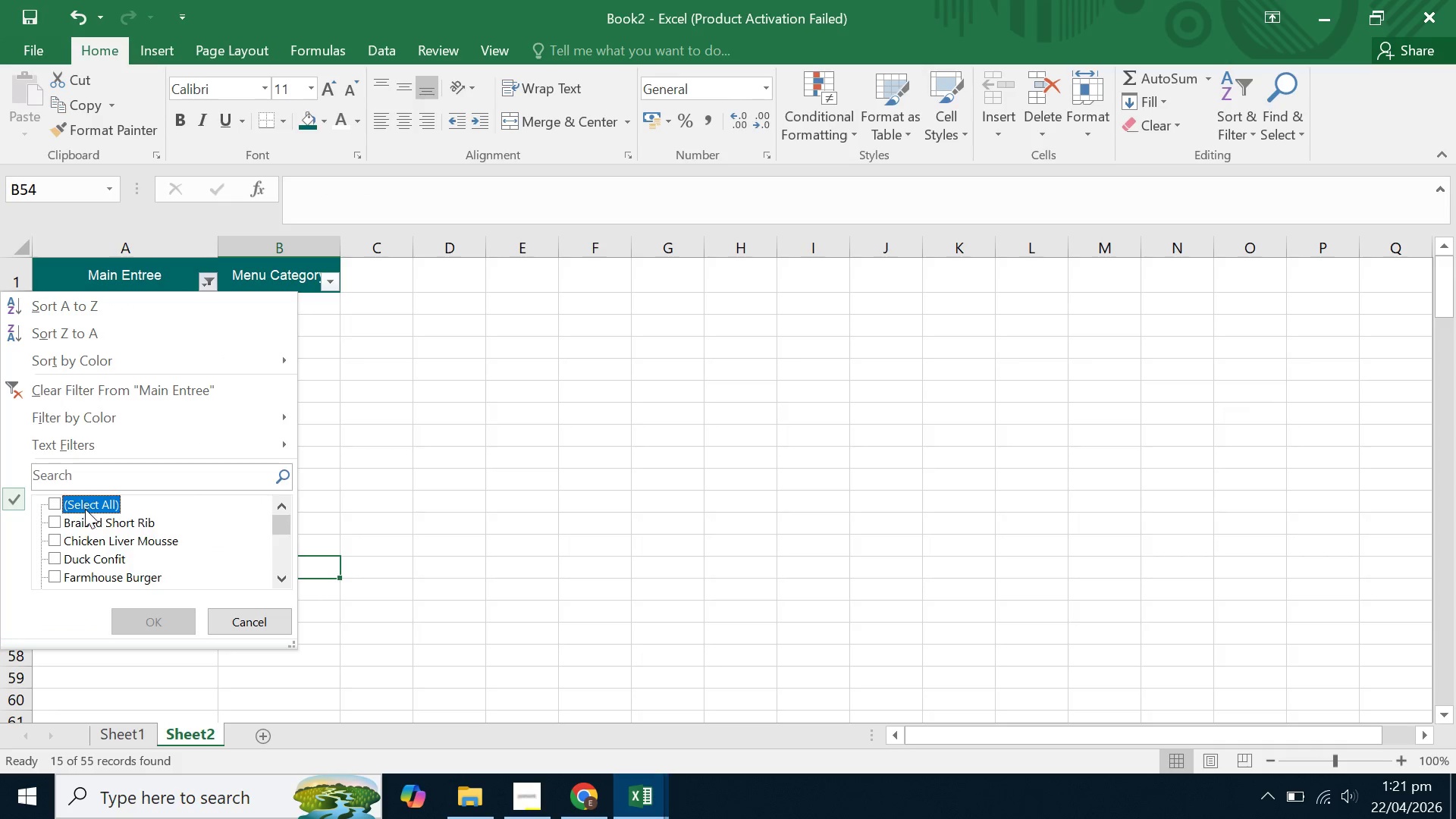 
scroll: coordinate [89, 528], scroll_direction: down, amount: 3.0
 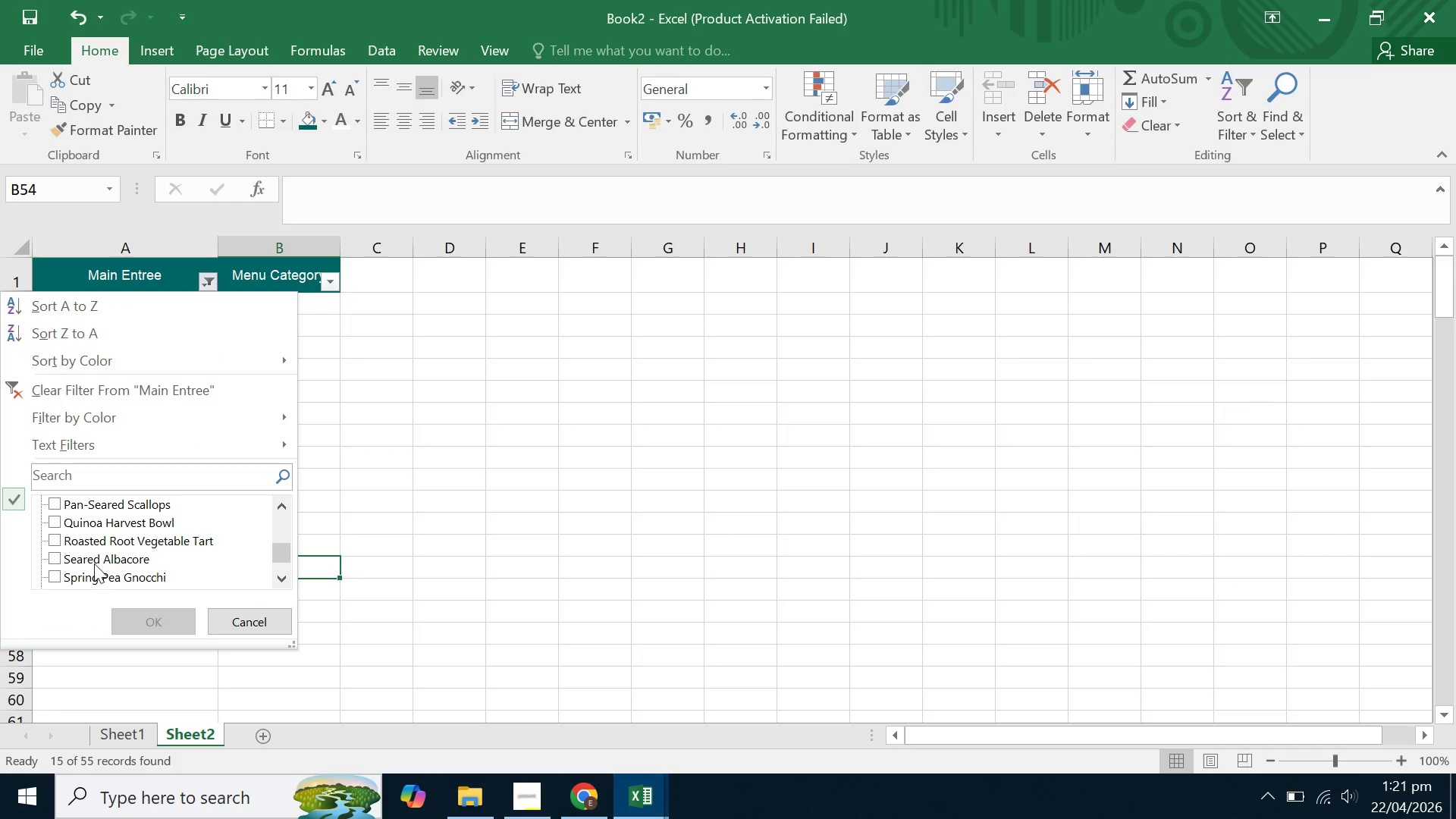 
left_click([94, 554])
 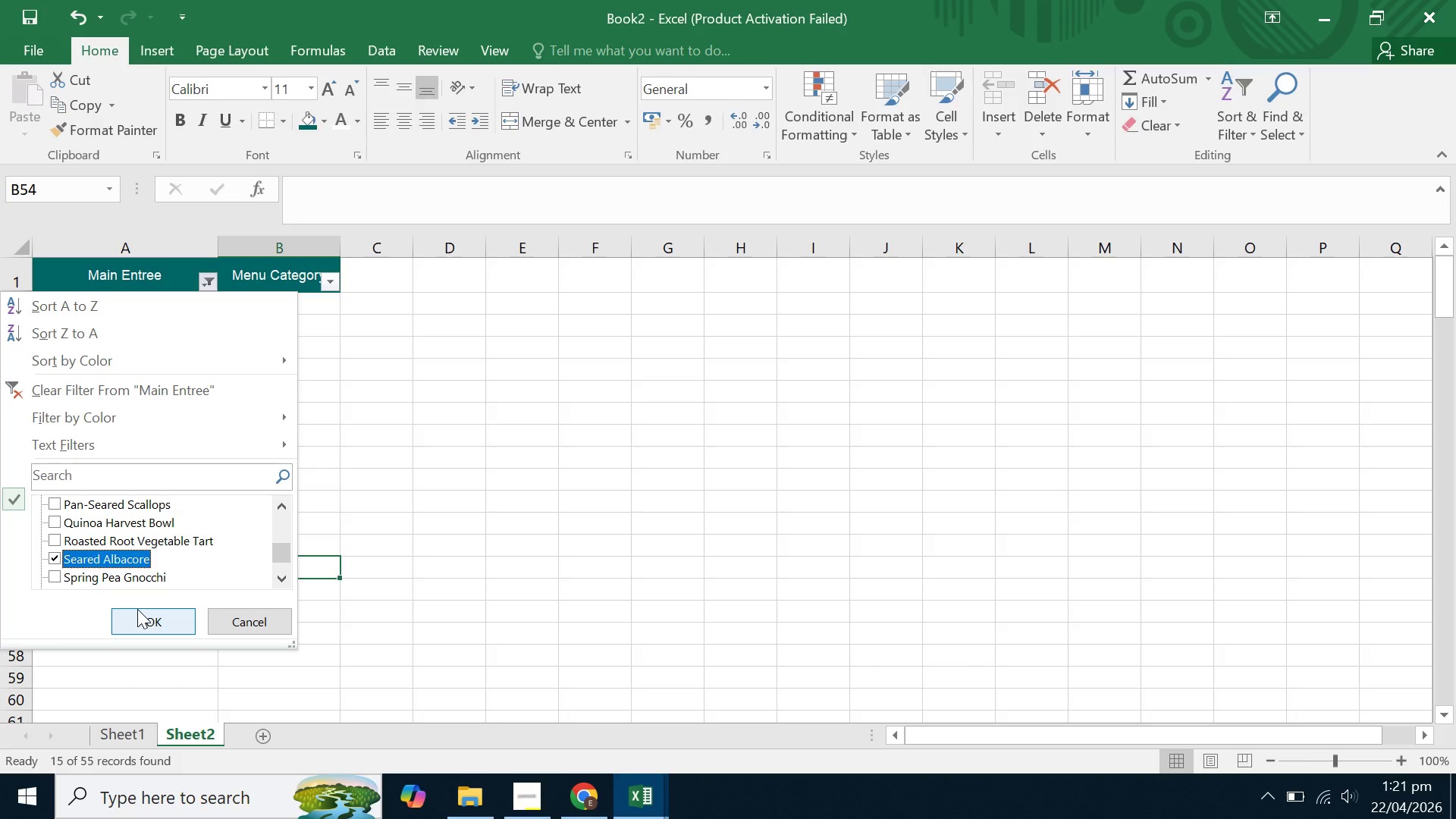 
left_click([137, 609])
 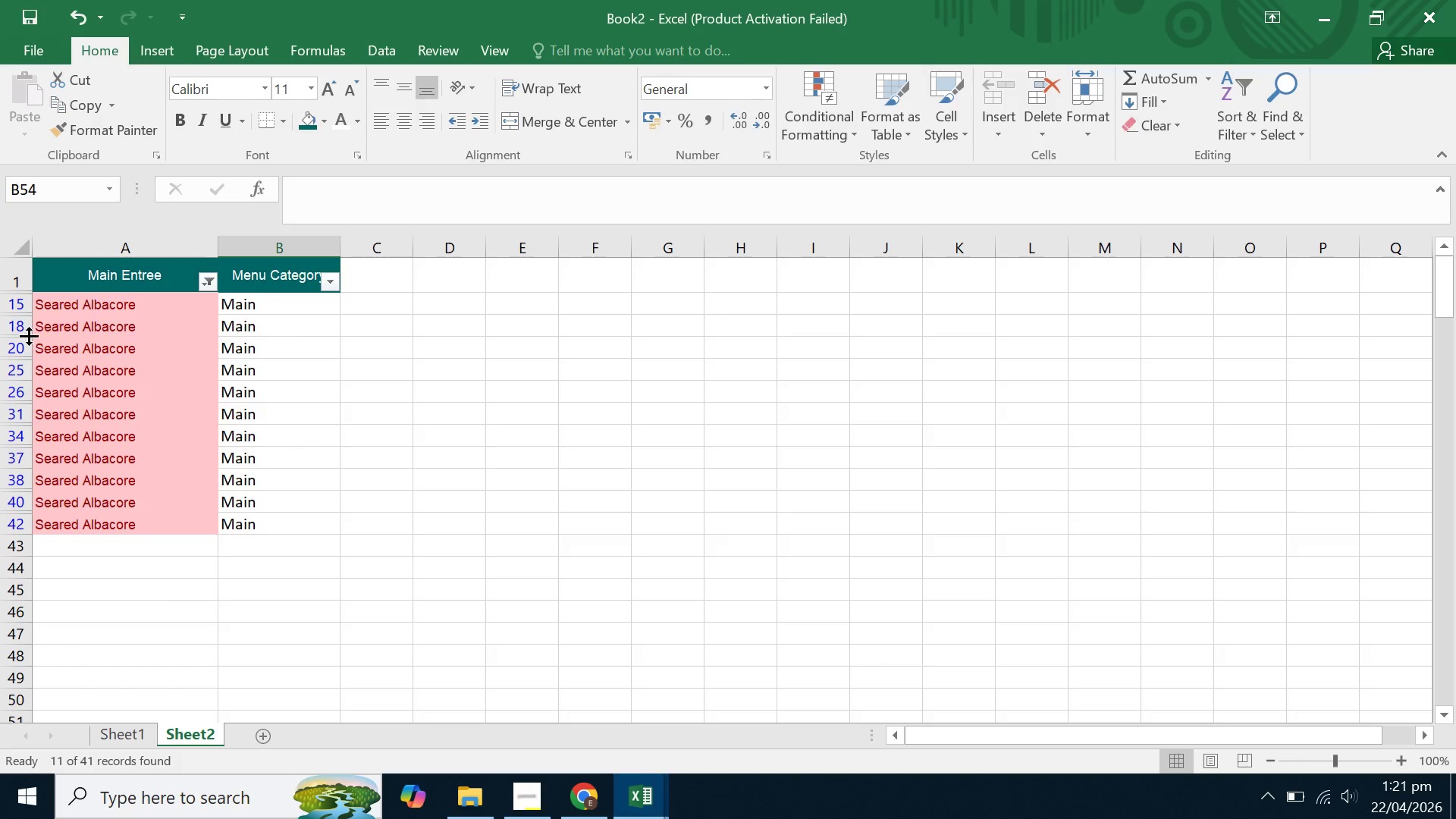 
left_click_drag(start_coordinate=[21, 330], to_coordinate=[14, 525])
 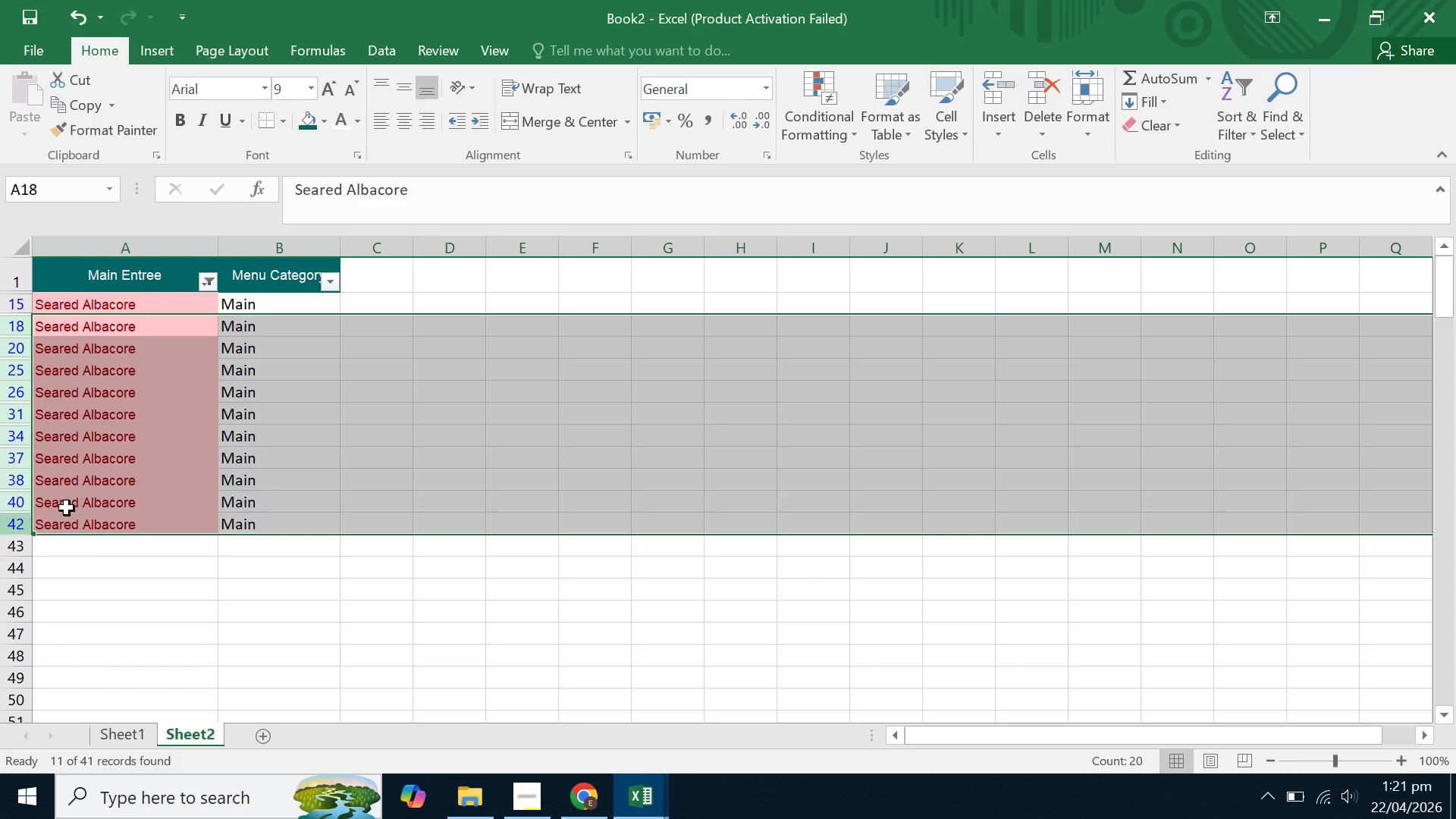 
right_click([80, 495])
 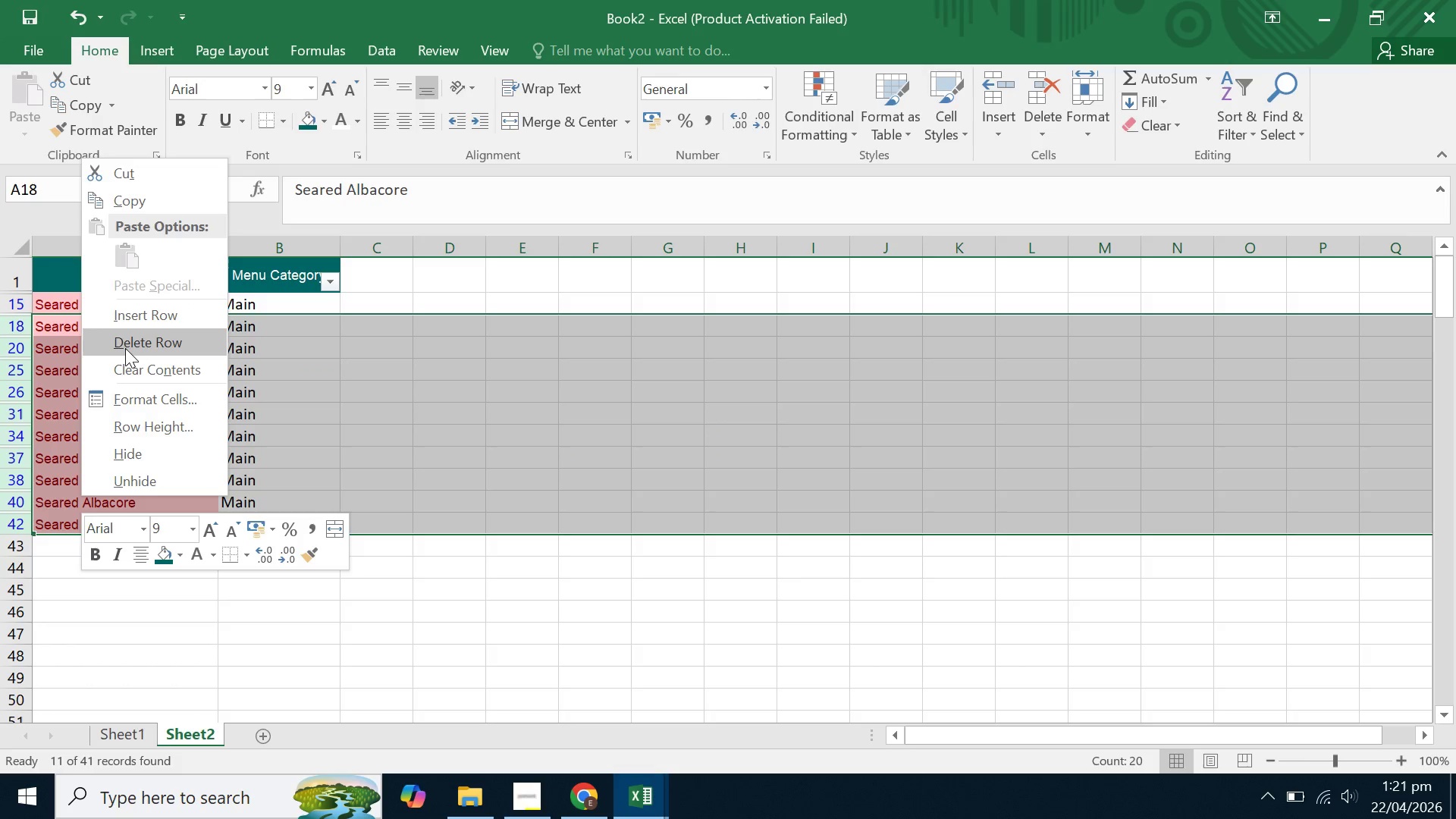 
double_click([267, 389])
 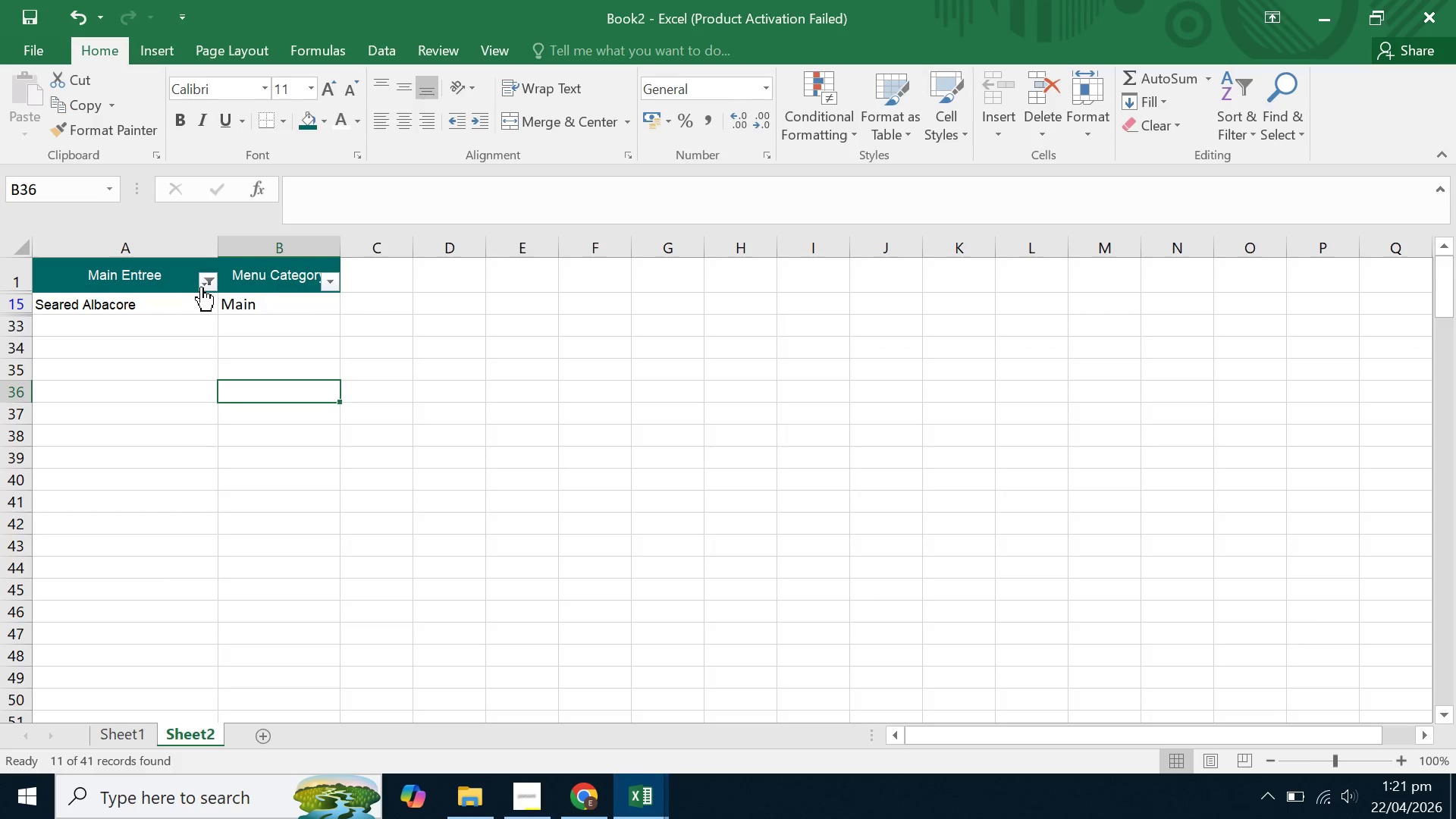 
left_click([201, 286])
 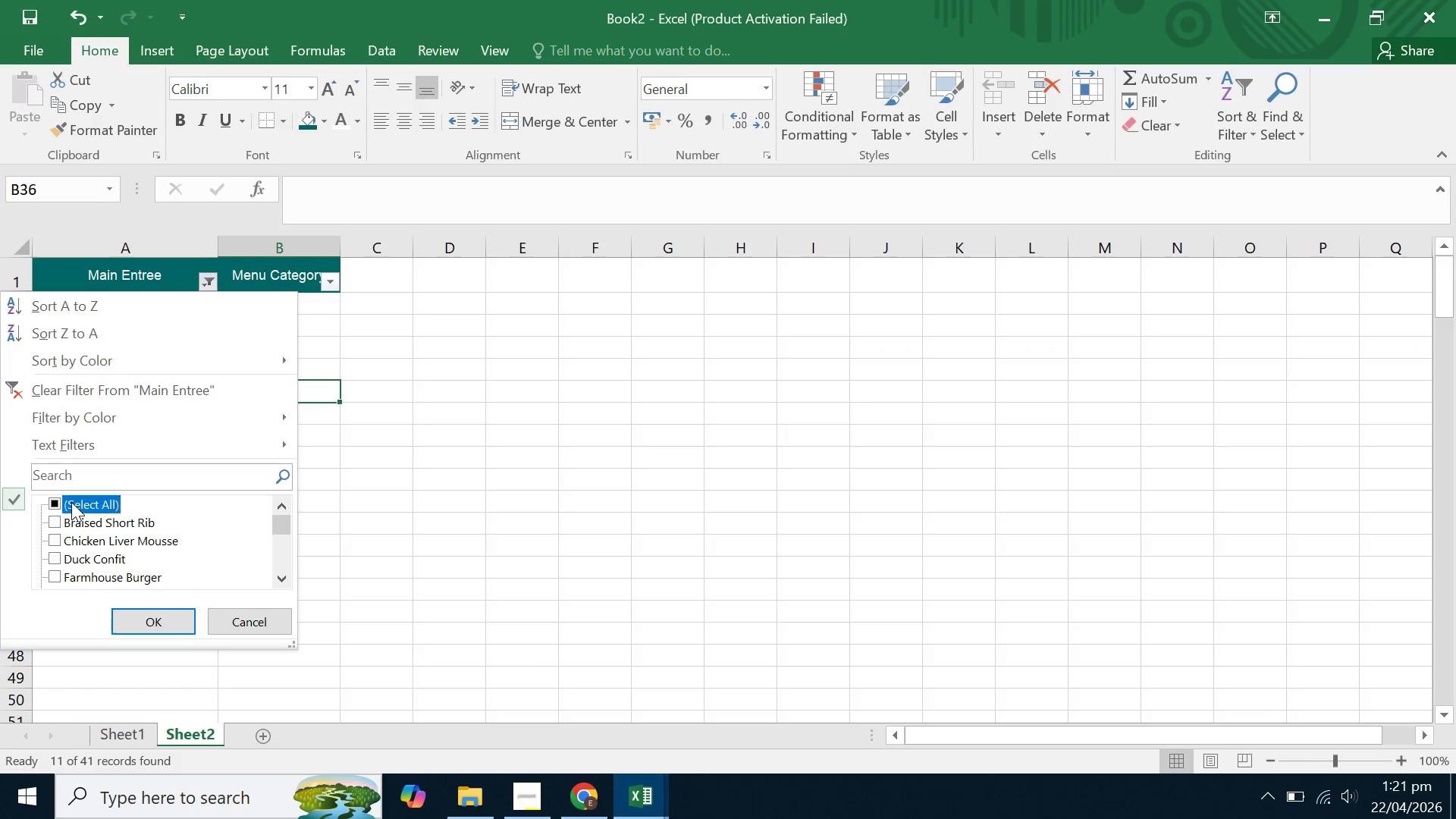 
double_click([71, 502])
 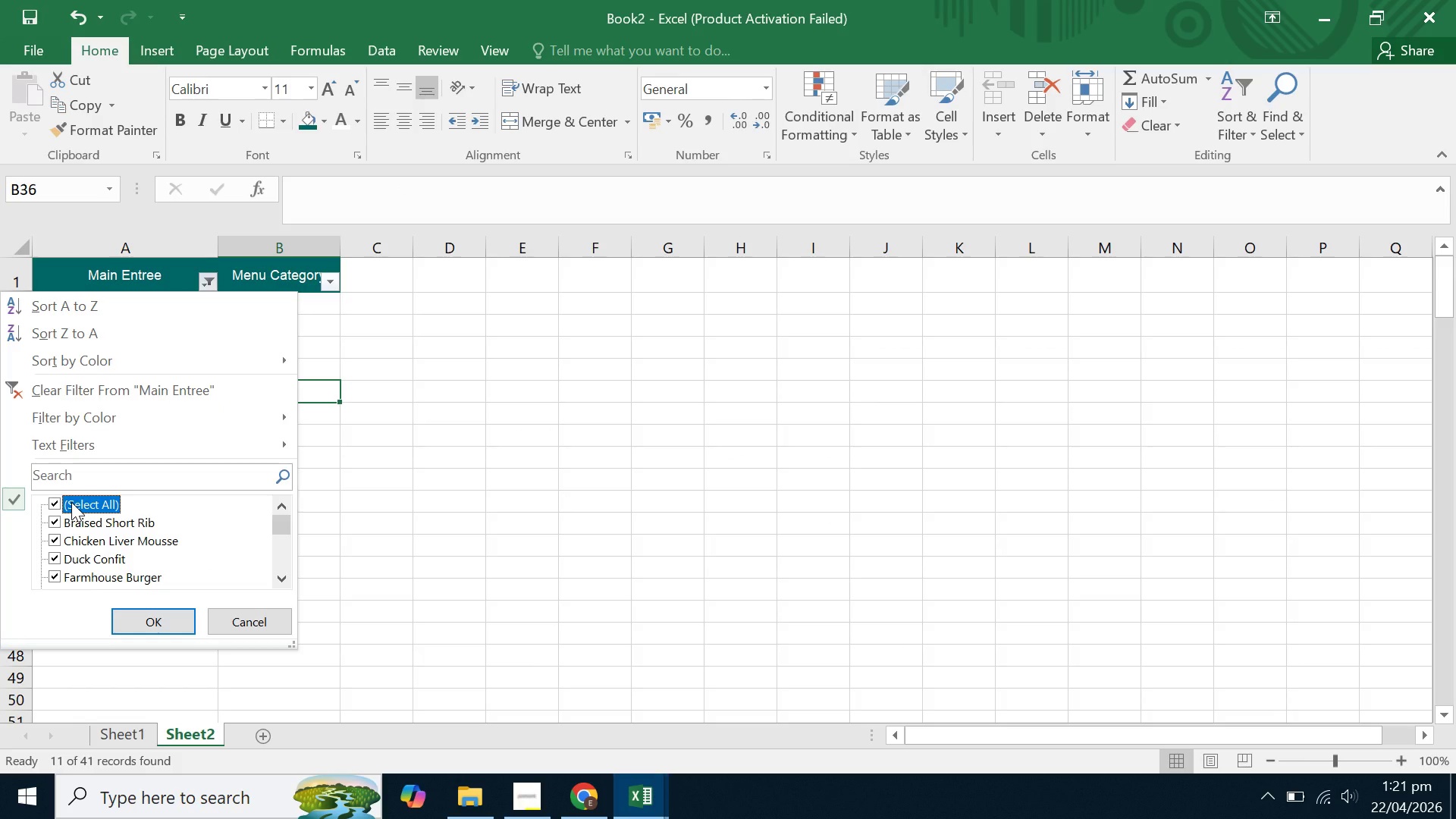 
left_click([71, 502])
 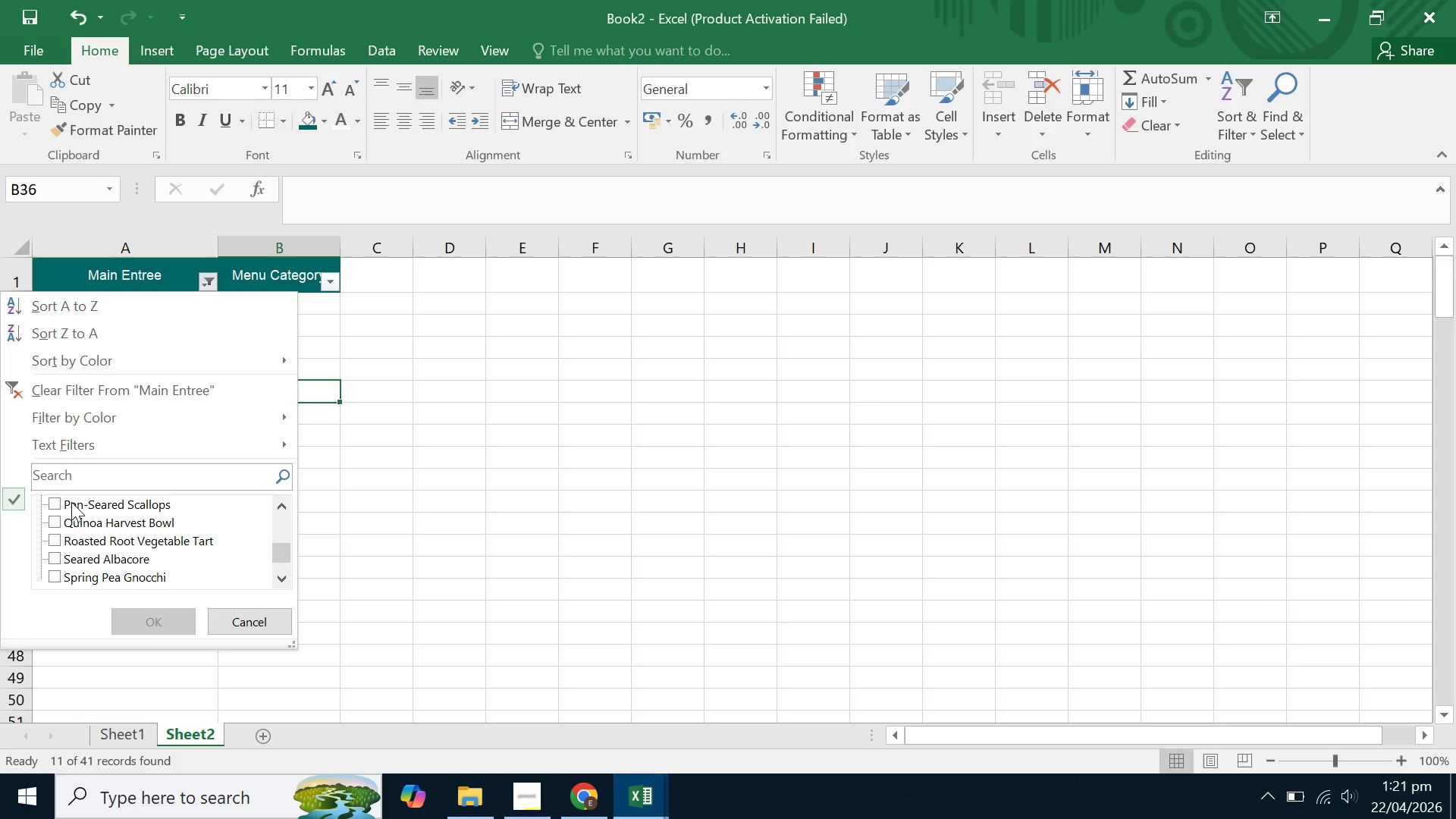 
scroll: coordinate [83, 529], scroll_direction: down, amount: 5.0
 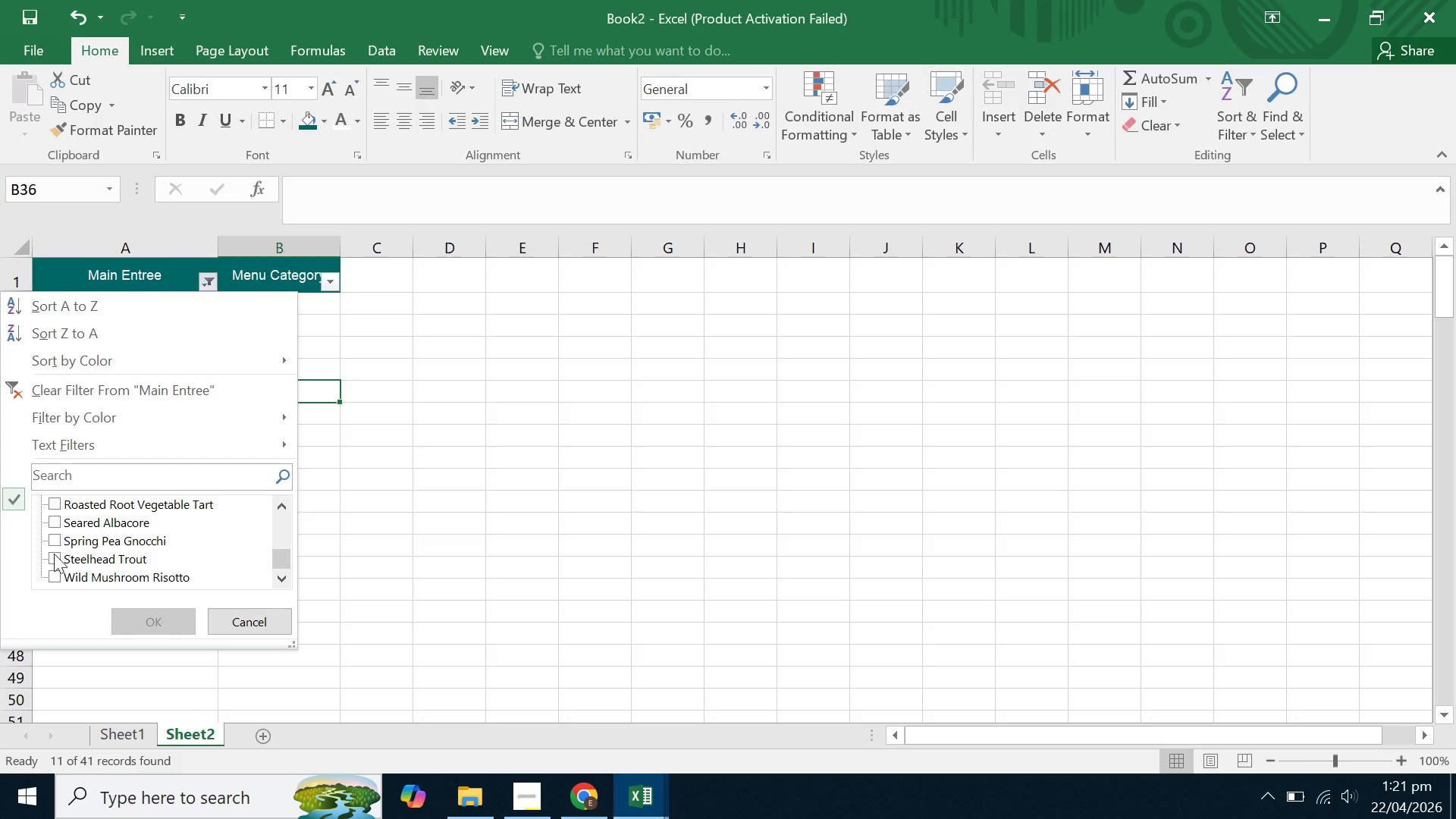 
left_click([53, 557])
 